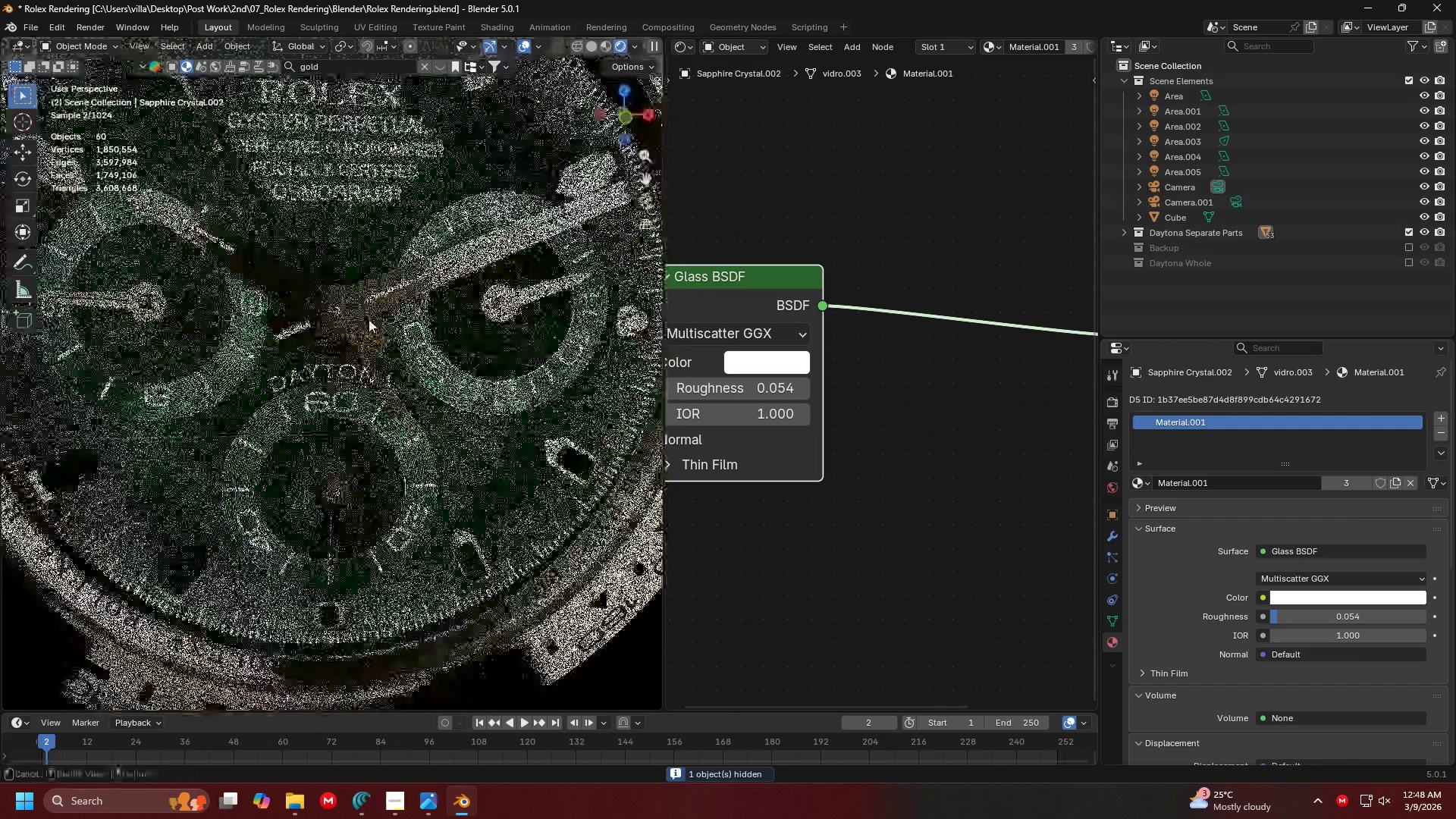 
hold_key(key=ShiftLeft, duration=0.48)
 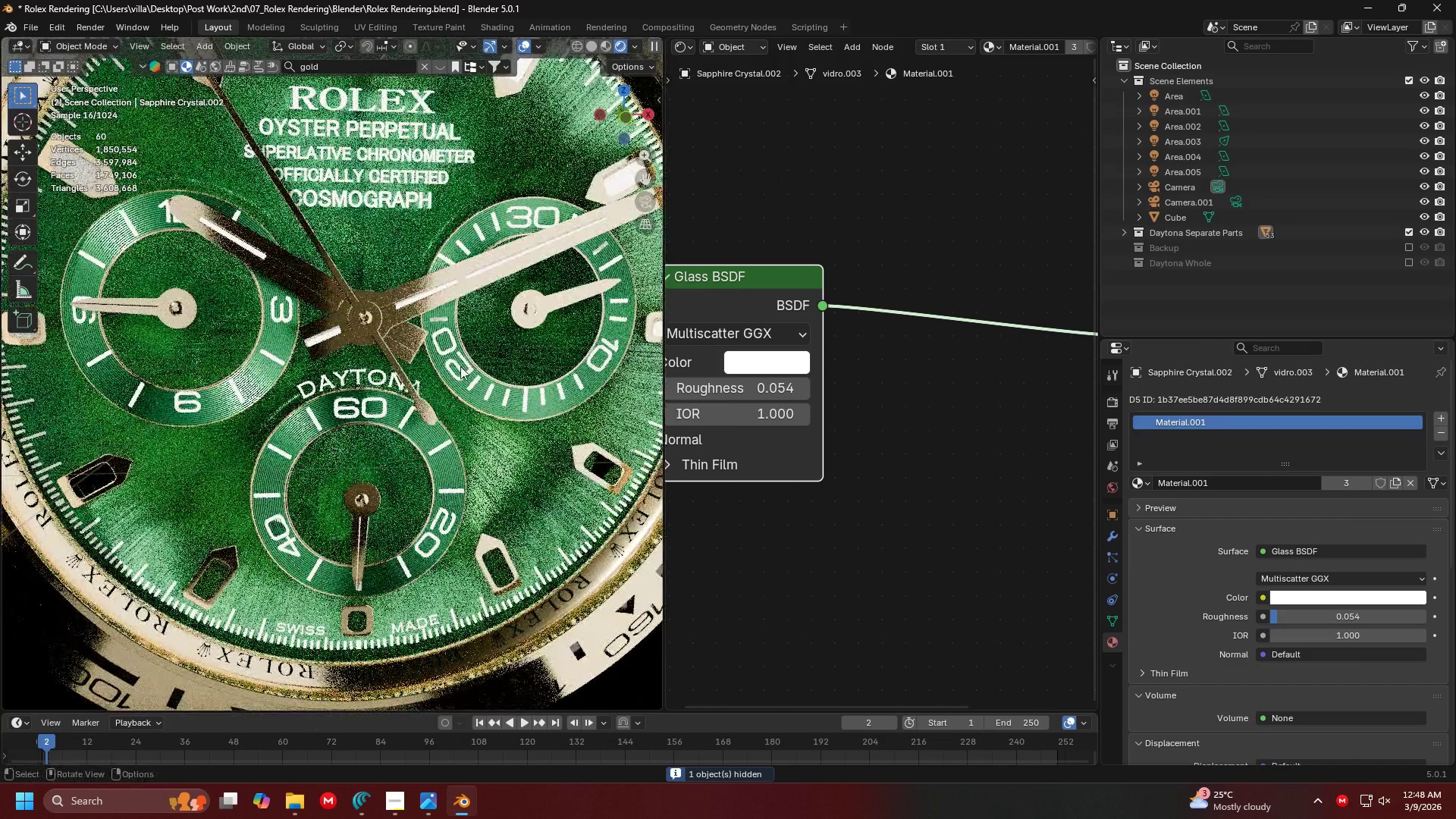 
key(Shift+ShiftLeft)
 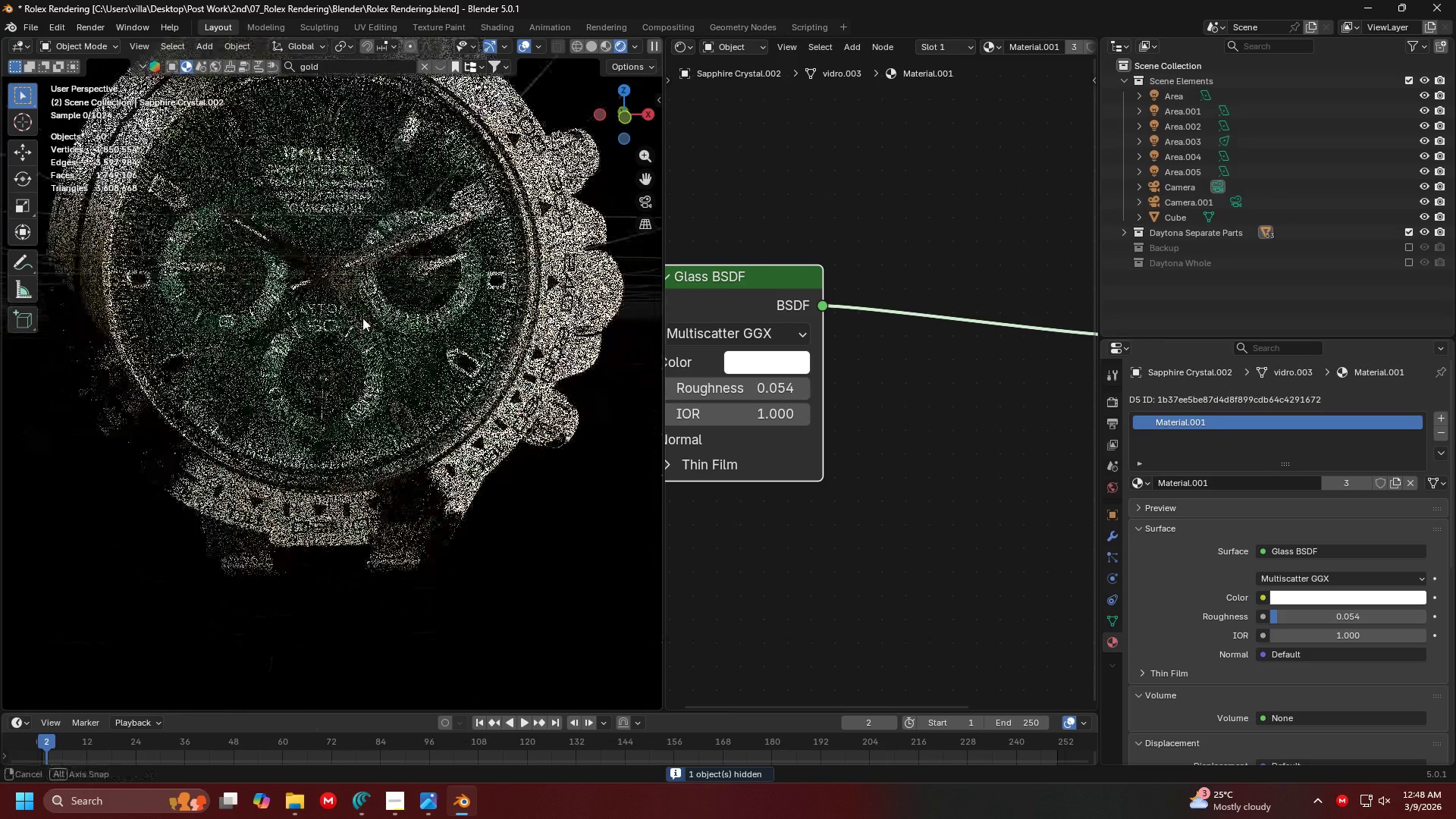 
scroll: coordinate [381, 351], scroll_direction: down, amount: 1.0
 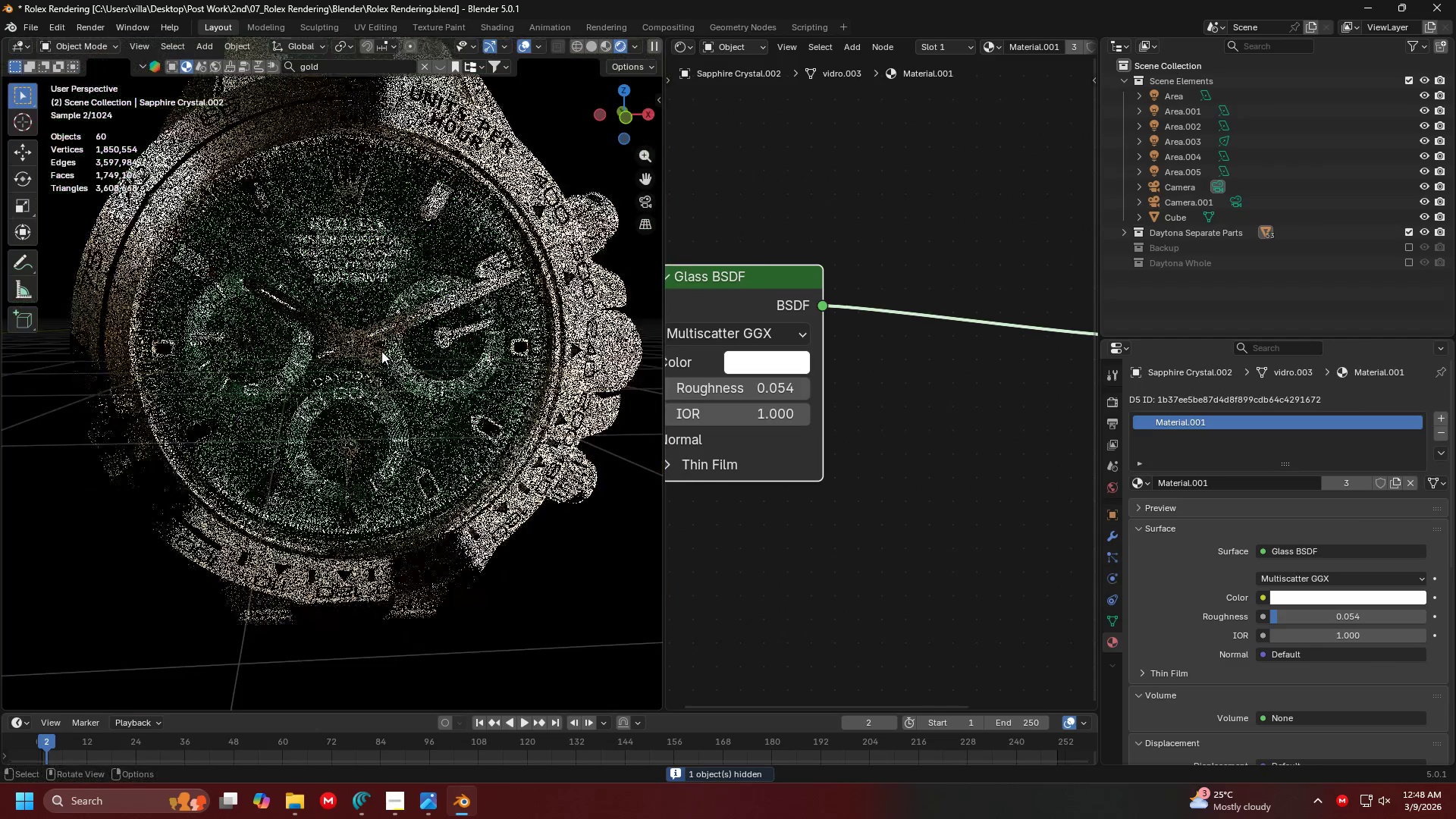 
key(1)
 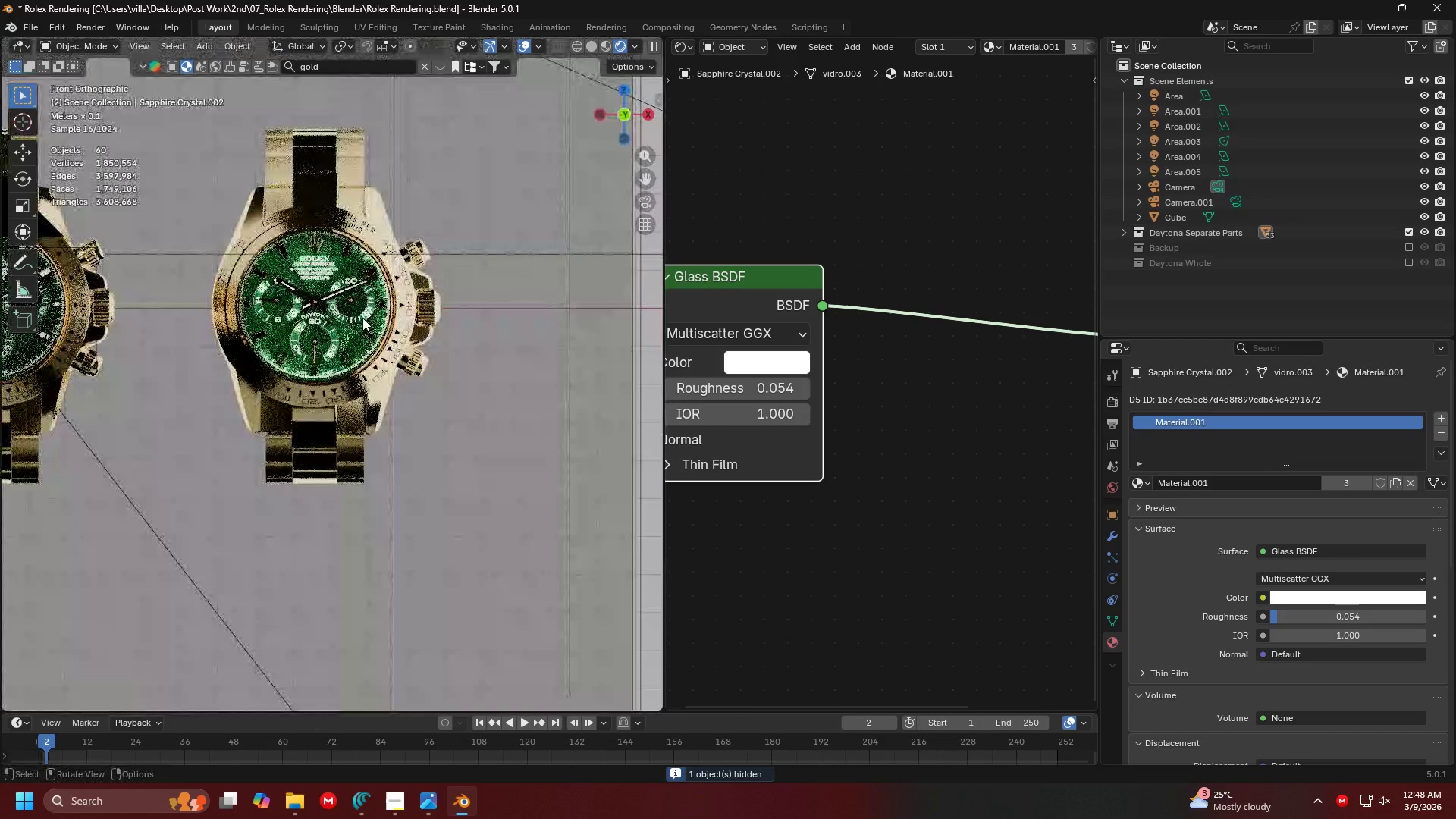 
key(Shift+ShiftLeft)
 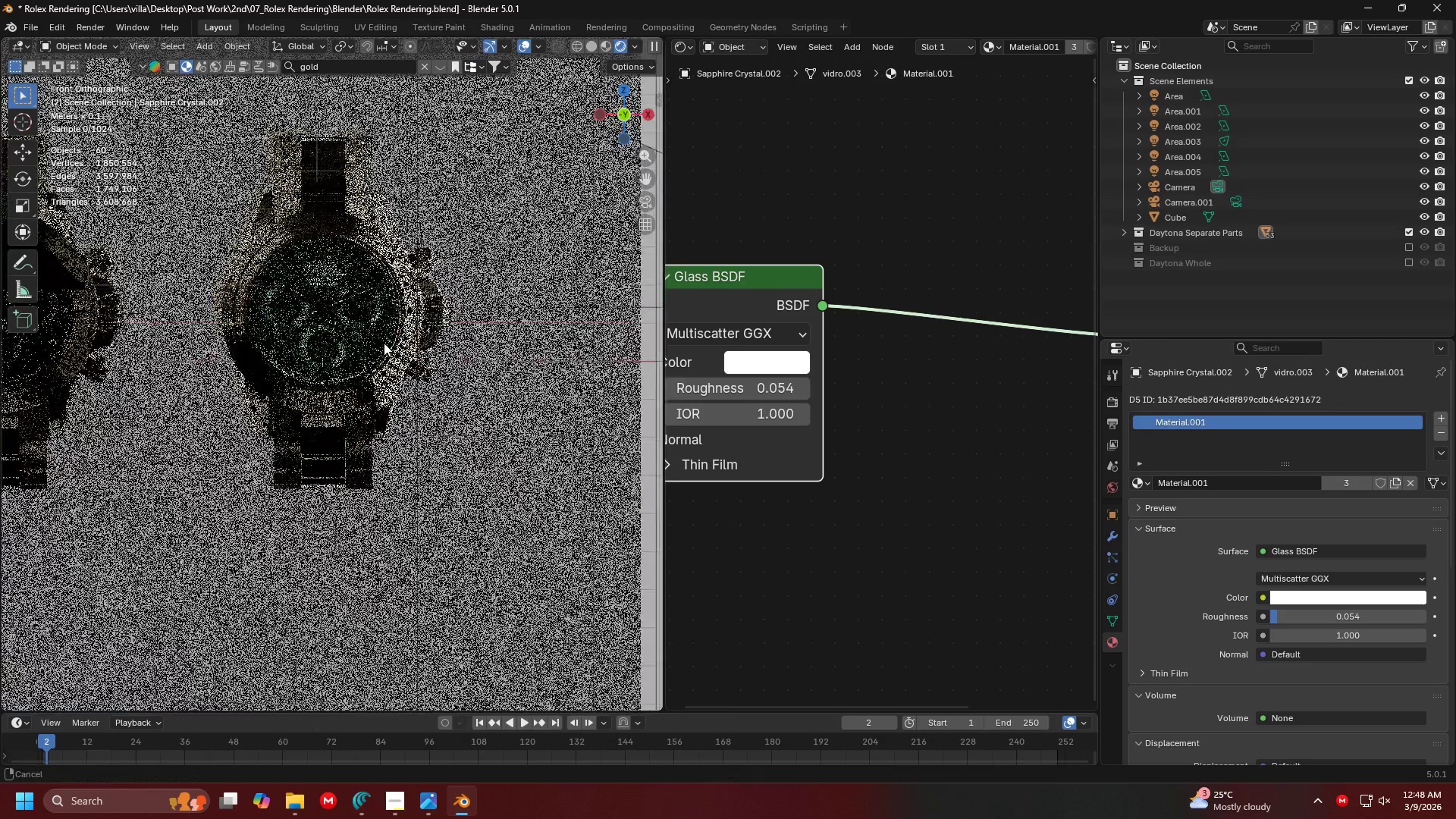 
key(Shift+ShiftLeft)
 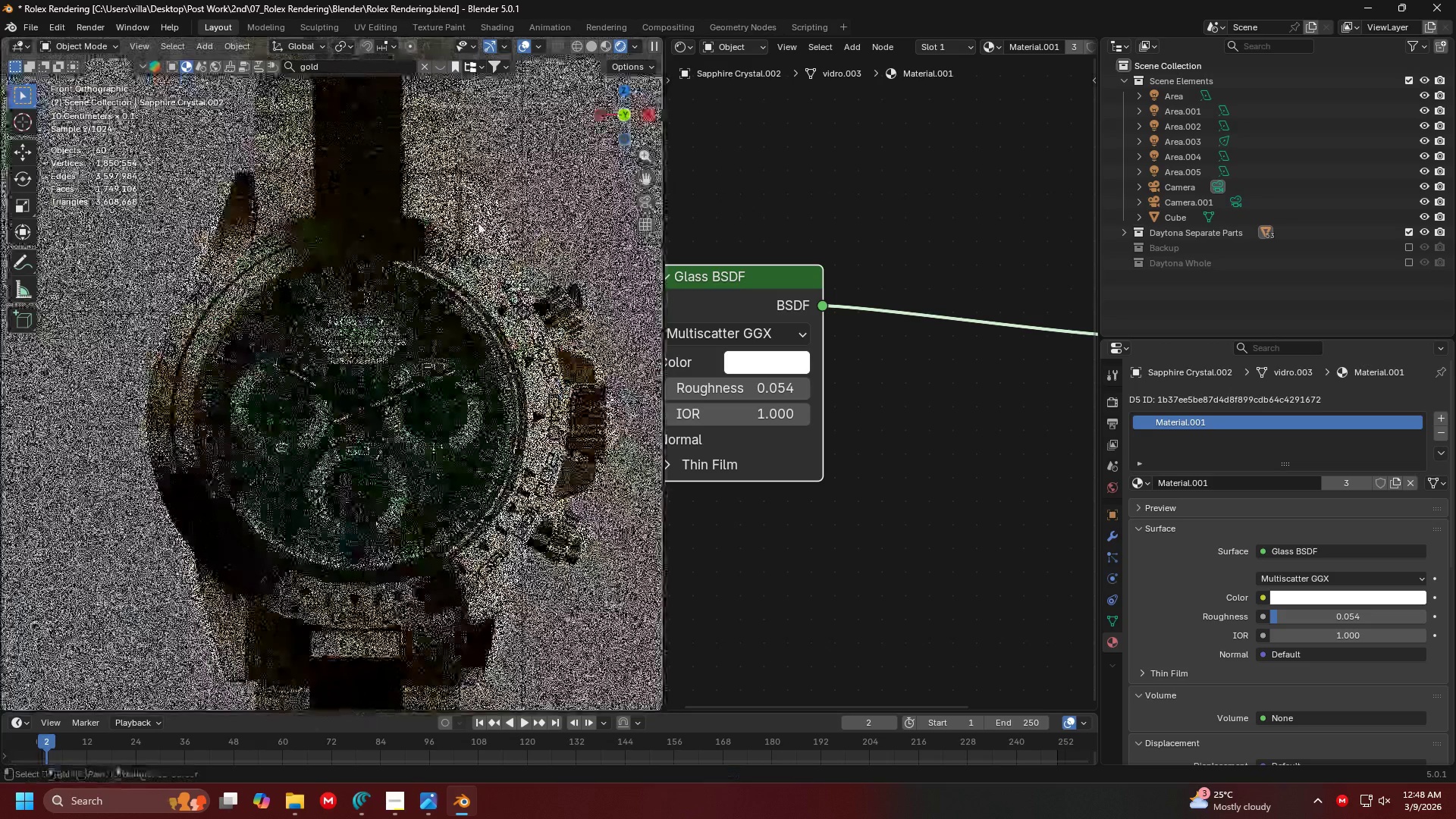 
scroll: coordinate [385, 353], scroll_direction: up, amount: 4.0
 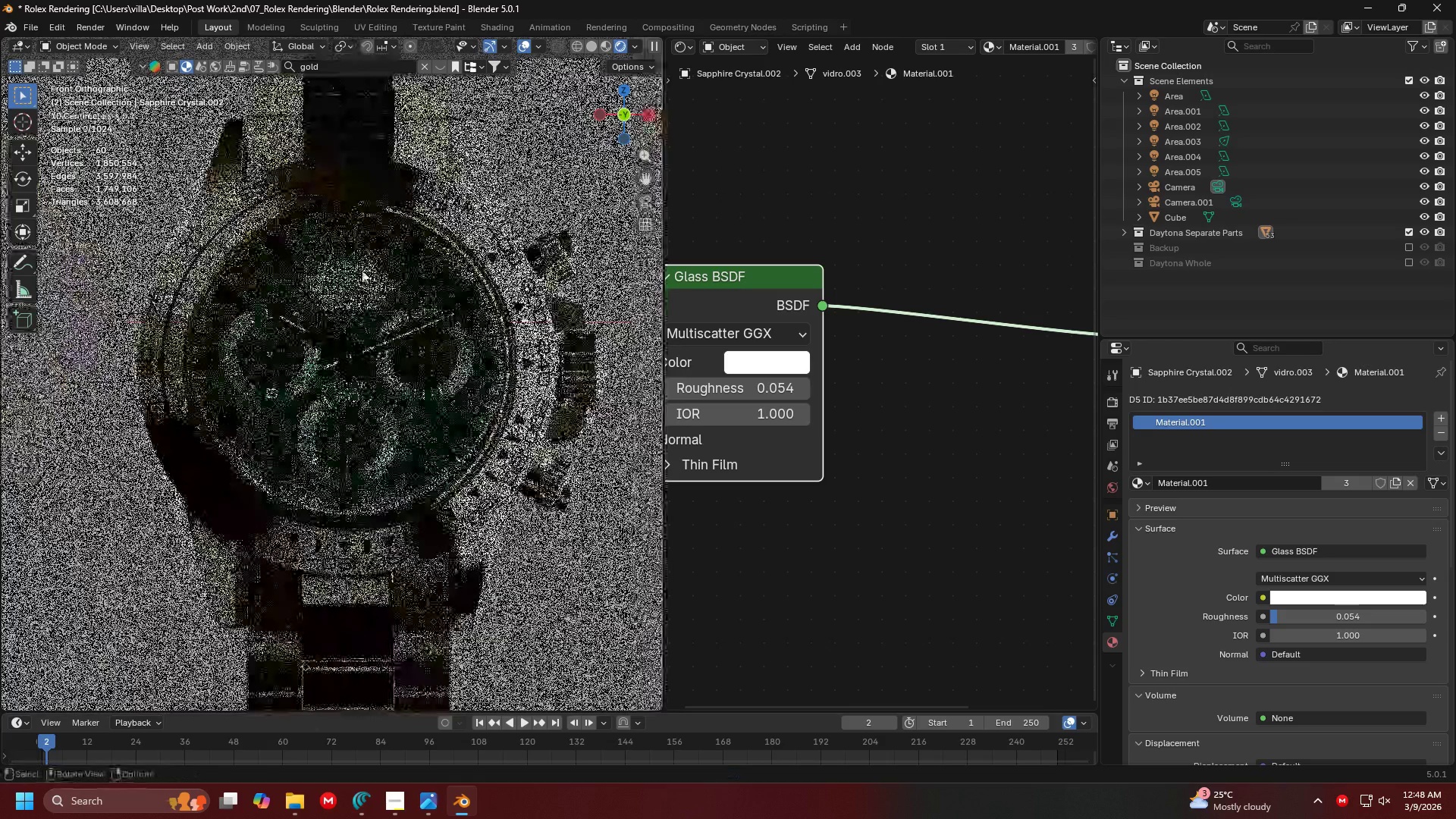 
left_click([493, 217])
 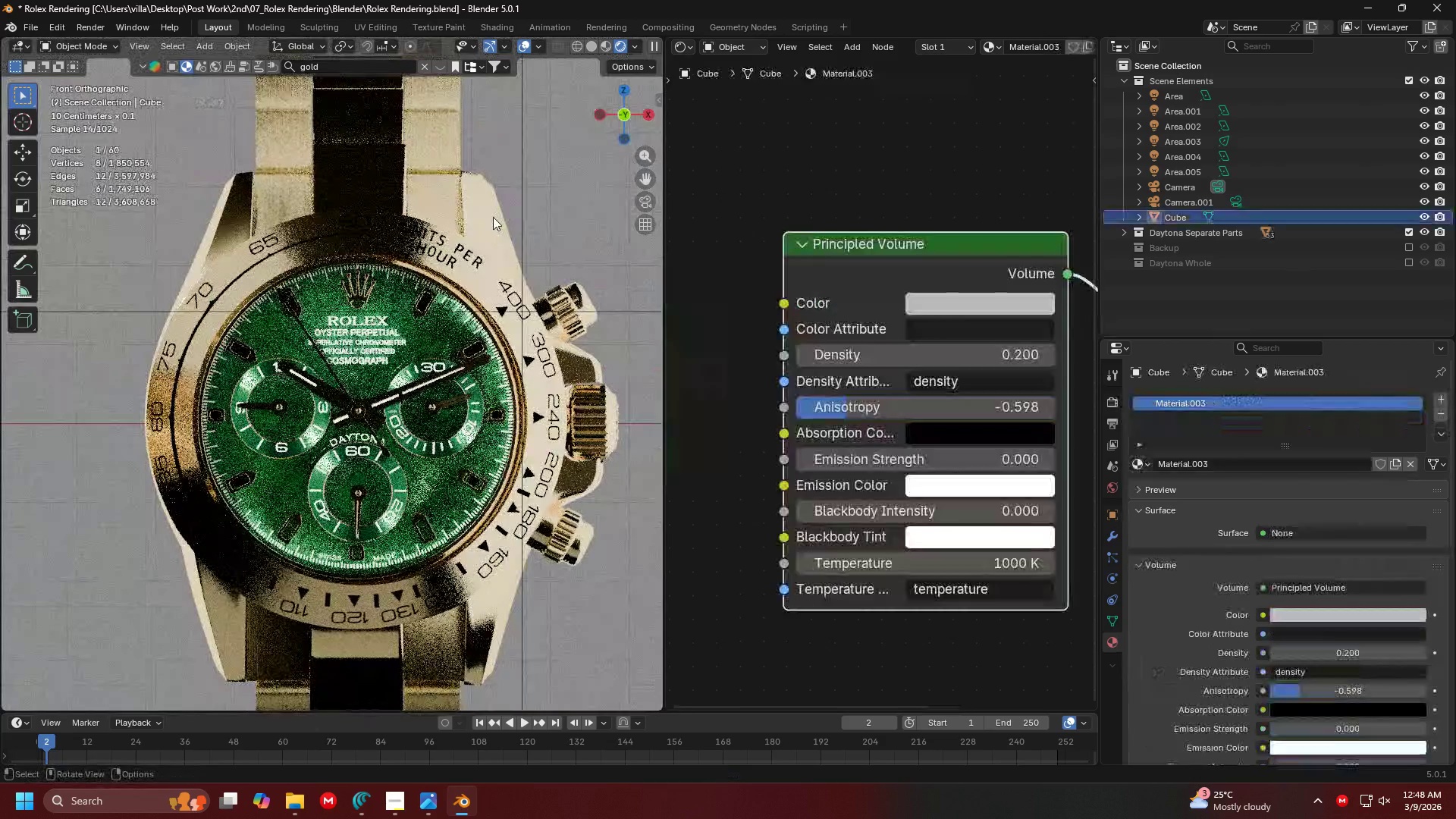 
key(Alt+AltLeft)
 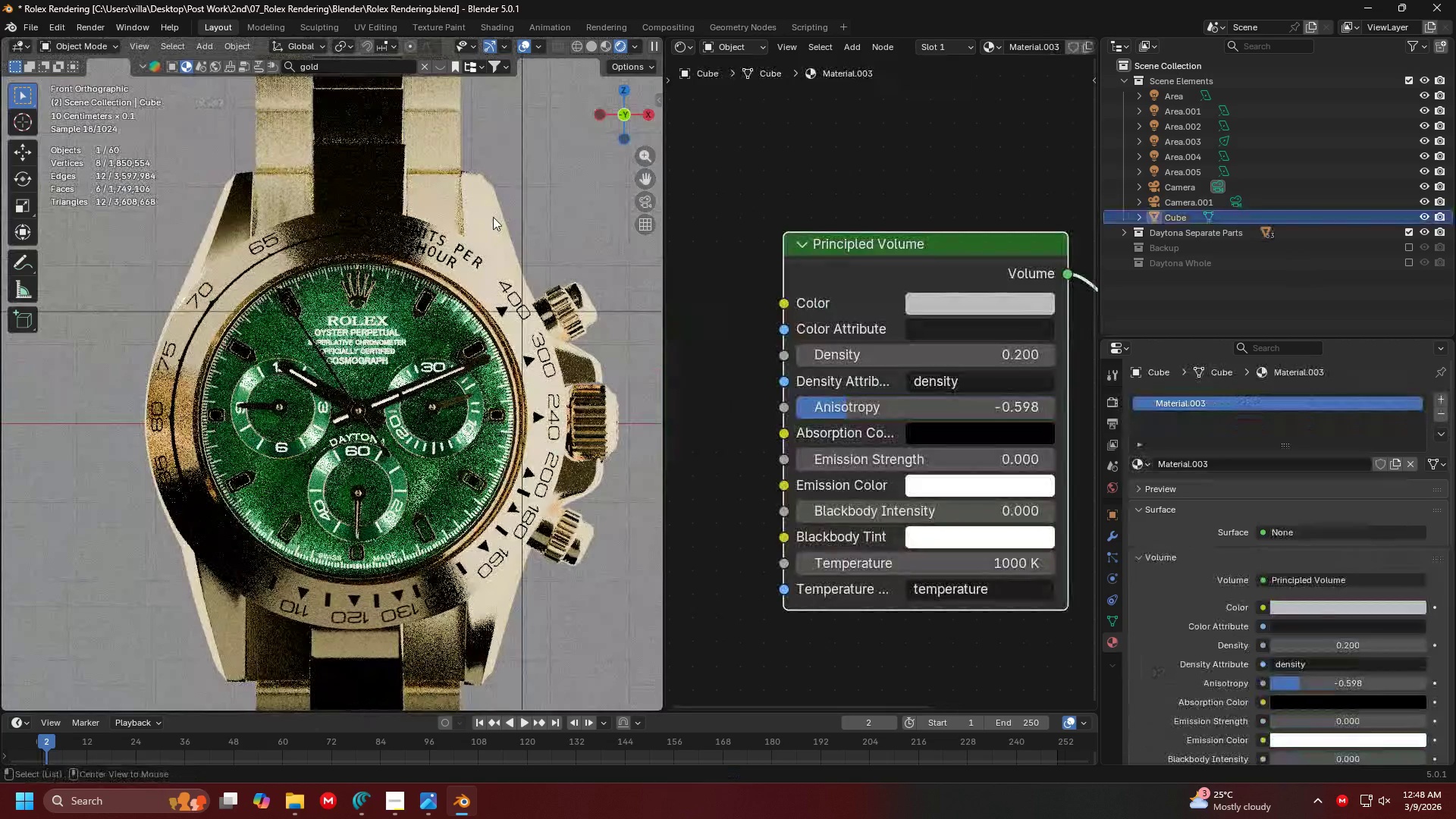 
key(Alt+Tab)
 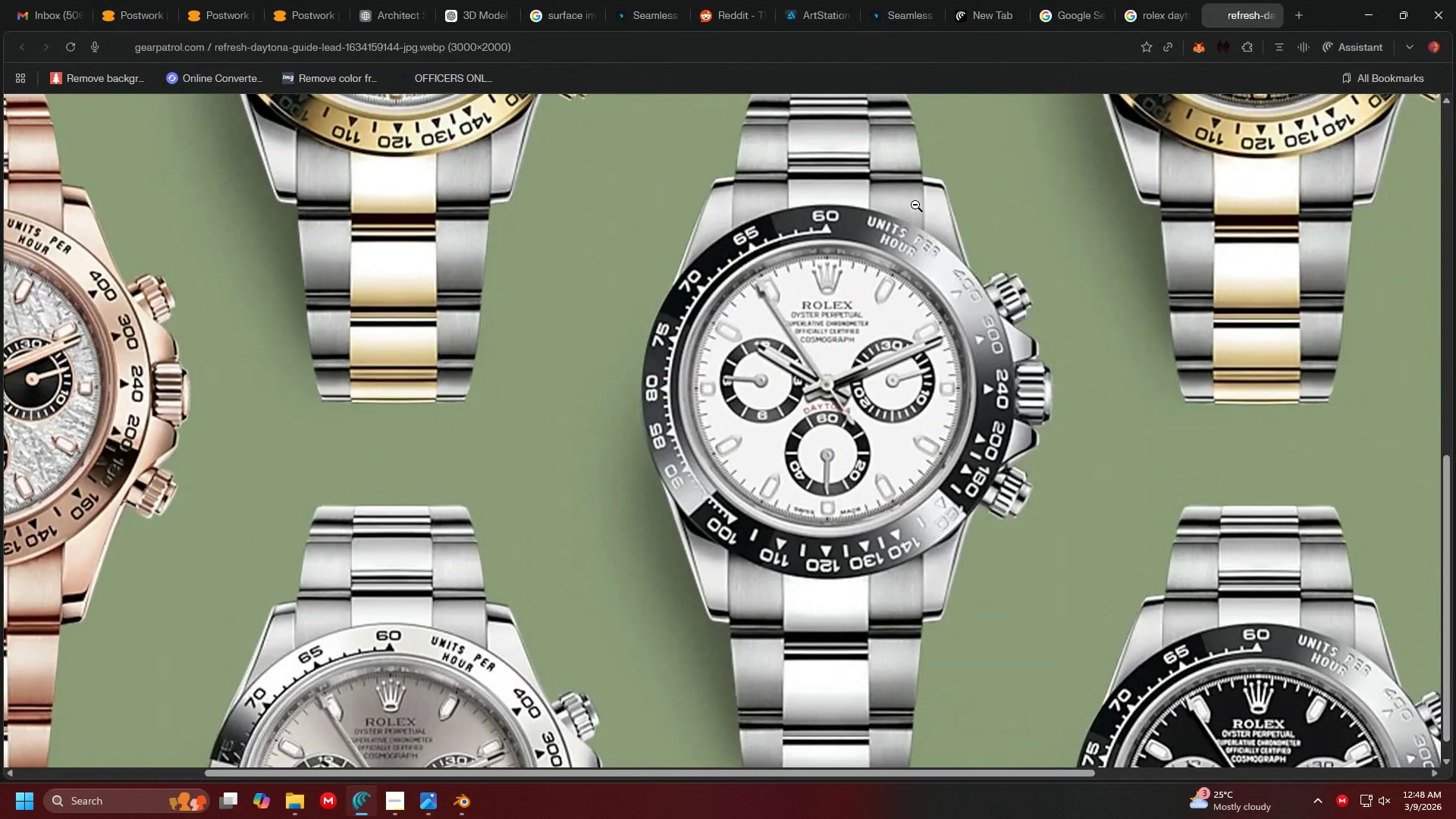 
key(Alt+Tab)
 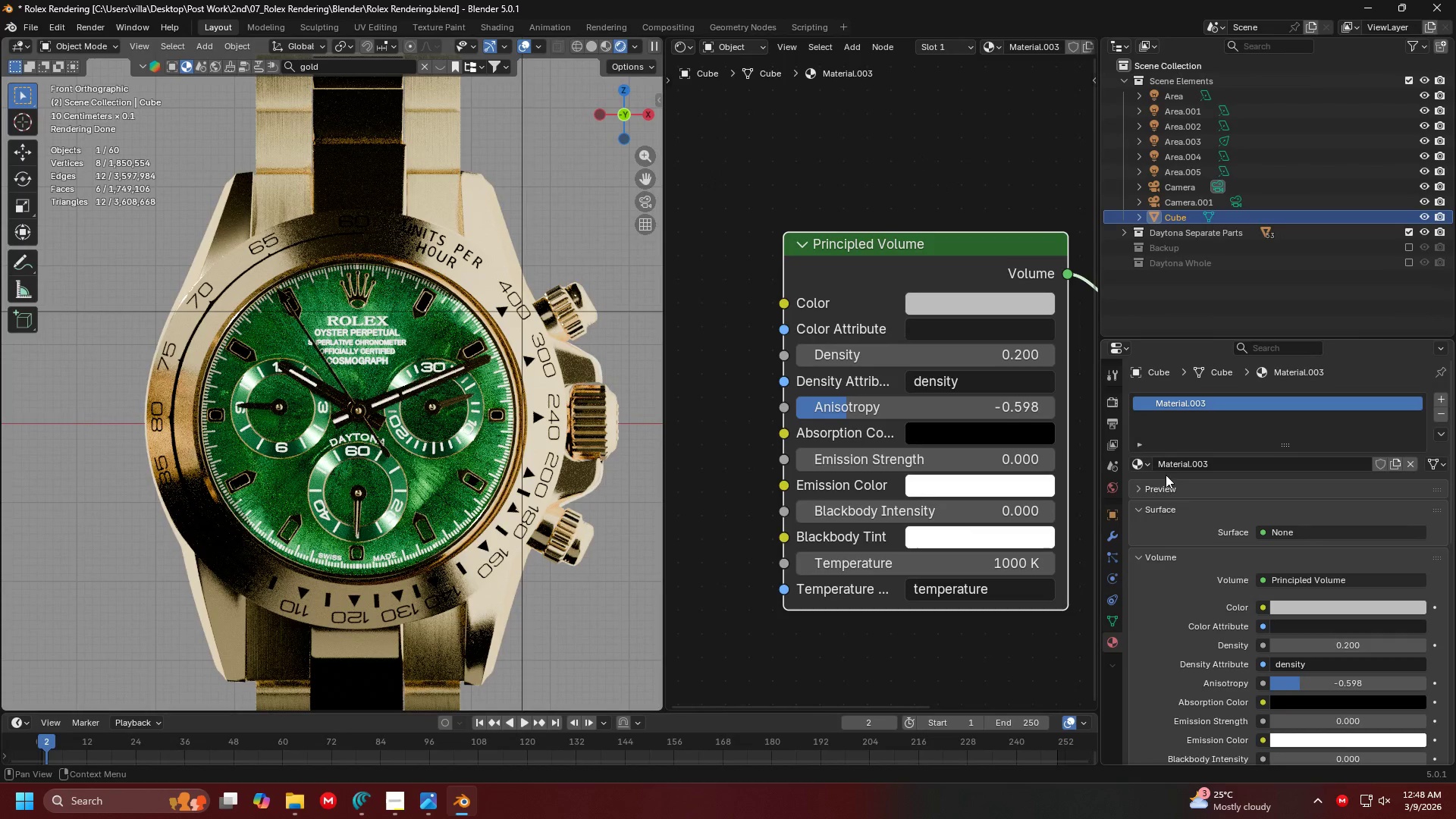 
left_click([1142, 468])
 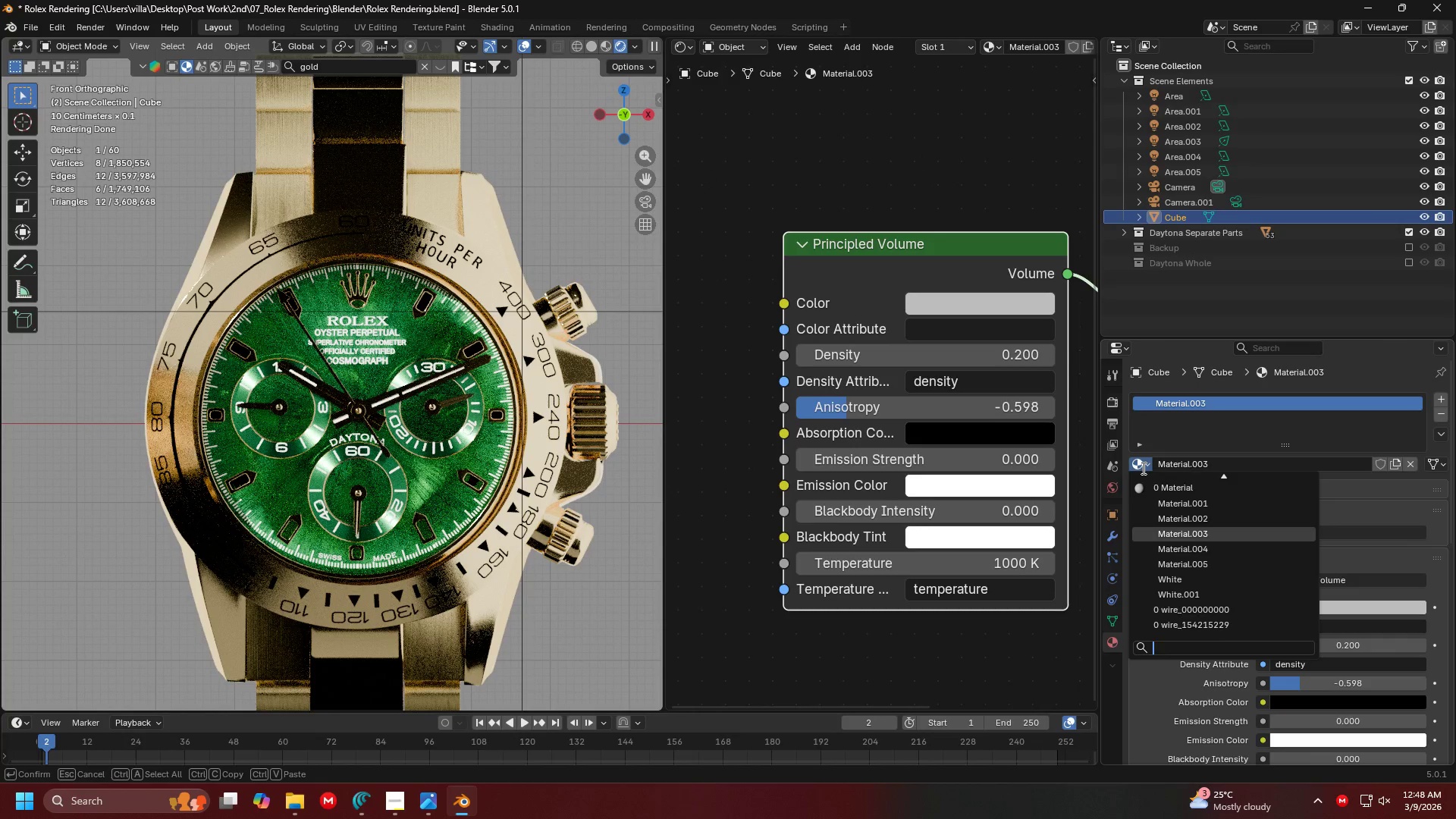 
type(alum)
 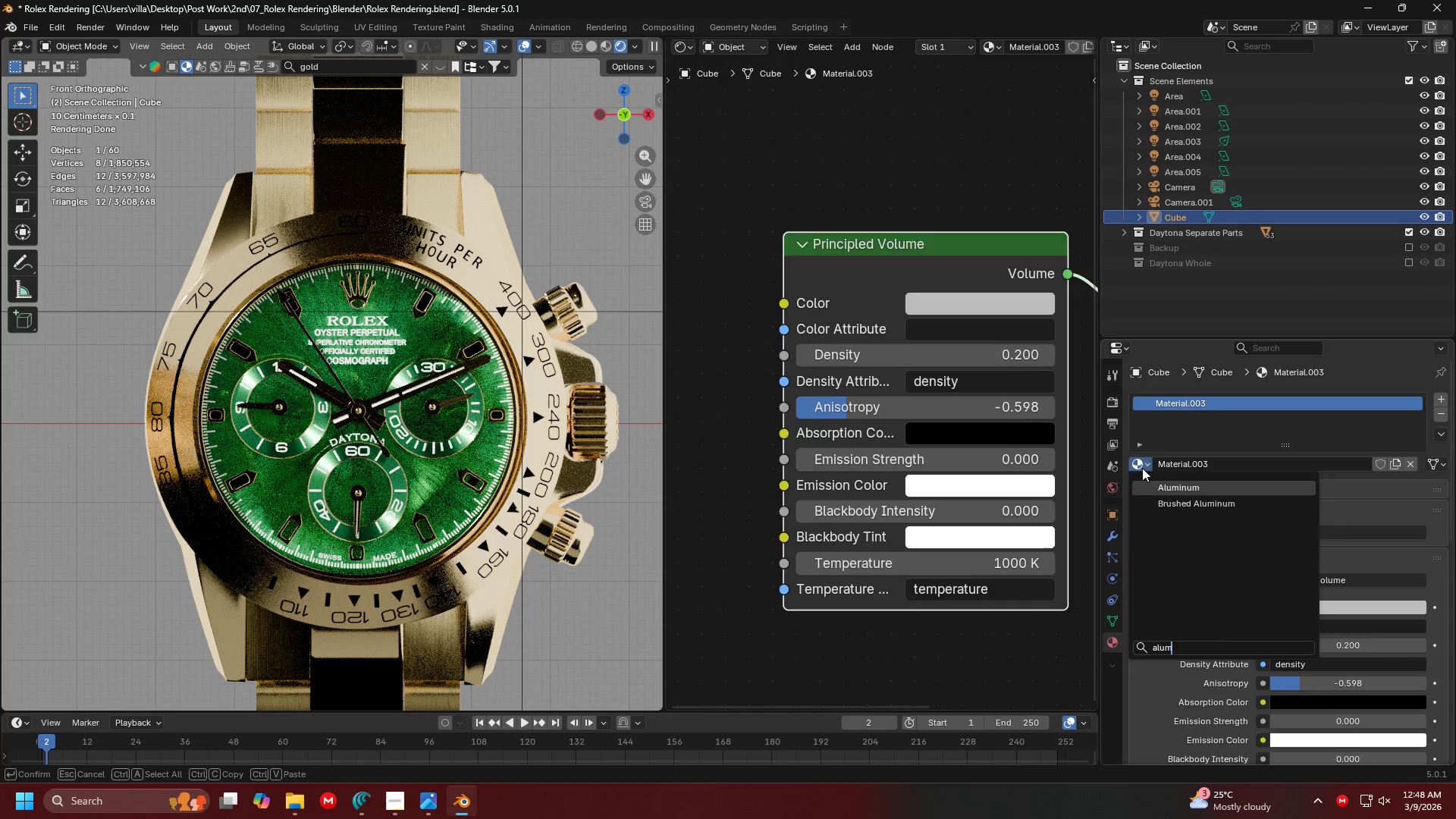 
key(Enter)
 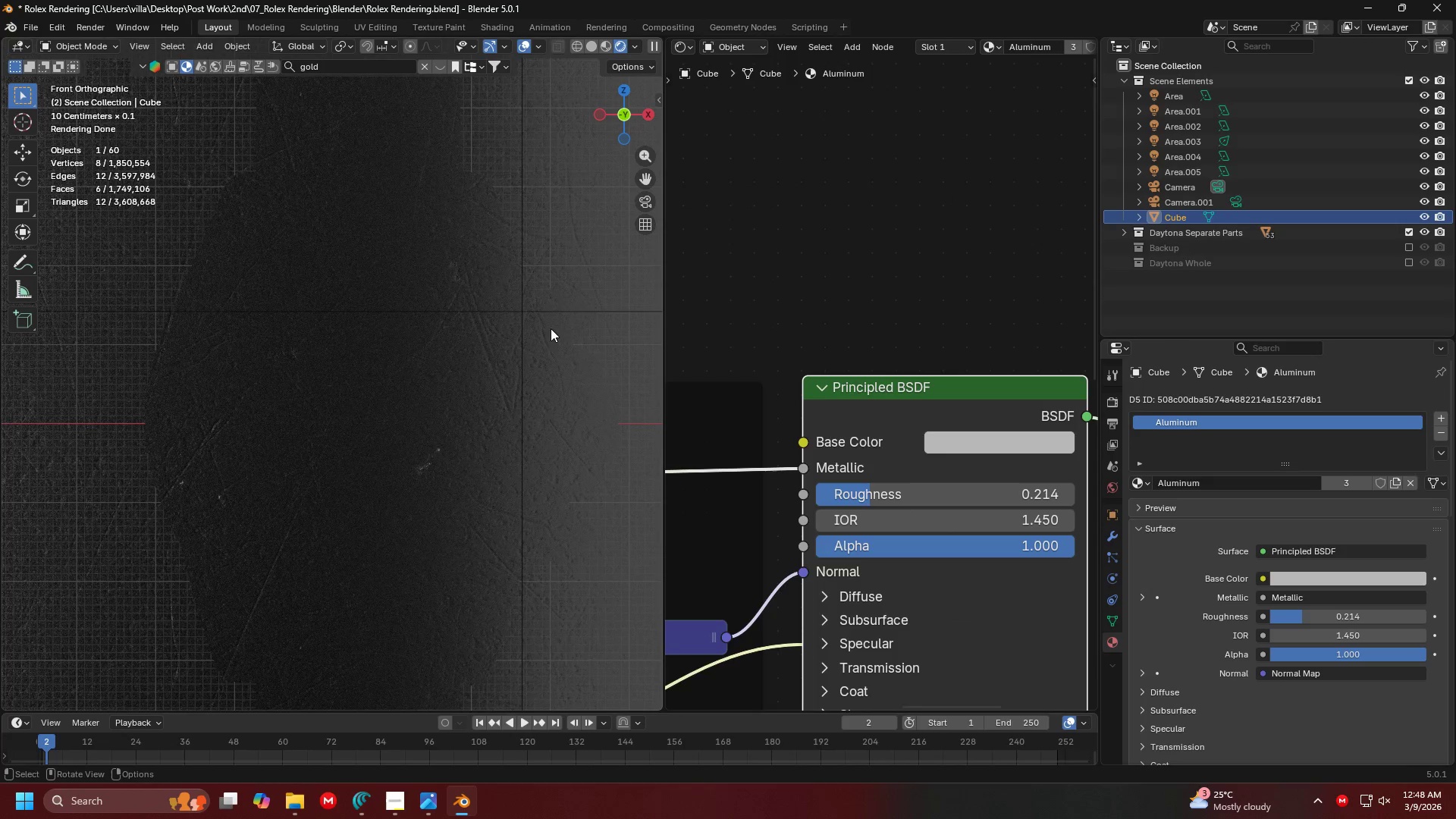 
key(Control+ControlLeft)
 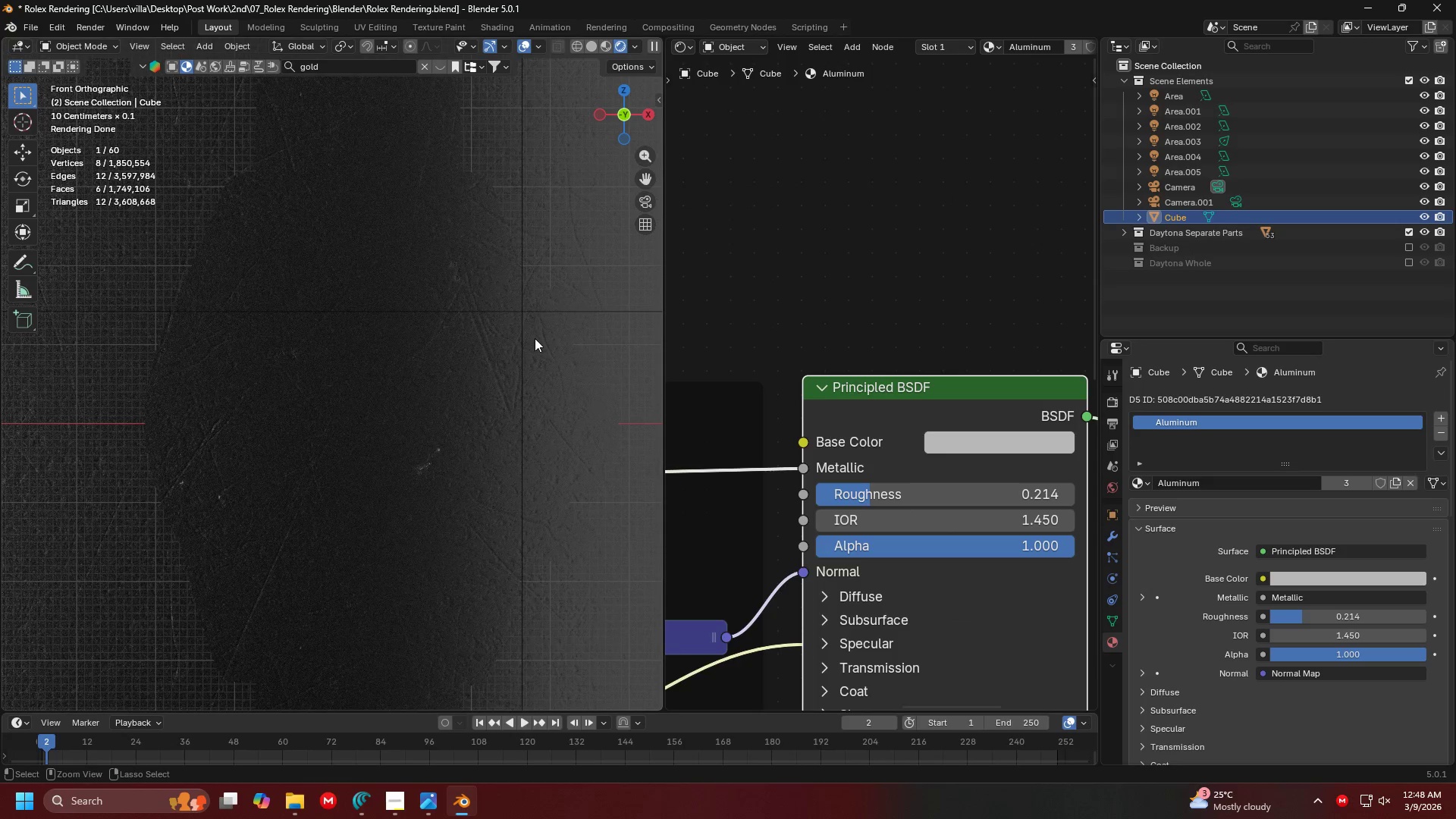 
key(Control+Z)
 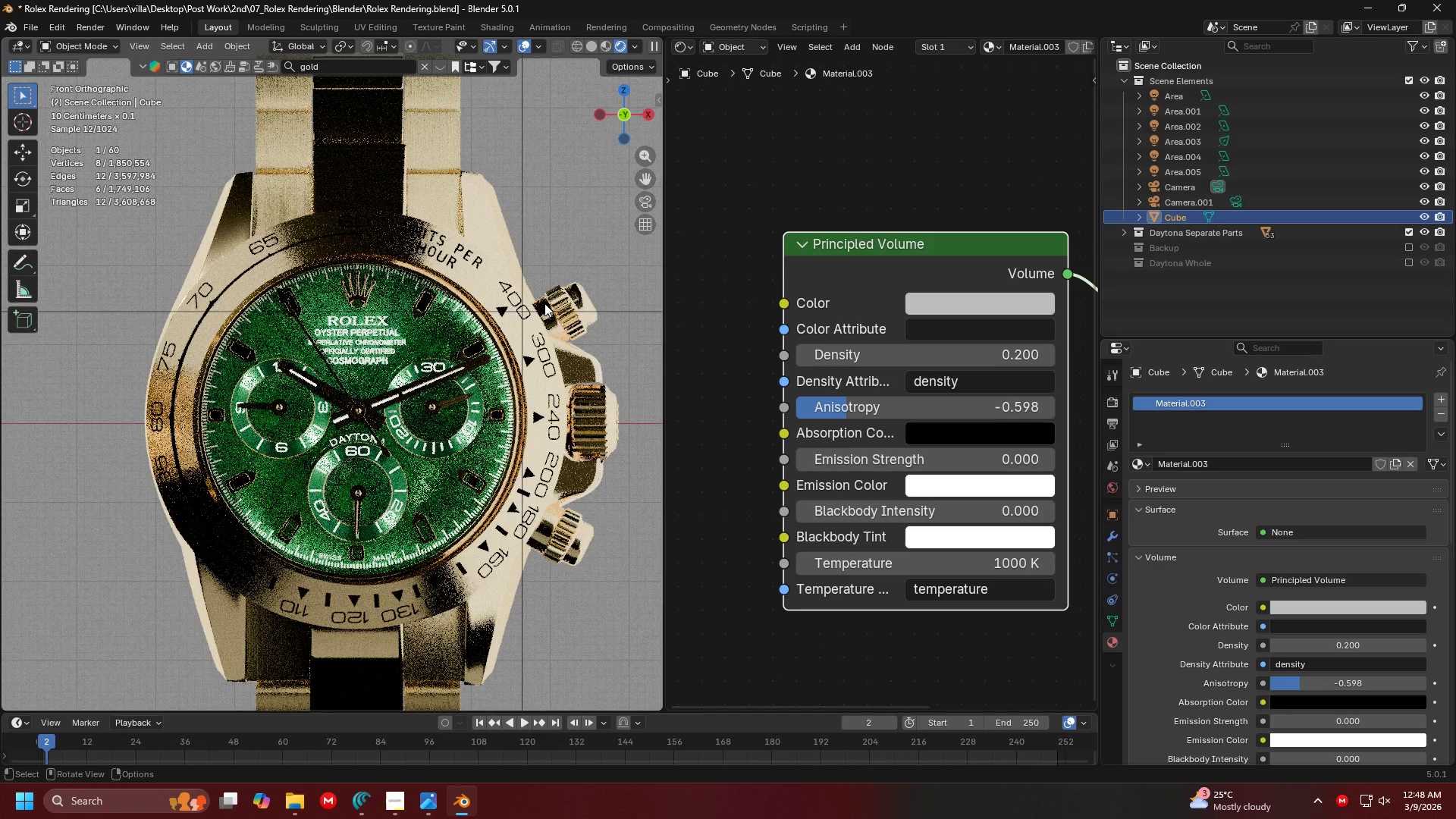 
key(H)
 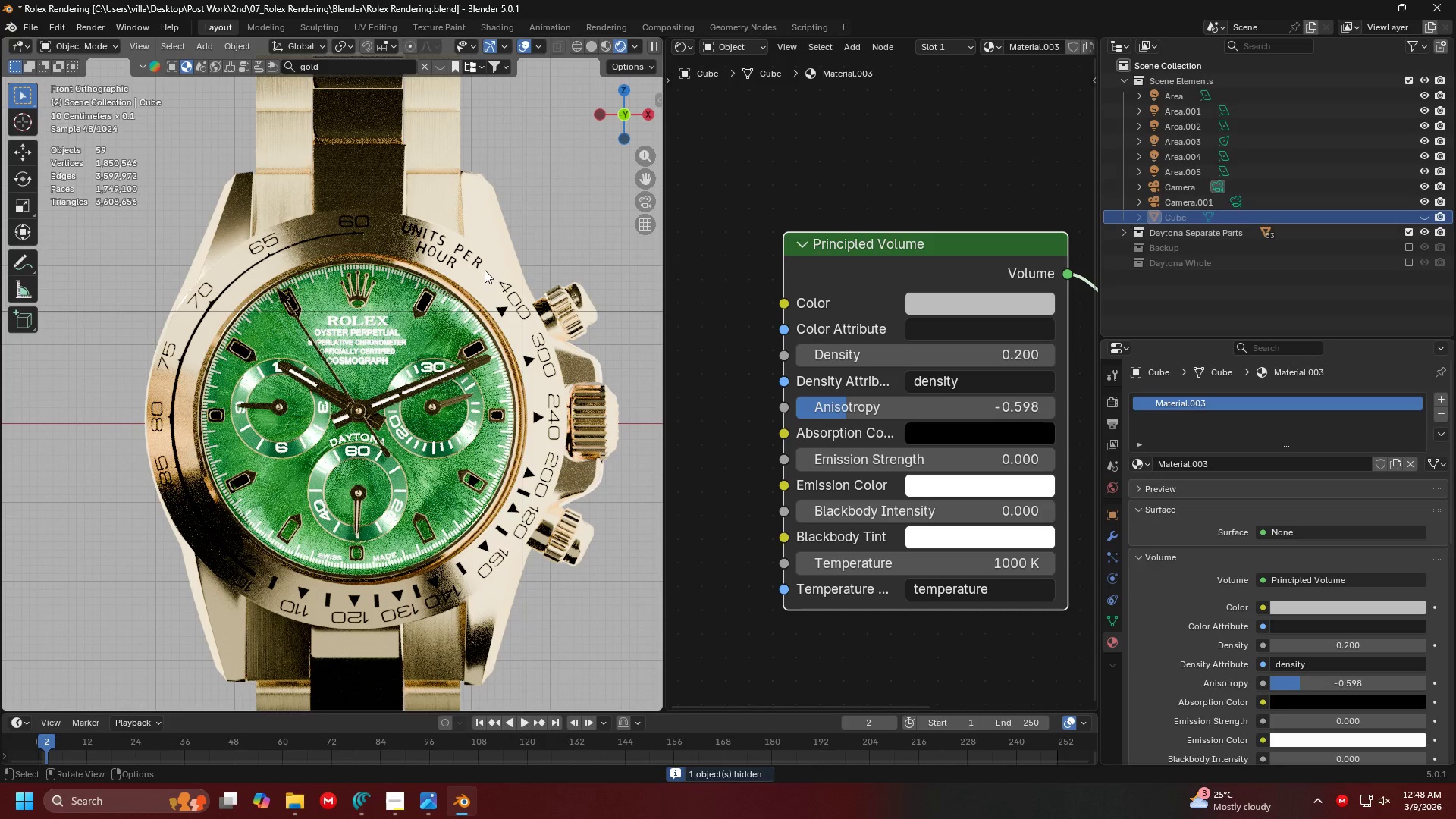 
left_click([494, 241])
 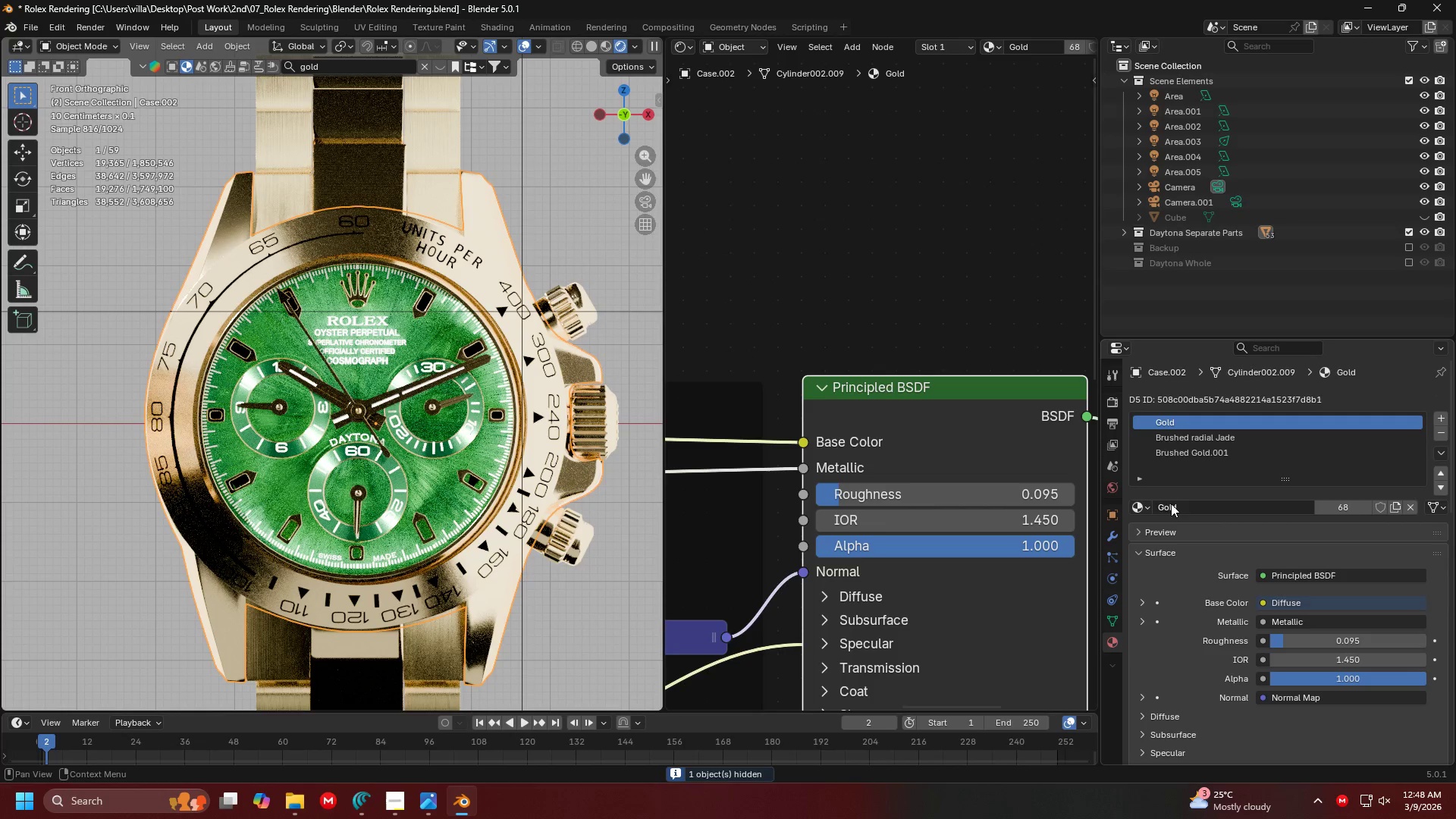 
left_click([1150, 504])
 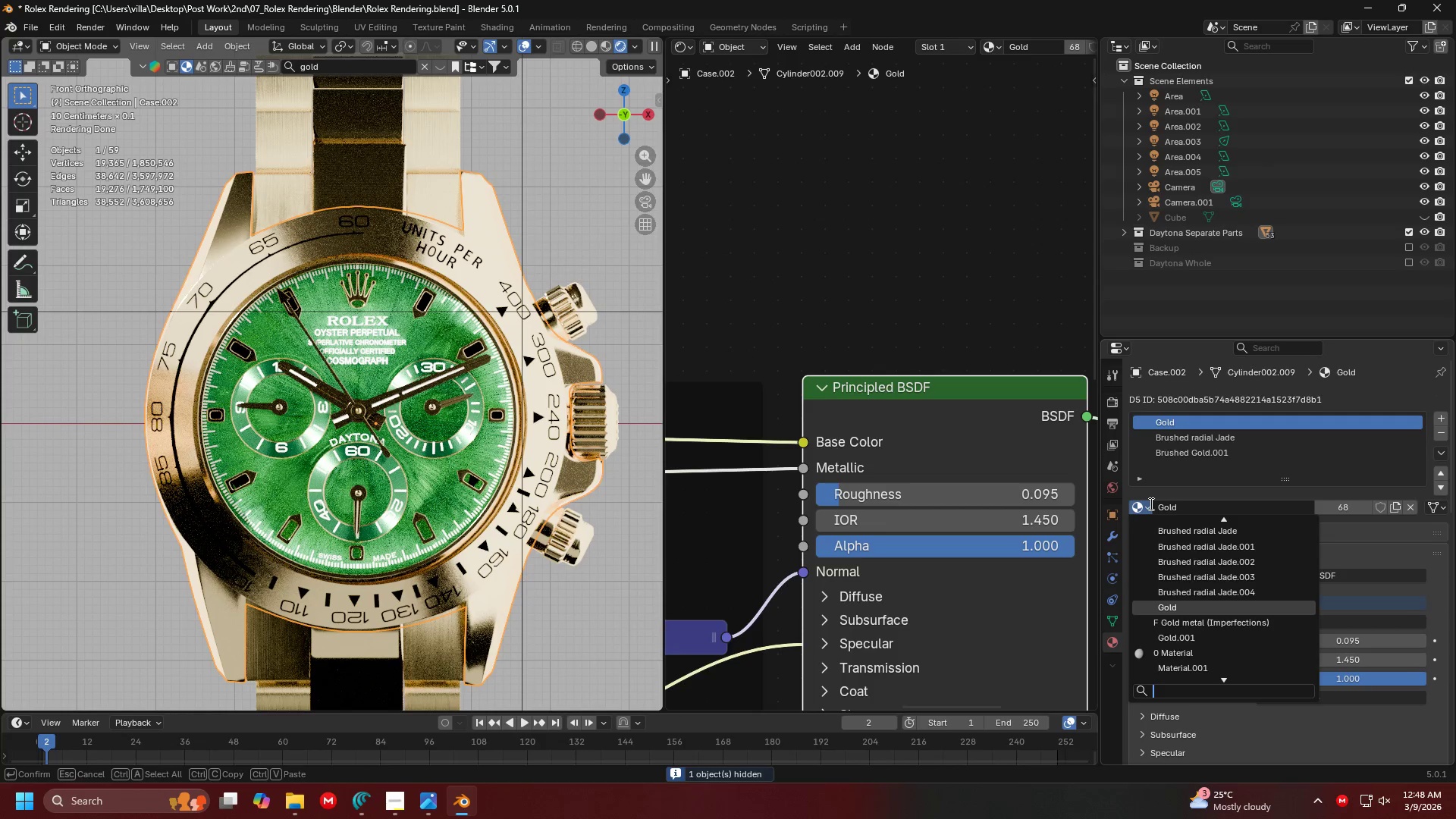 
type(alum)
 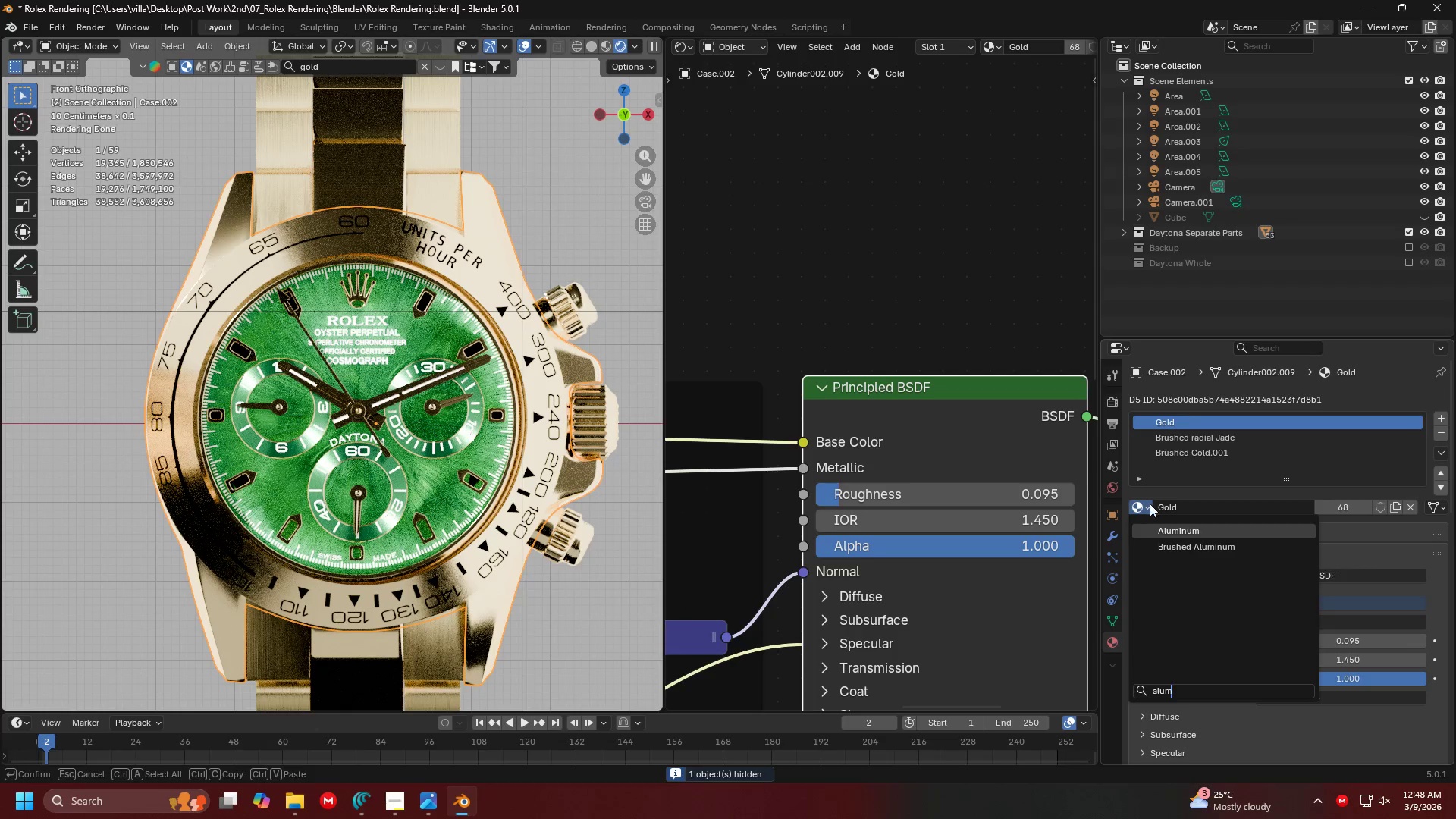 
key(Enter)
 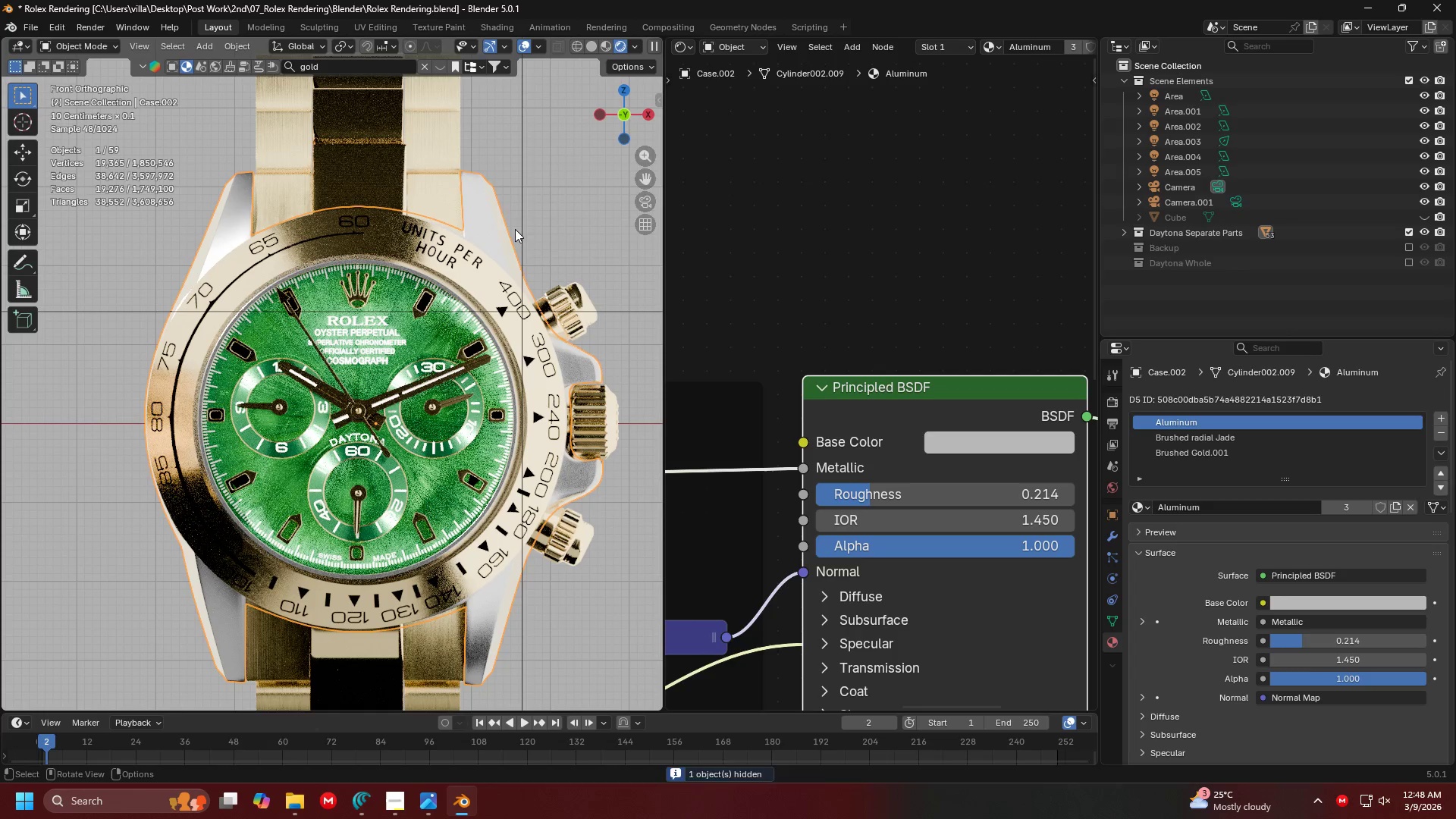 
left_click([442, 198])
 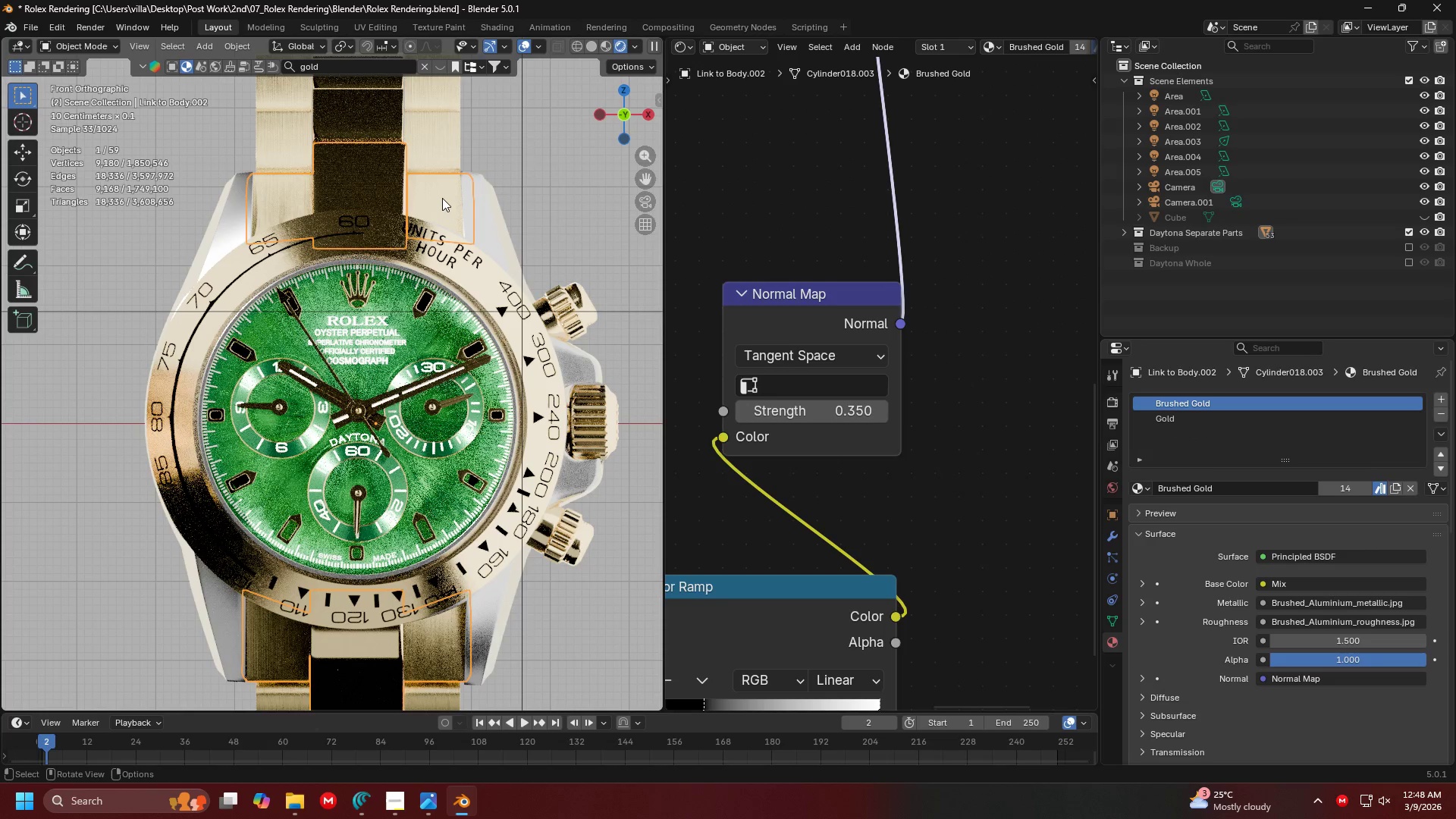 
key(Alt+AltLeft)
 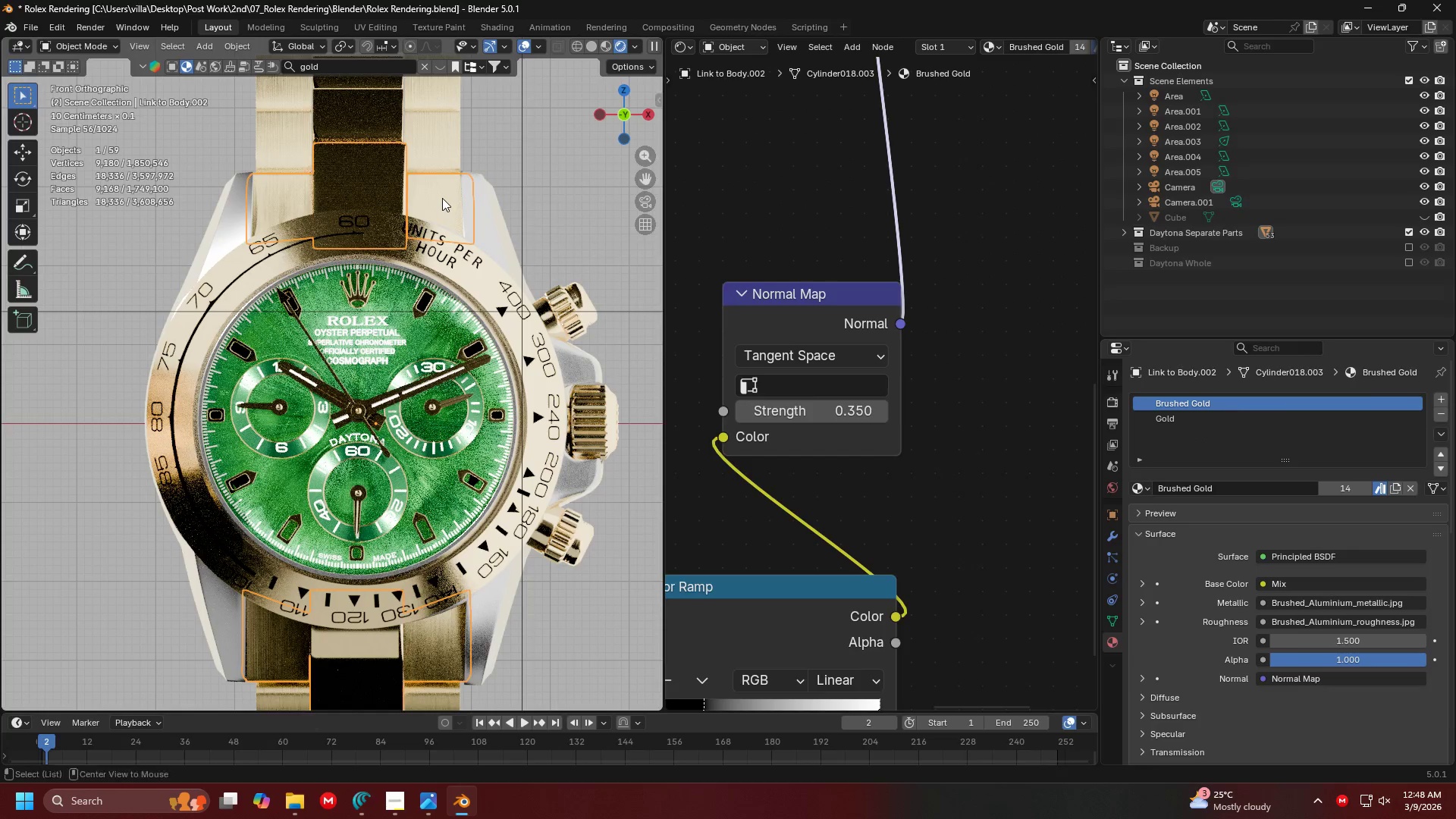 
key(Alt+Tab)
 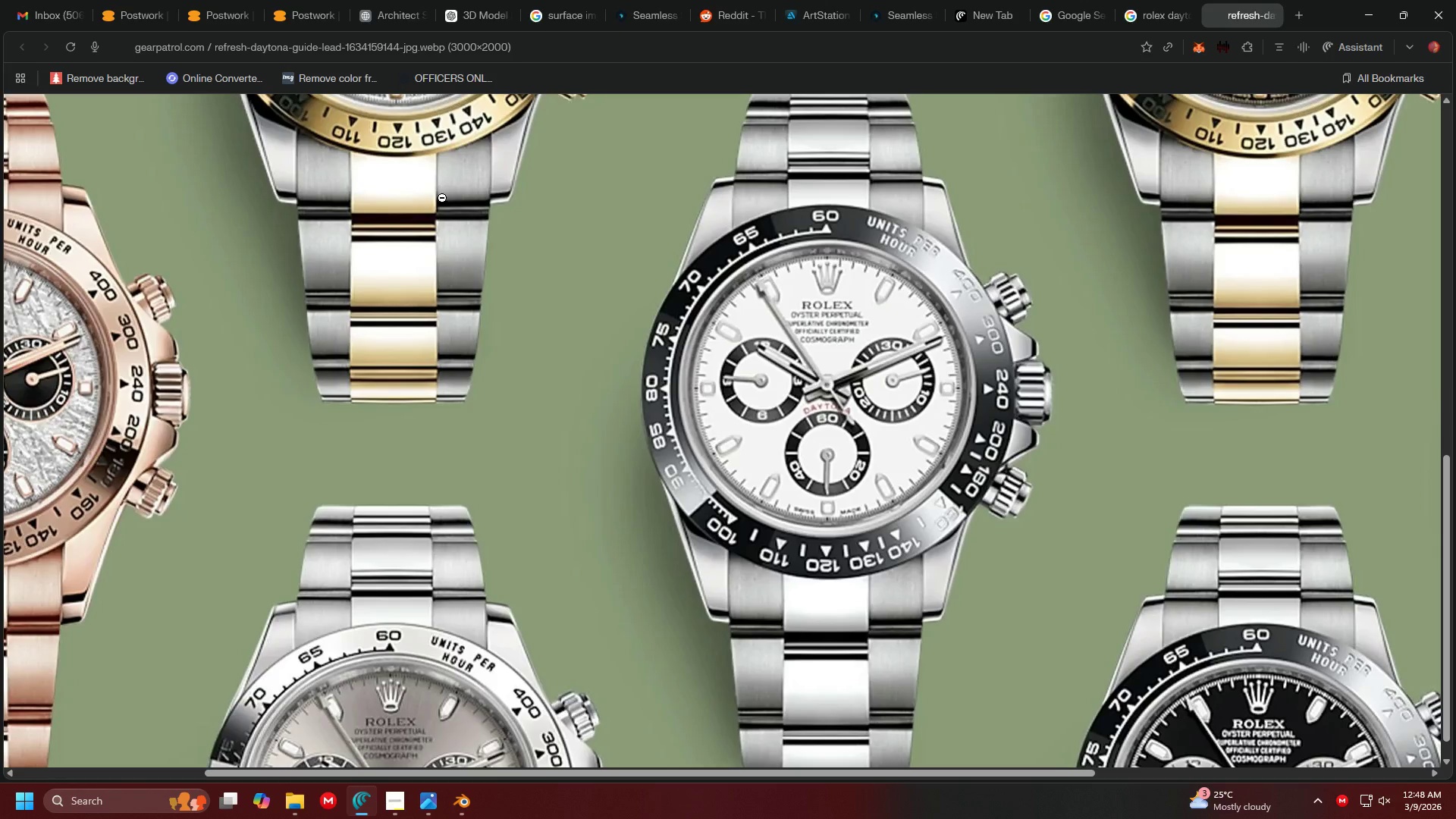 
key(Alt+AltLeft)
 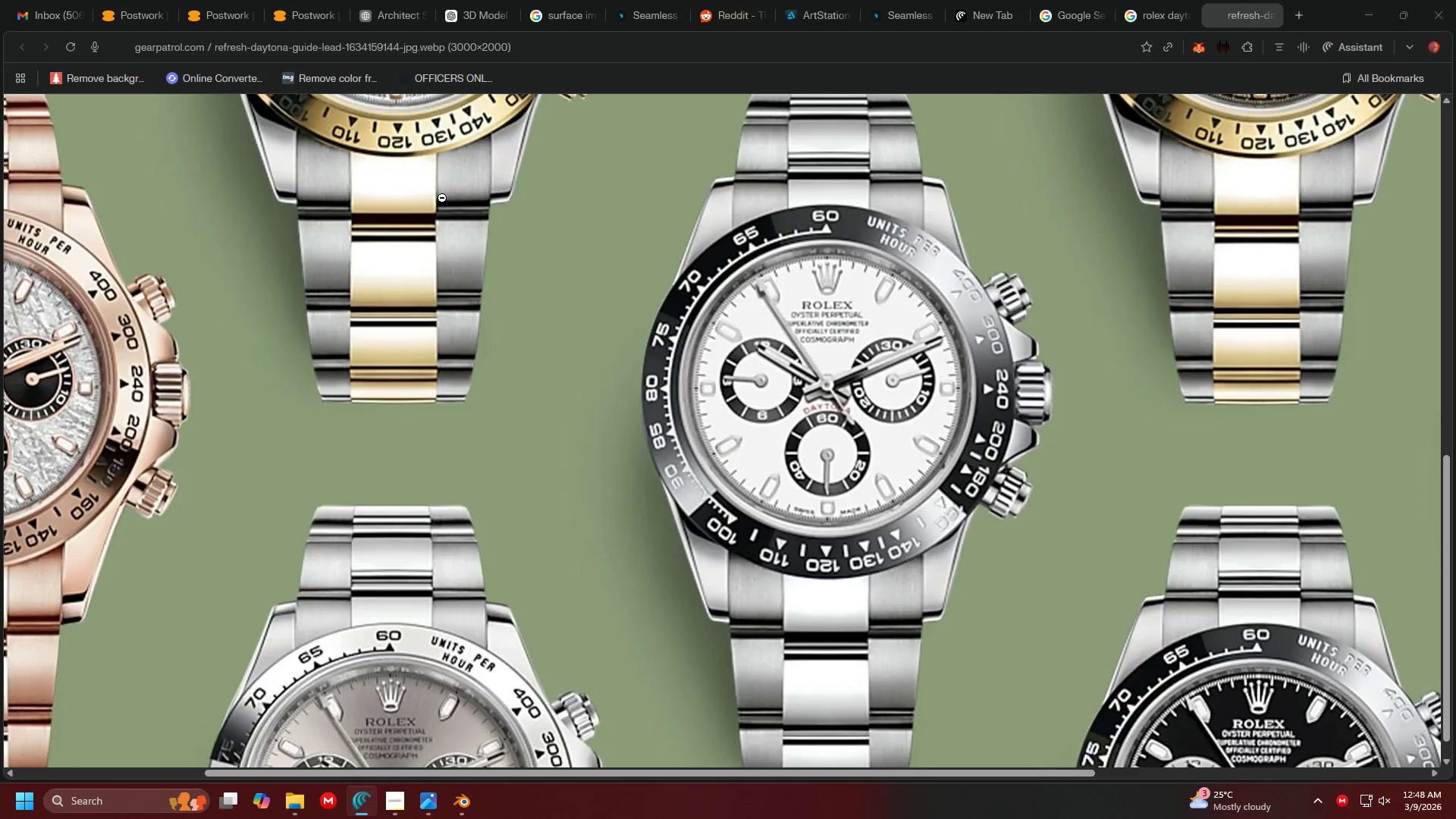 
key(Alt+Tab)
 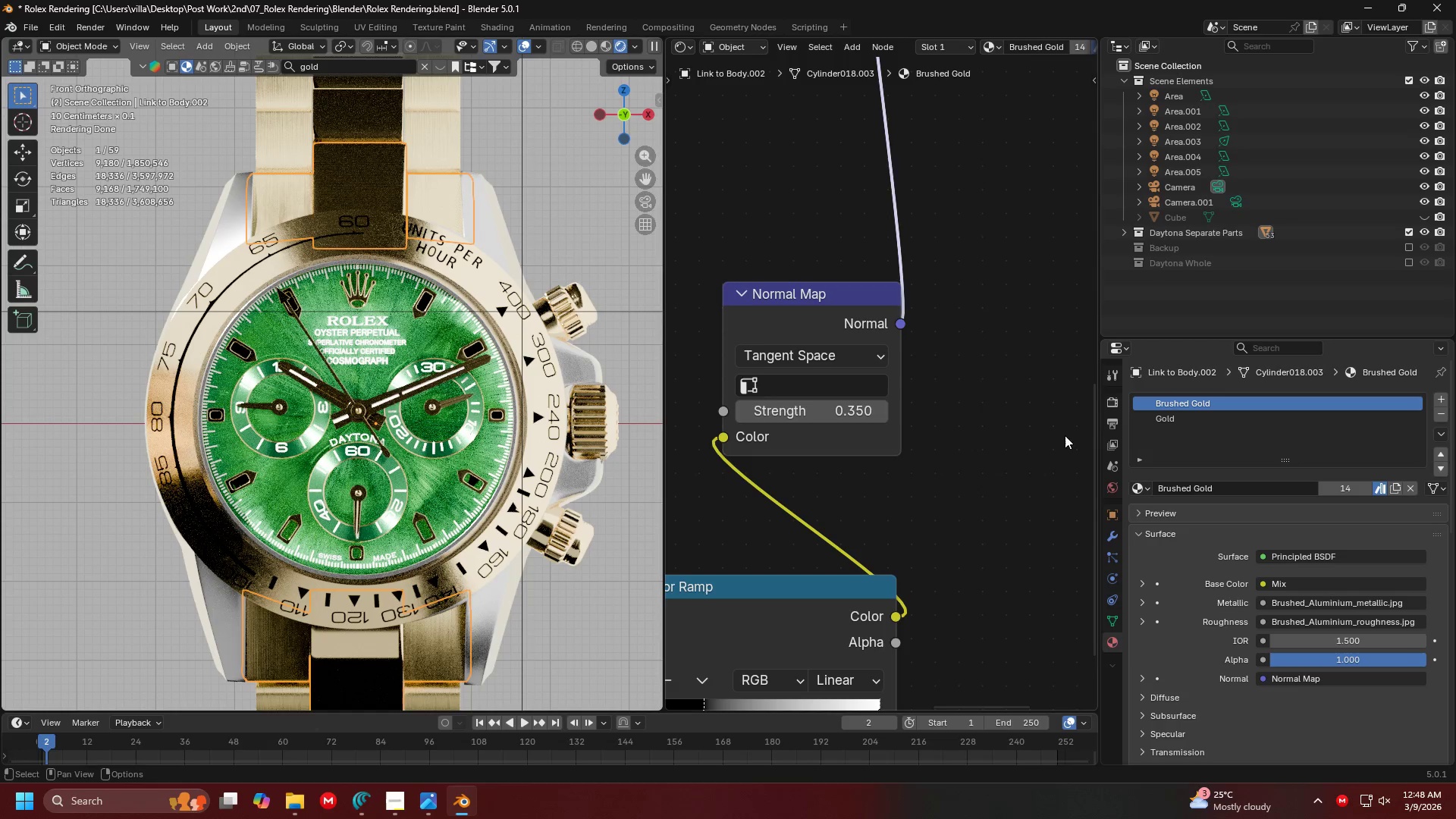 
left_click([1179, 425])
 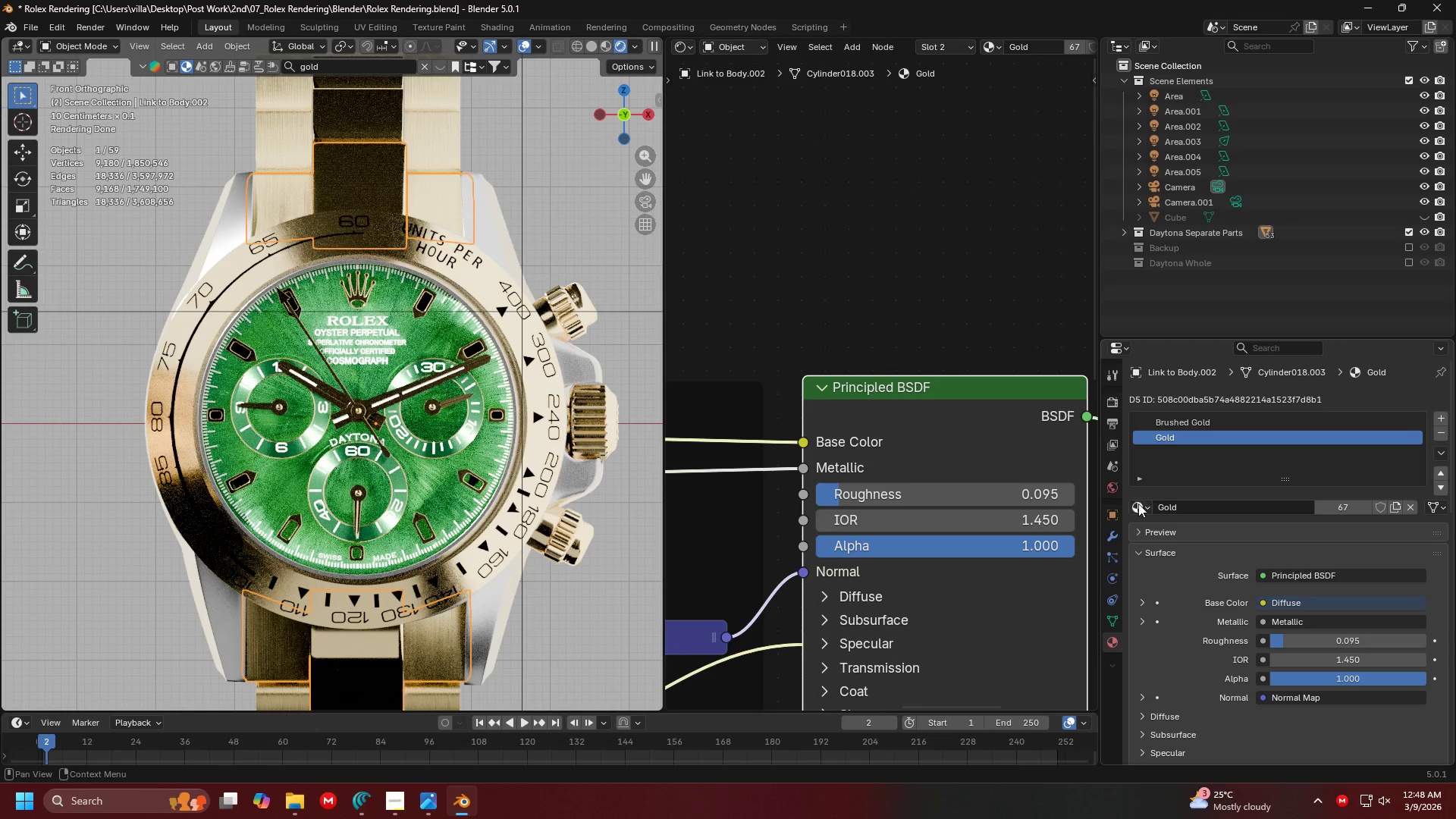 
left_click([1138, 504])
 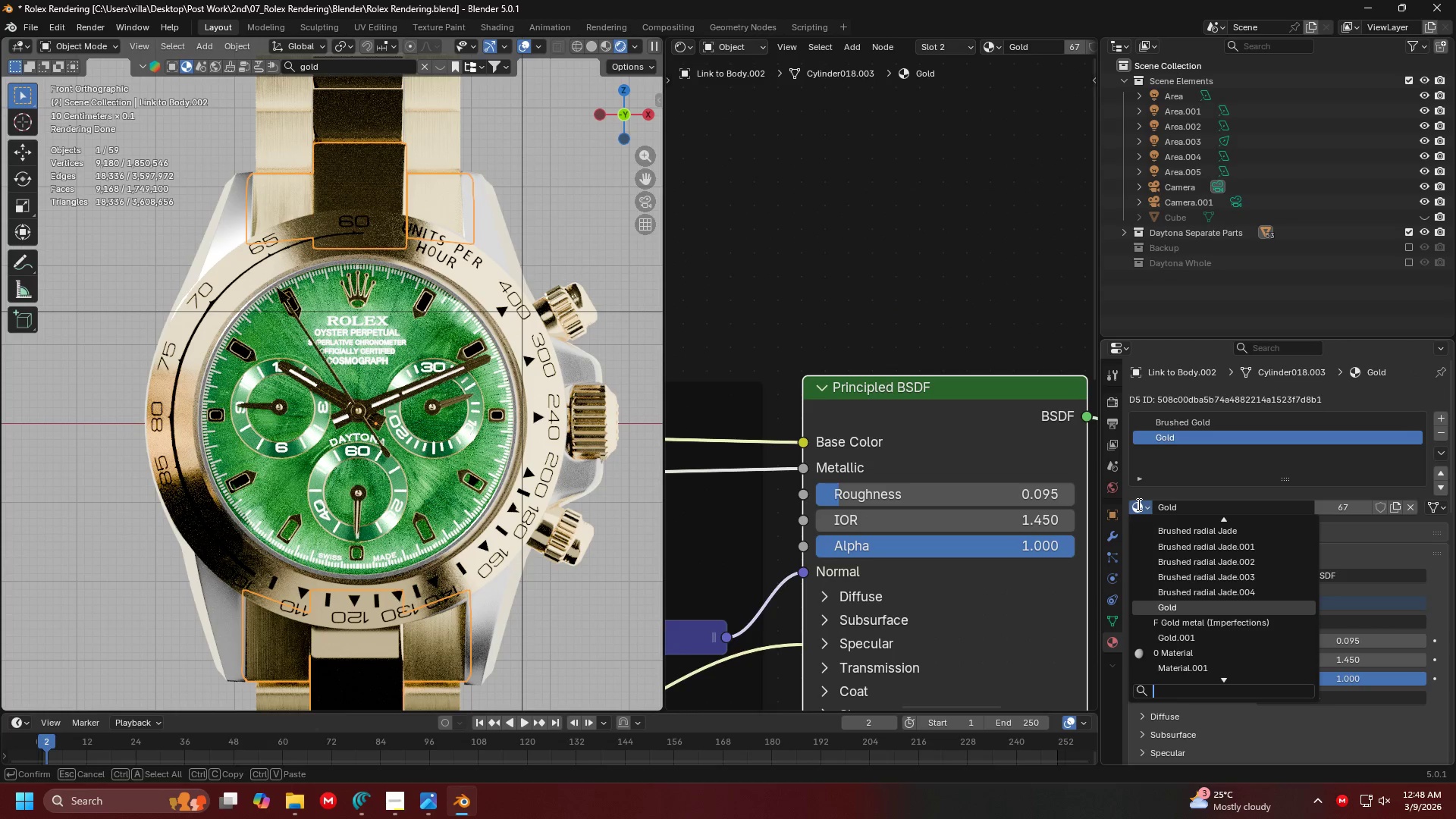 
type(alum)
 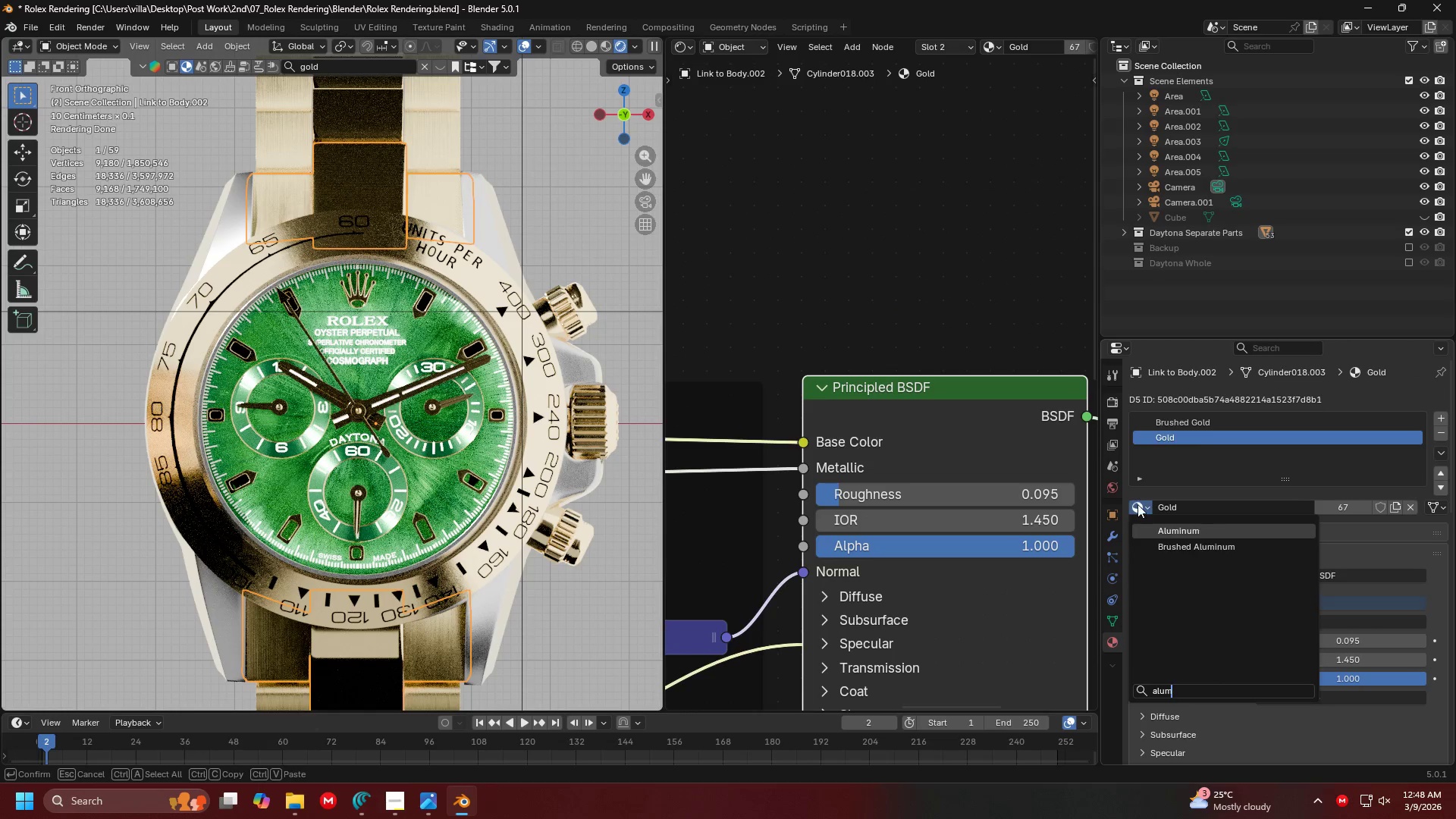 
key(Enter)
 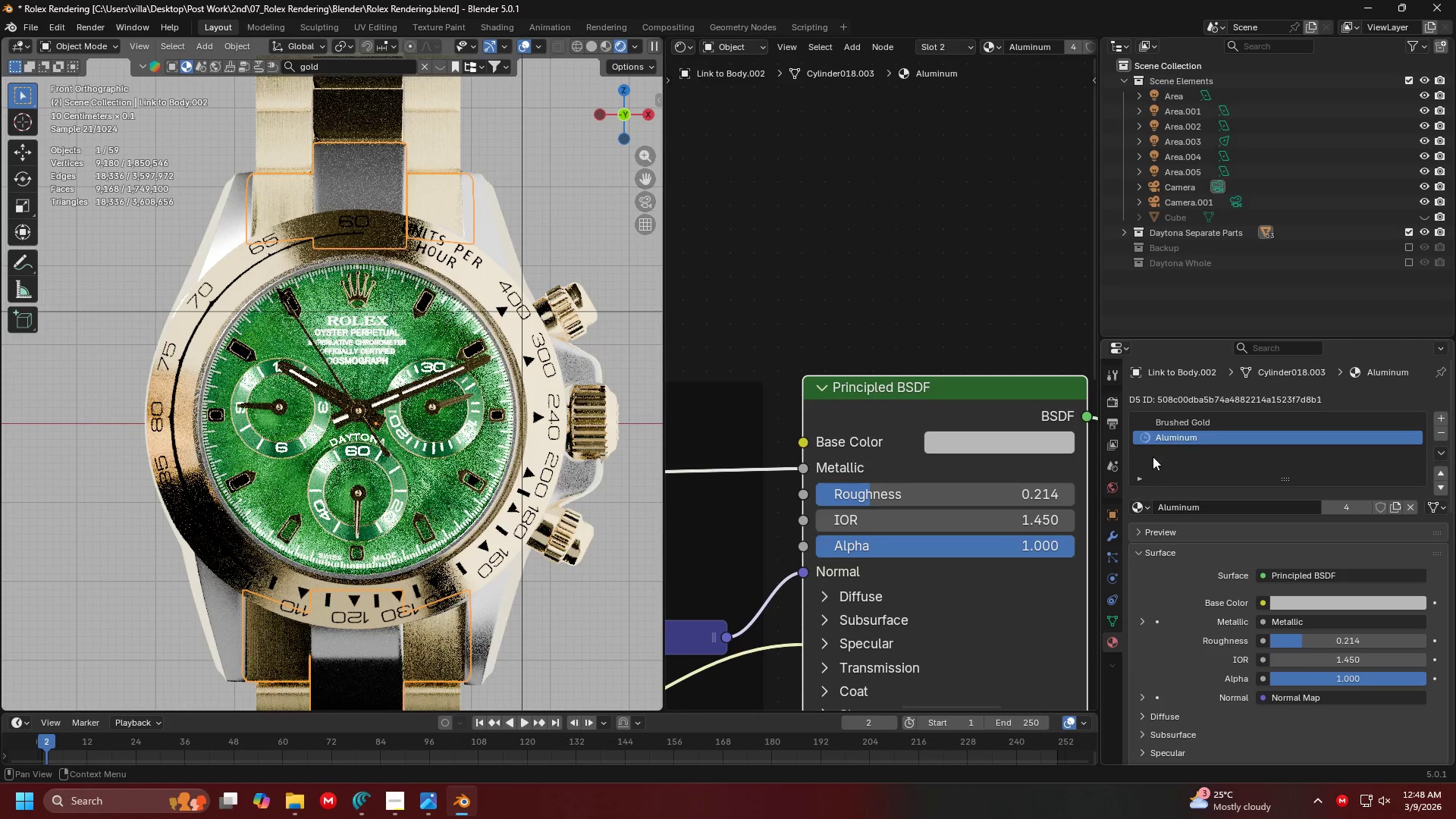 
left_click([1165, 425])
 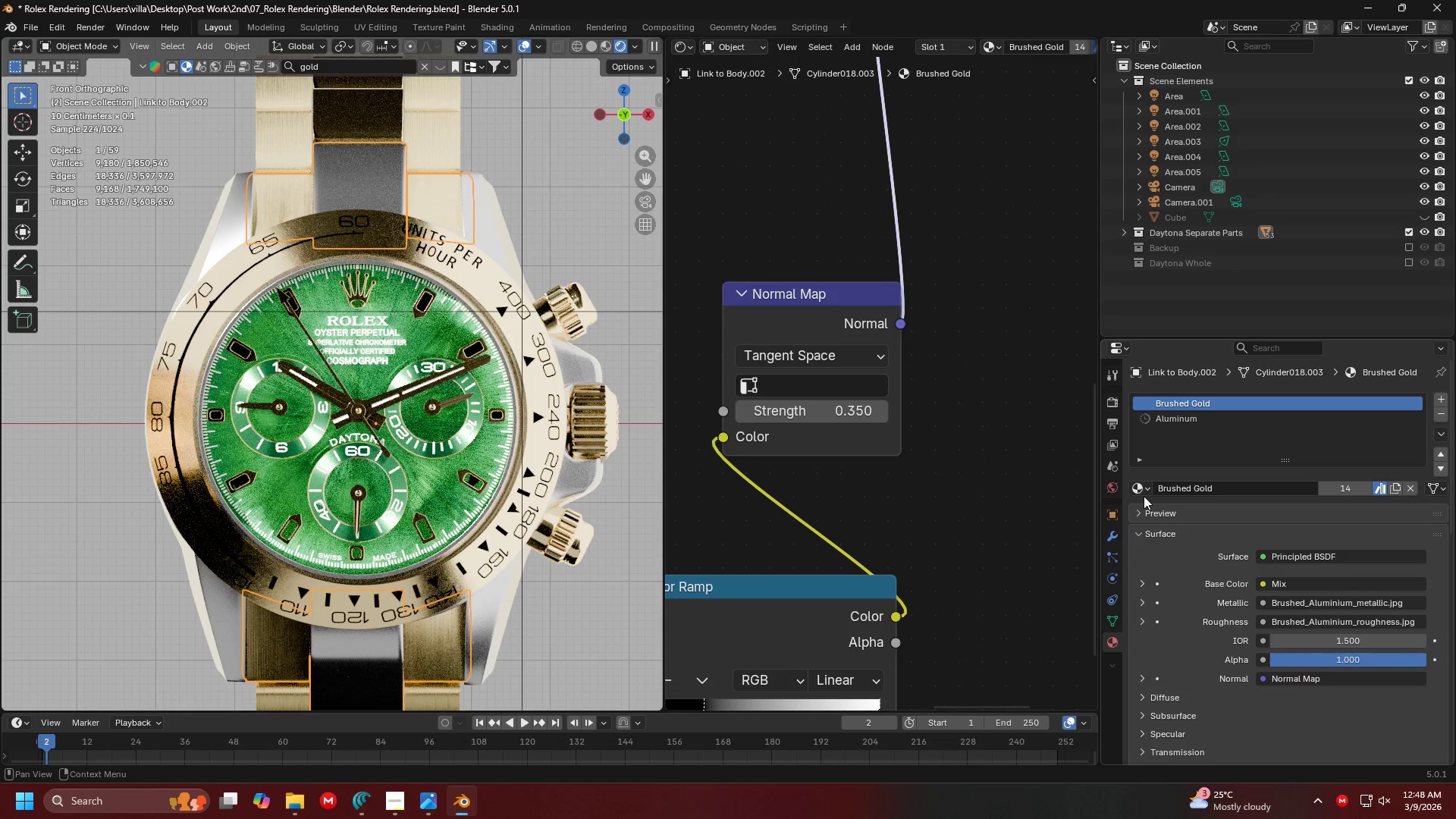 
double_click([1144, 490])
 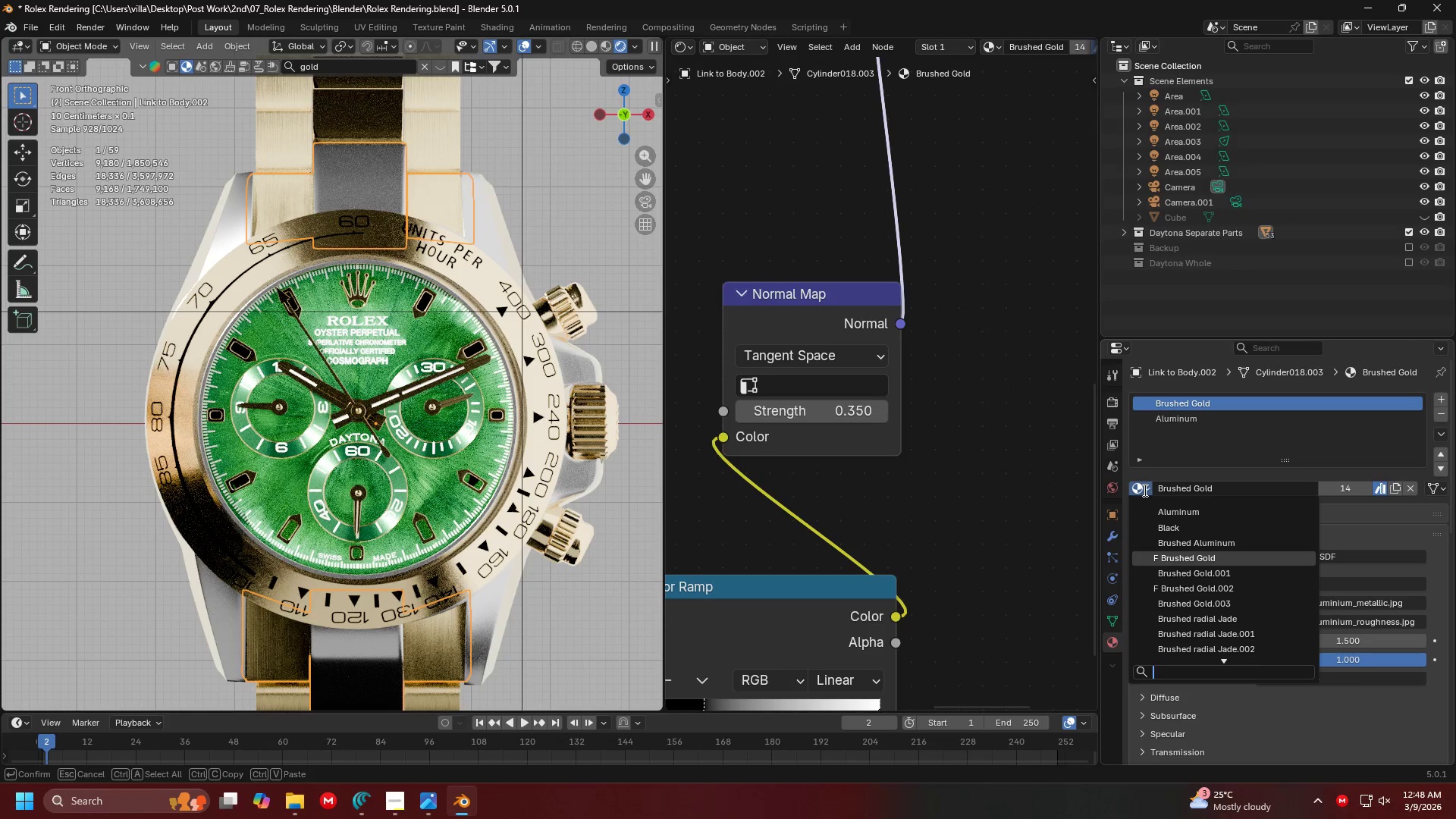 
type(brushe)
 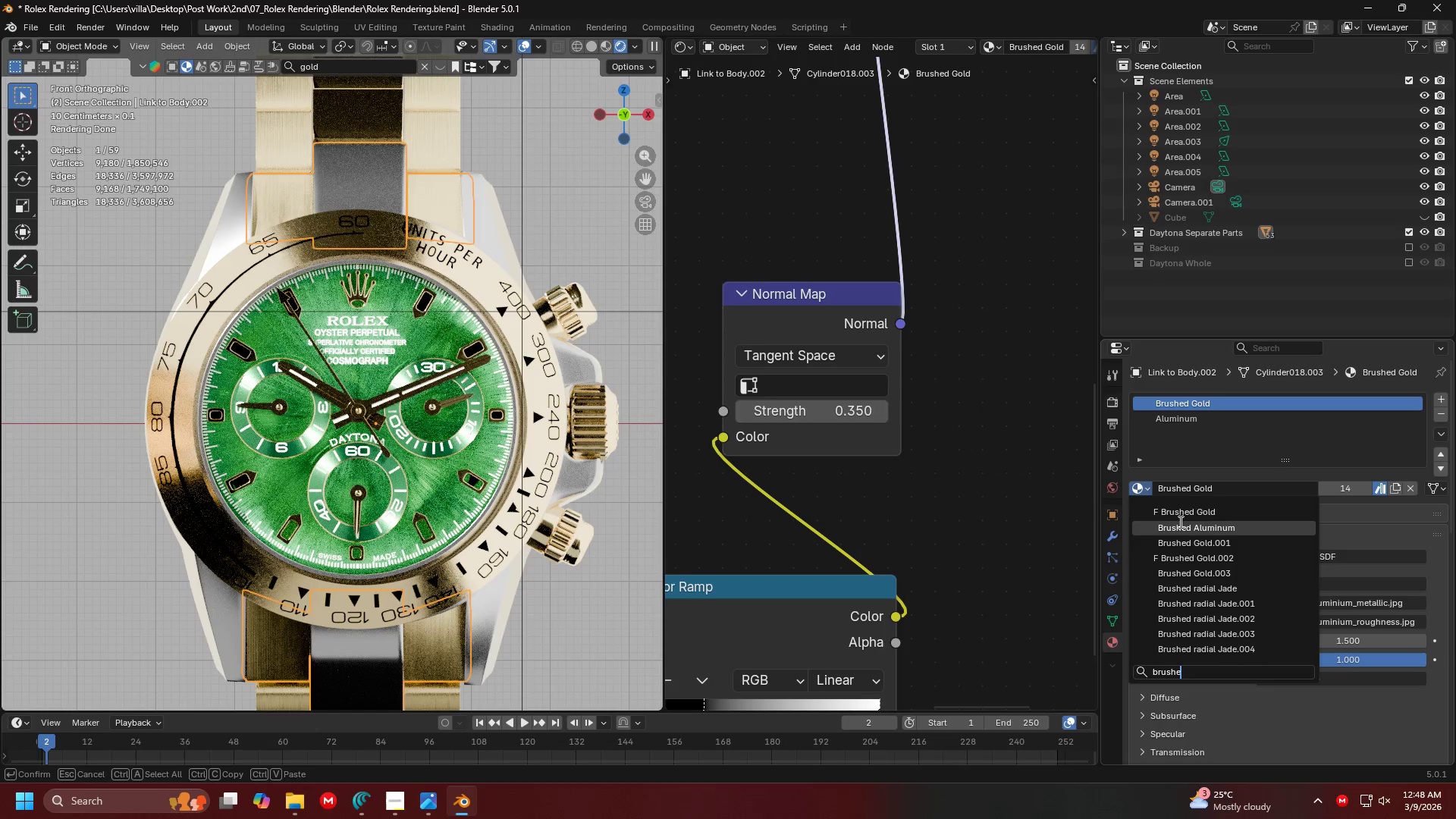 
left_click([1182, 526])
 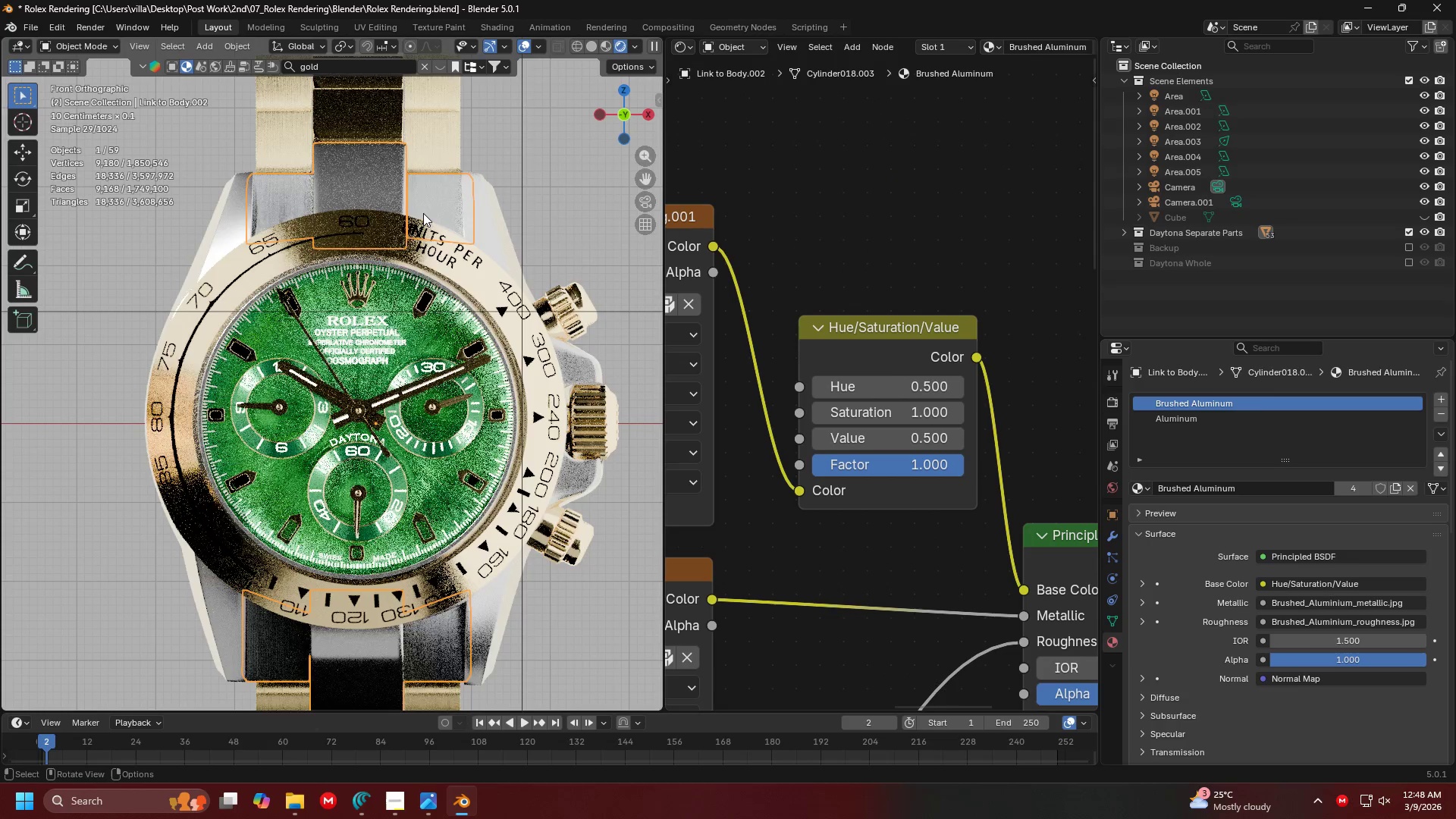 
hold_key(key=ShiftLeft, duration=0.31)
 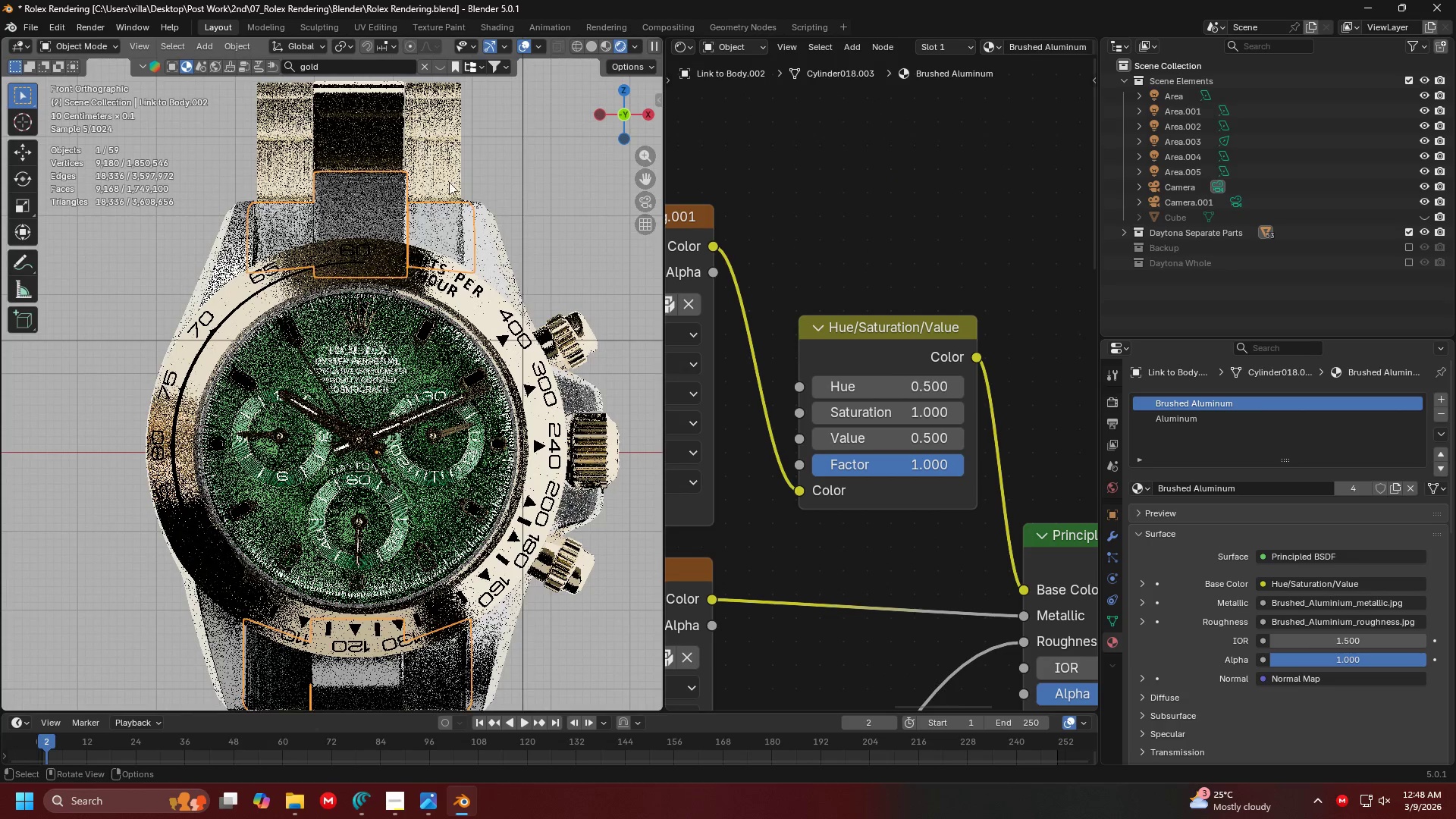 
left_click([450, 177])
 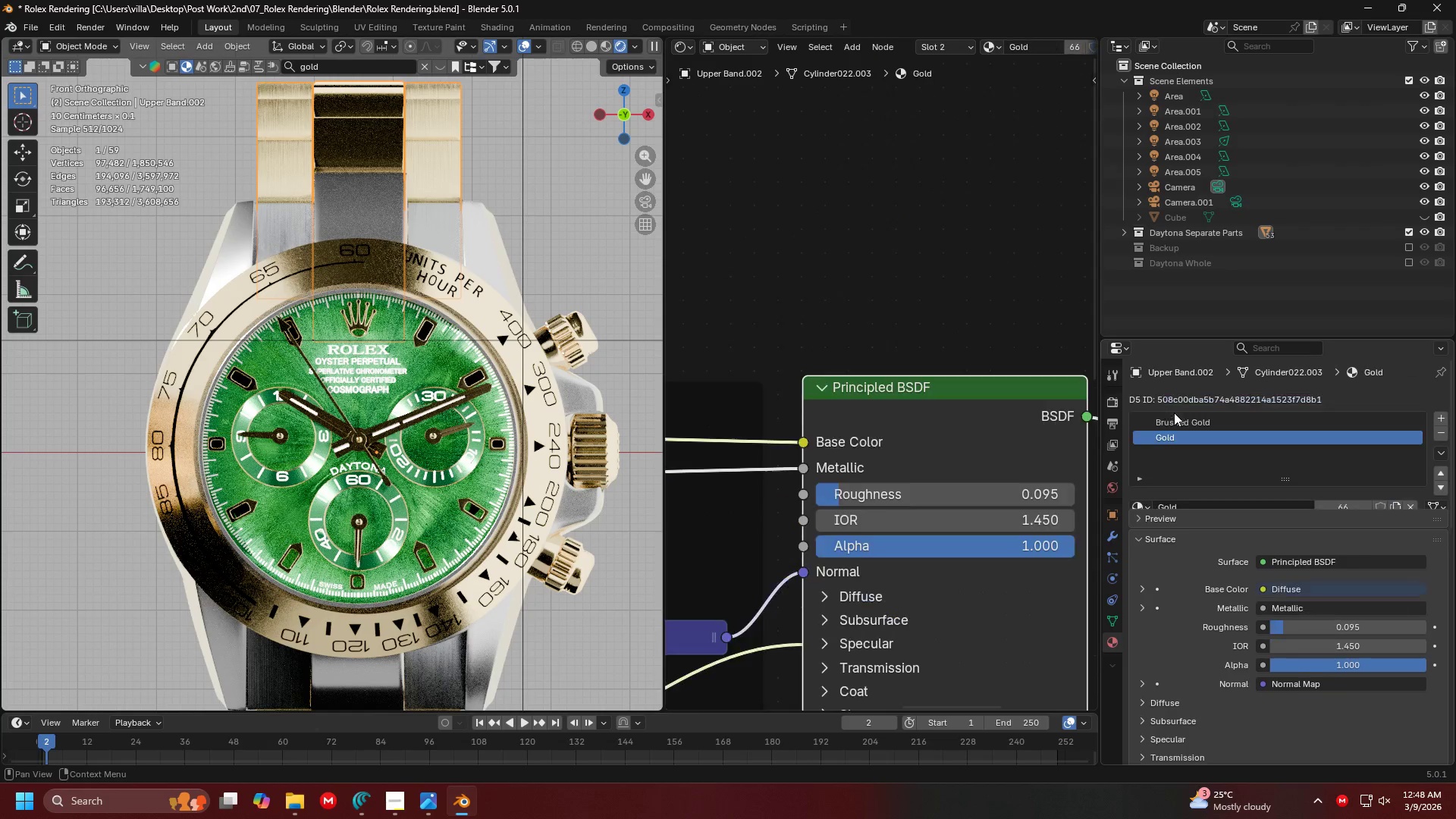 
double_click([1136, 504])
 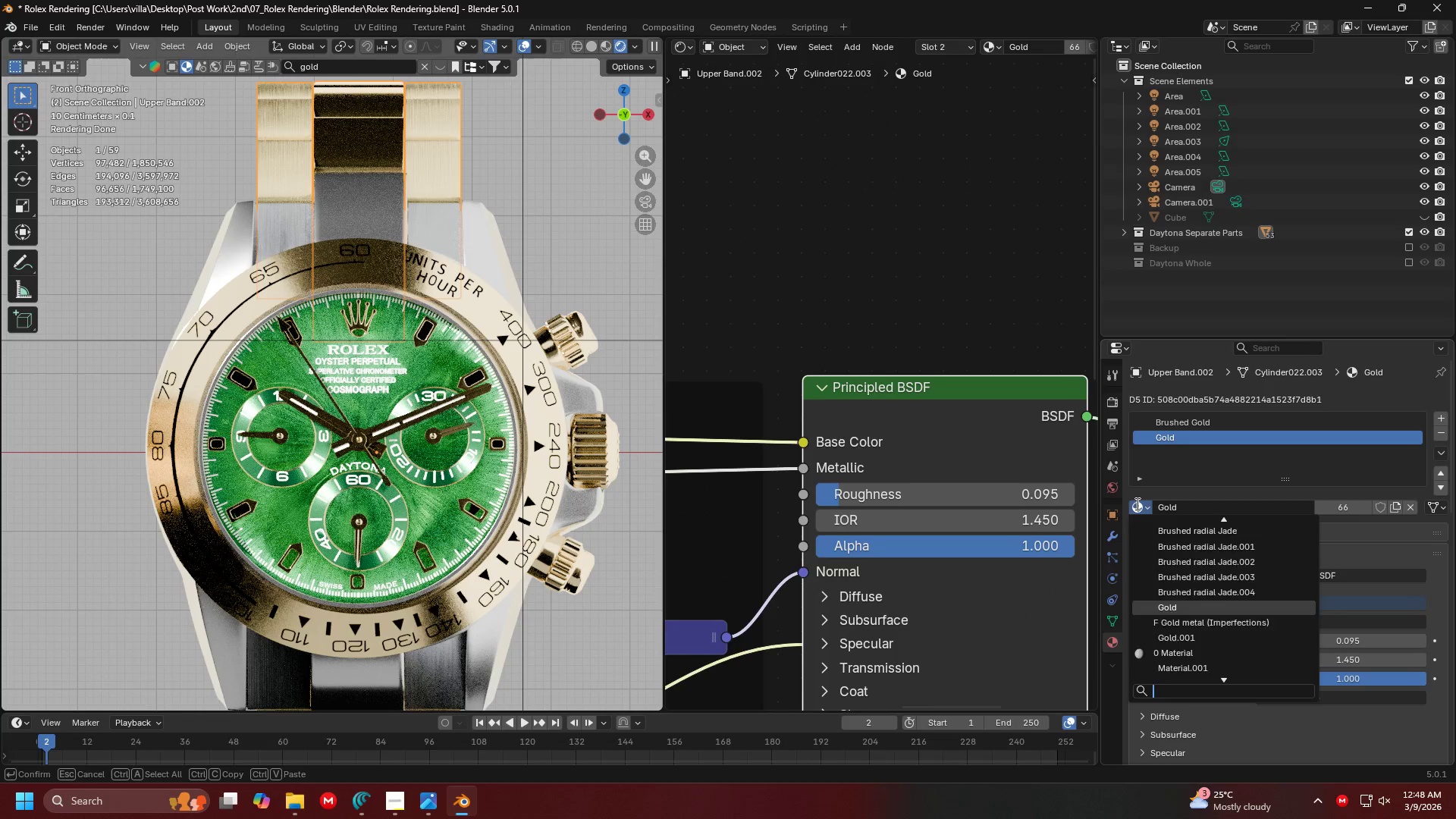 
type(alum)
 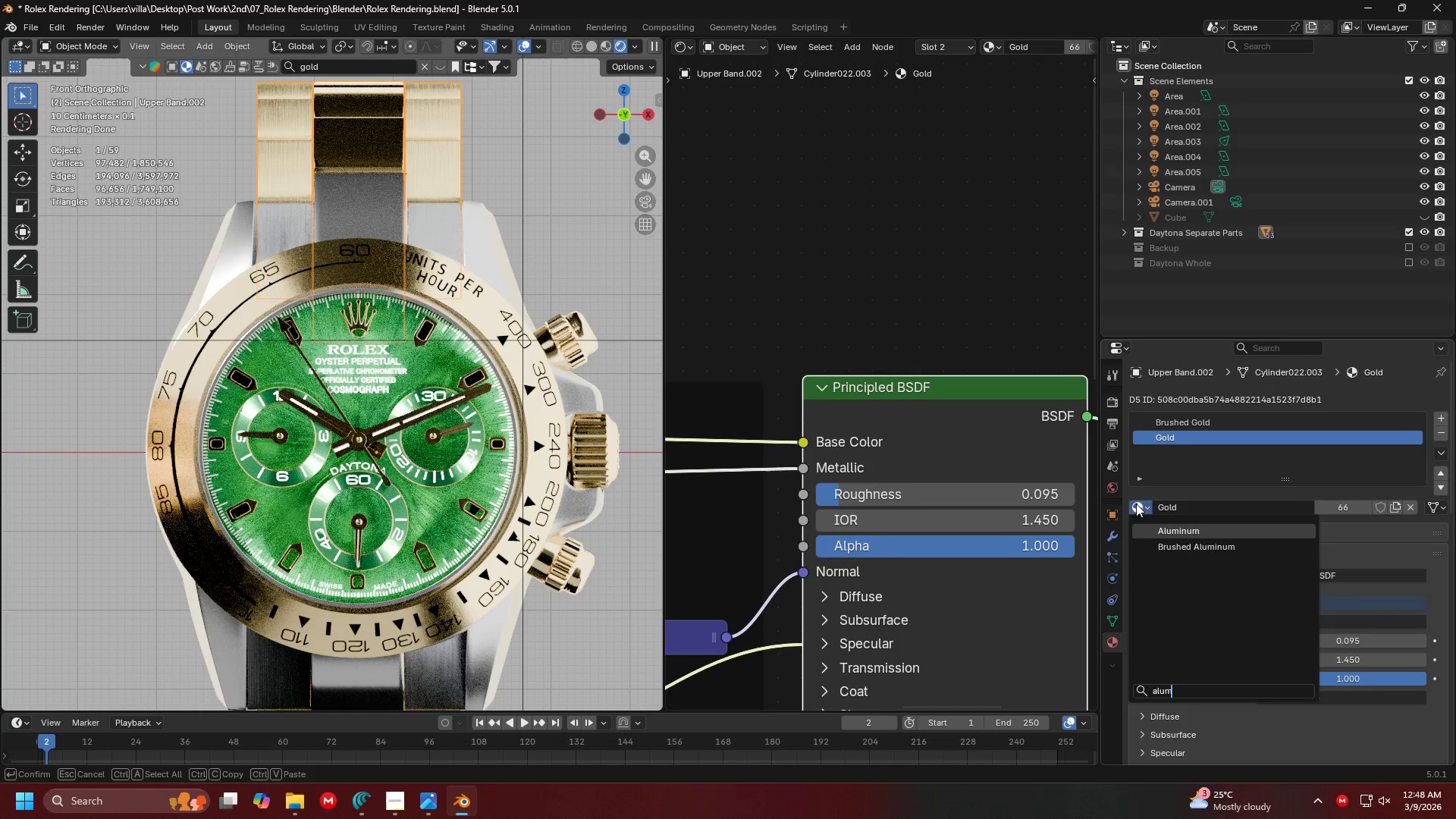 
key(Enter)
 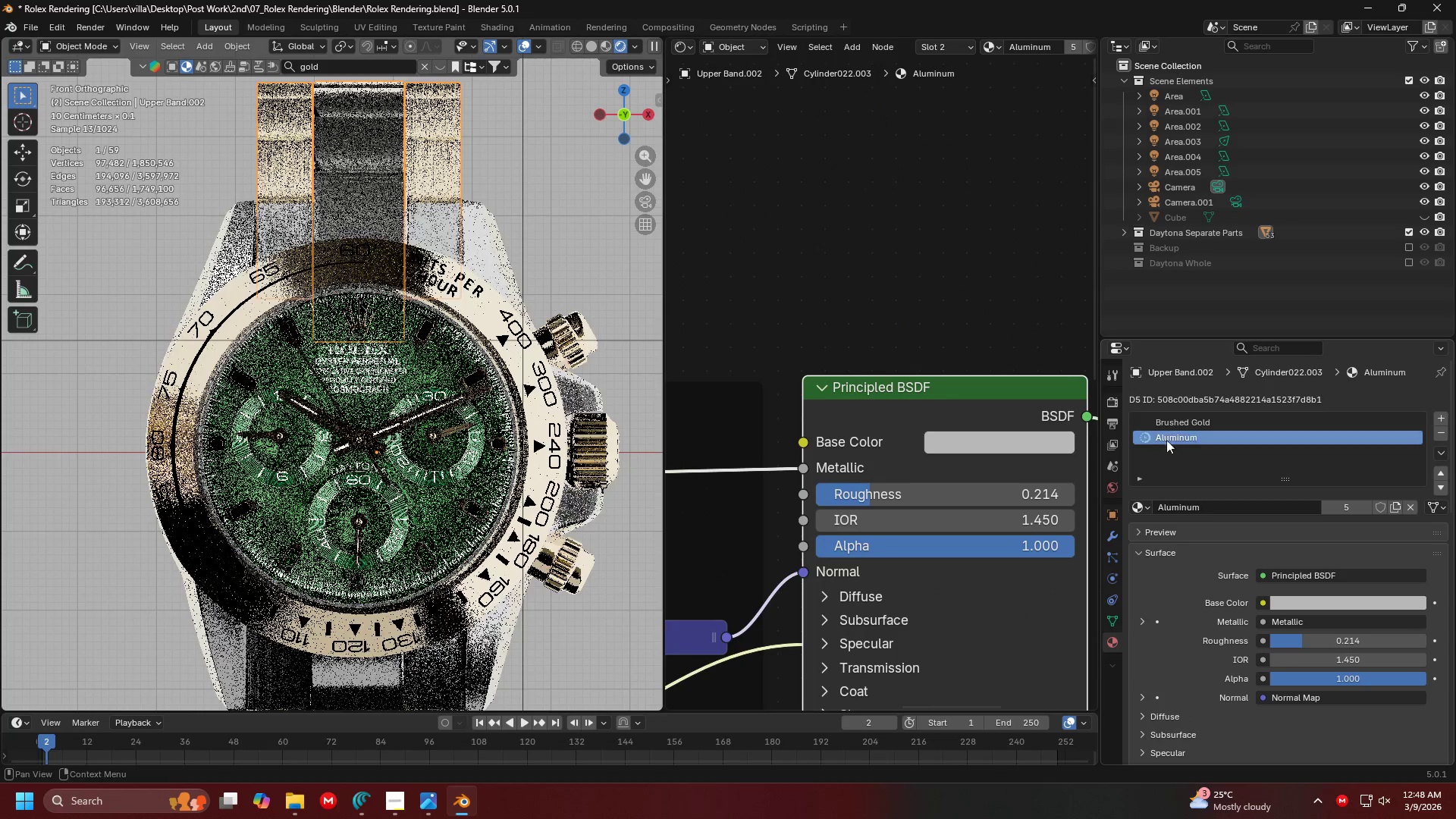 
left_click([1176, 424])
 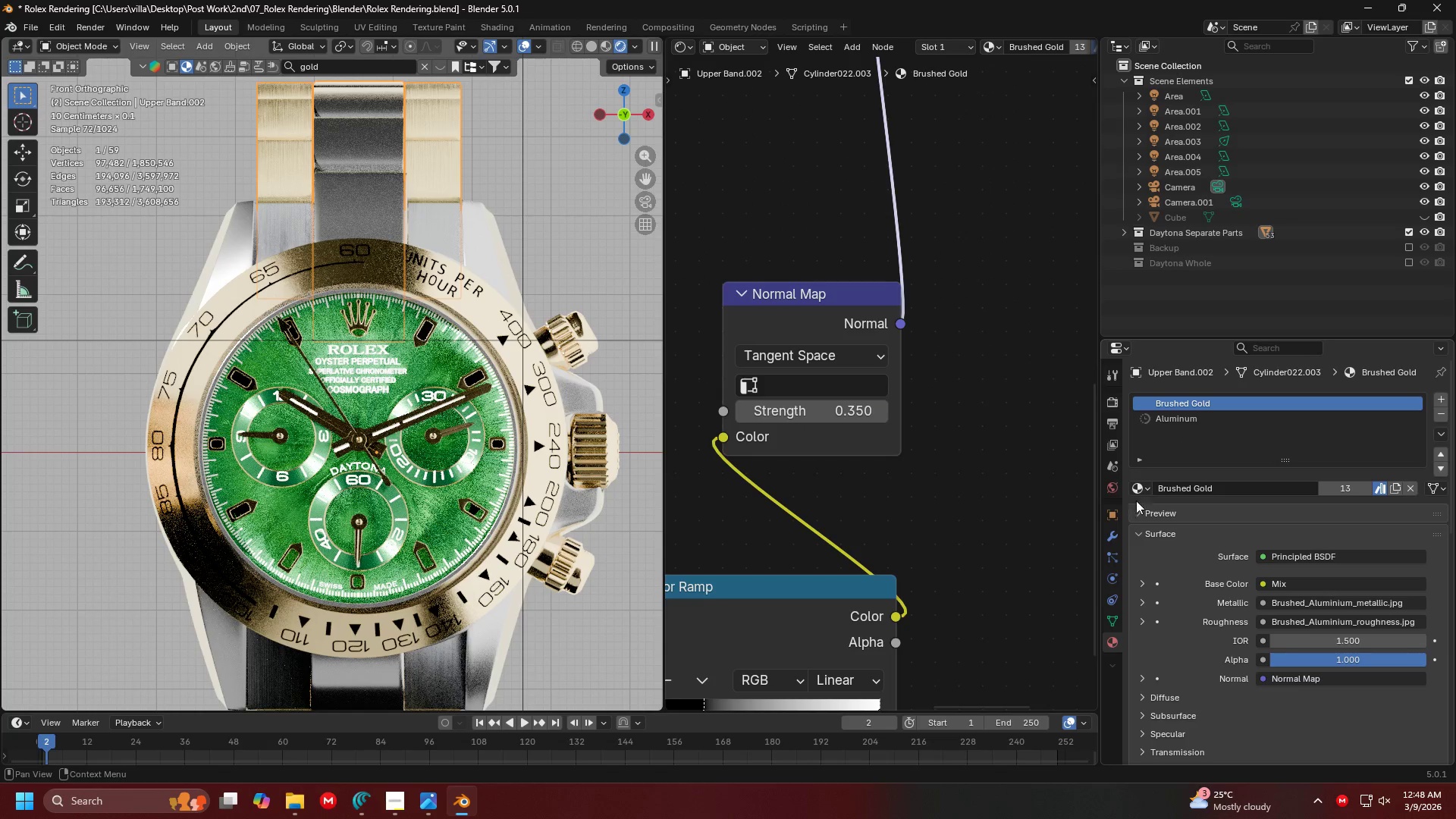 
left_click([1141, 494])
 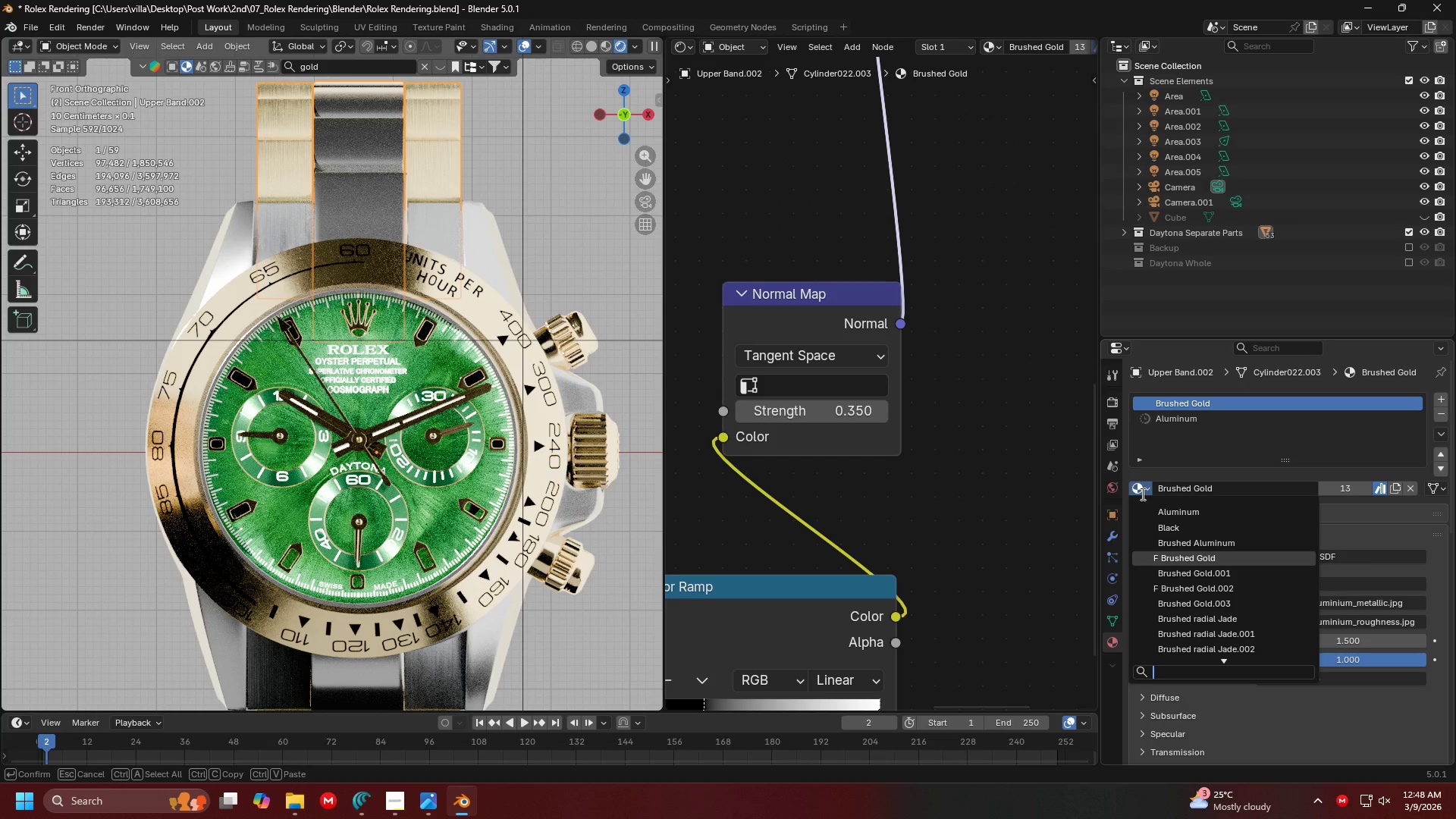 
type(brush)
 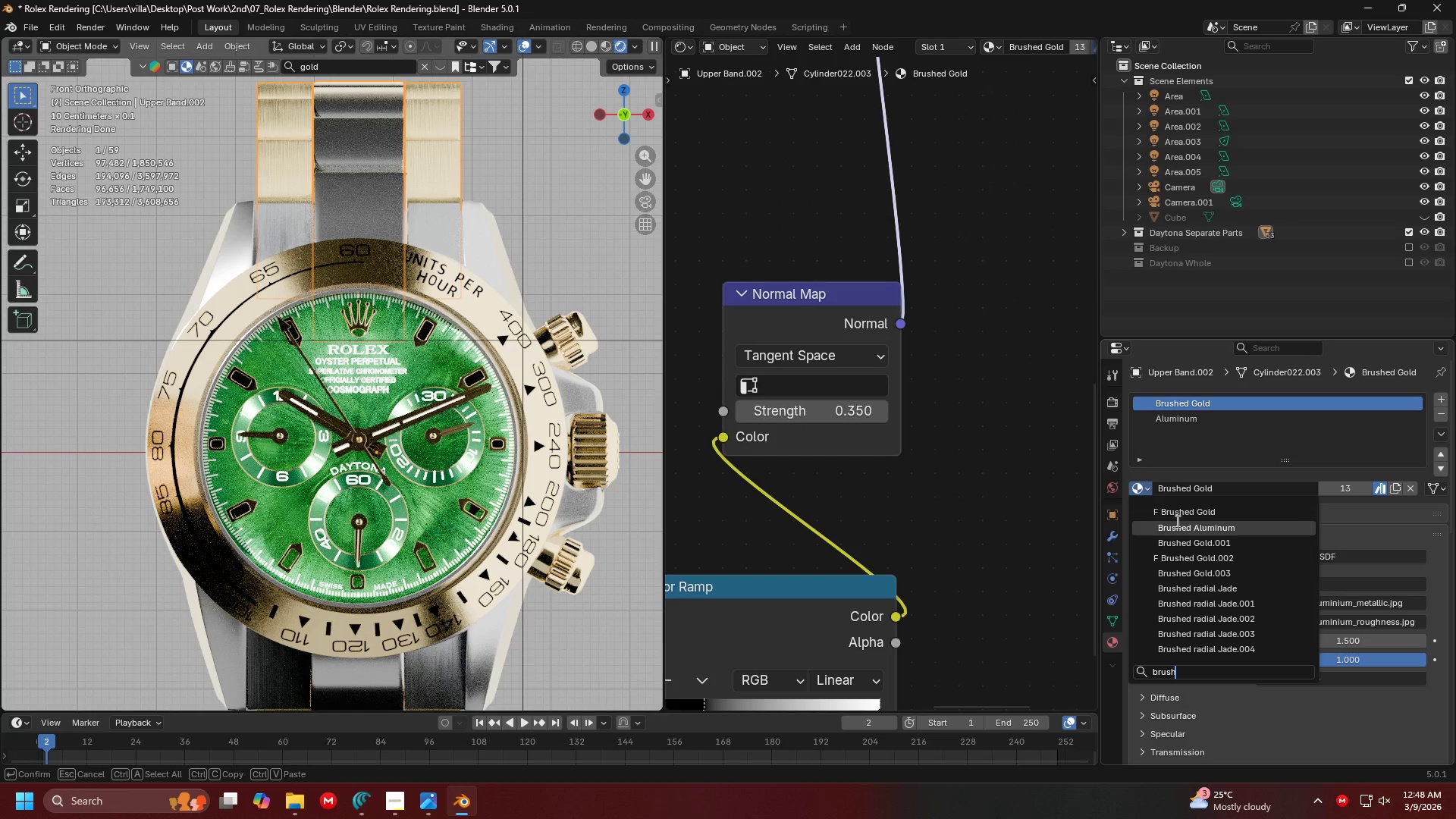 
left_click([1181, 529])
 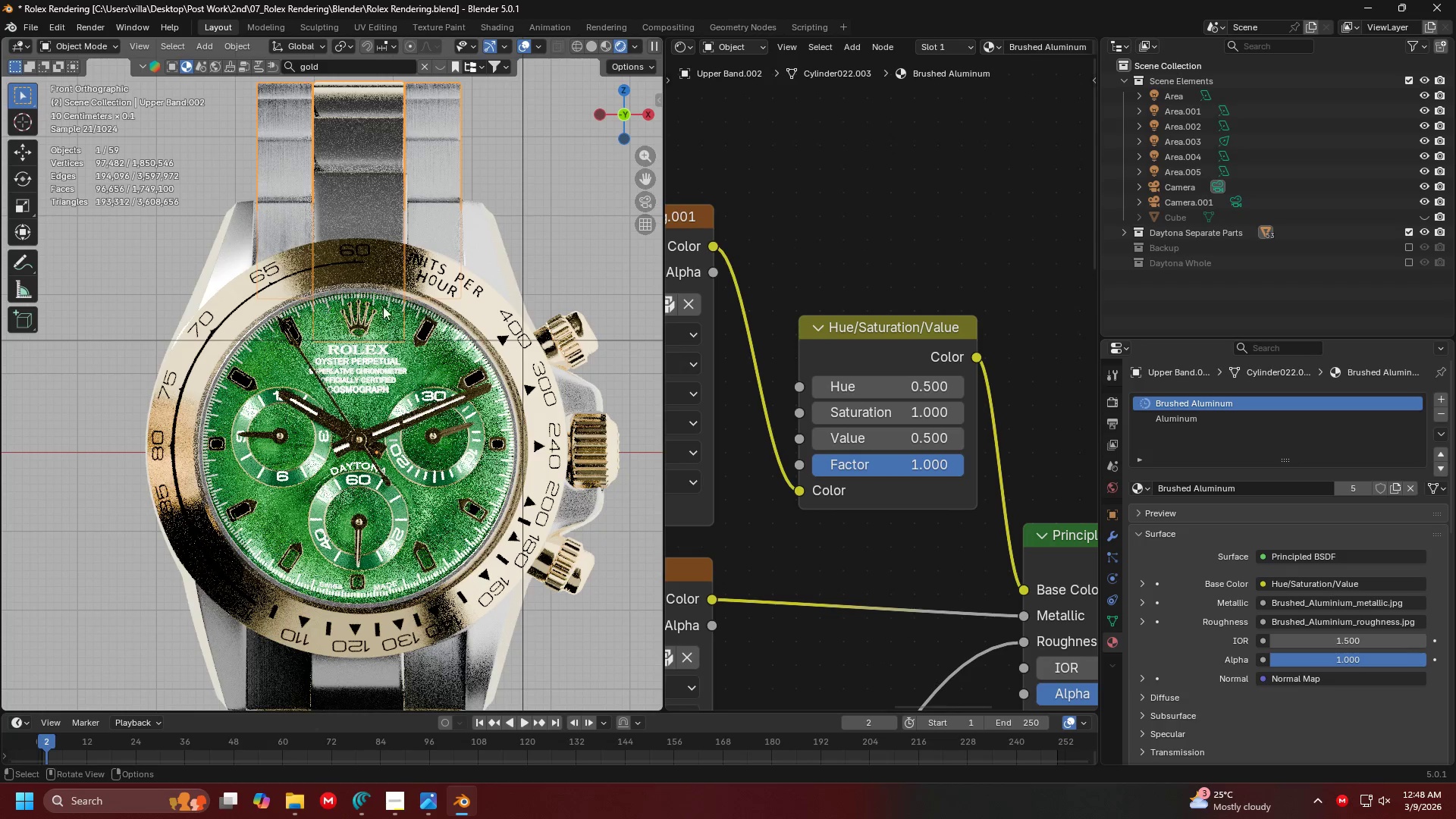 
hold_key(key=ShiftLeft, duration=0.33)
scroll: coordinate [452, 388], scroll_direction: down, amount: 2.0
 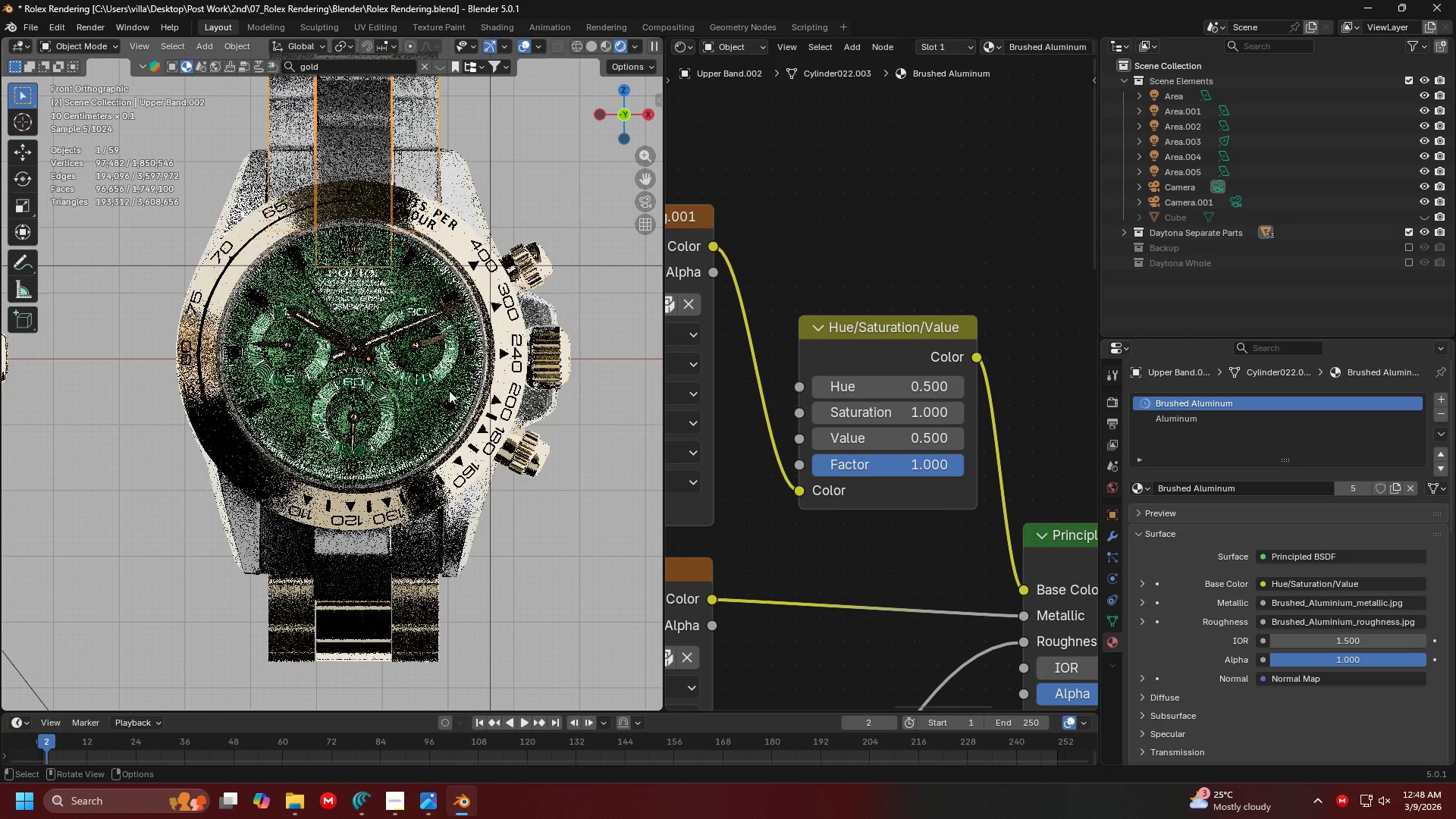 
left_click([419, 587])
 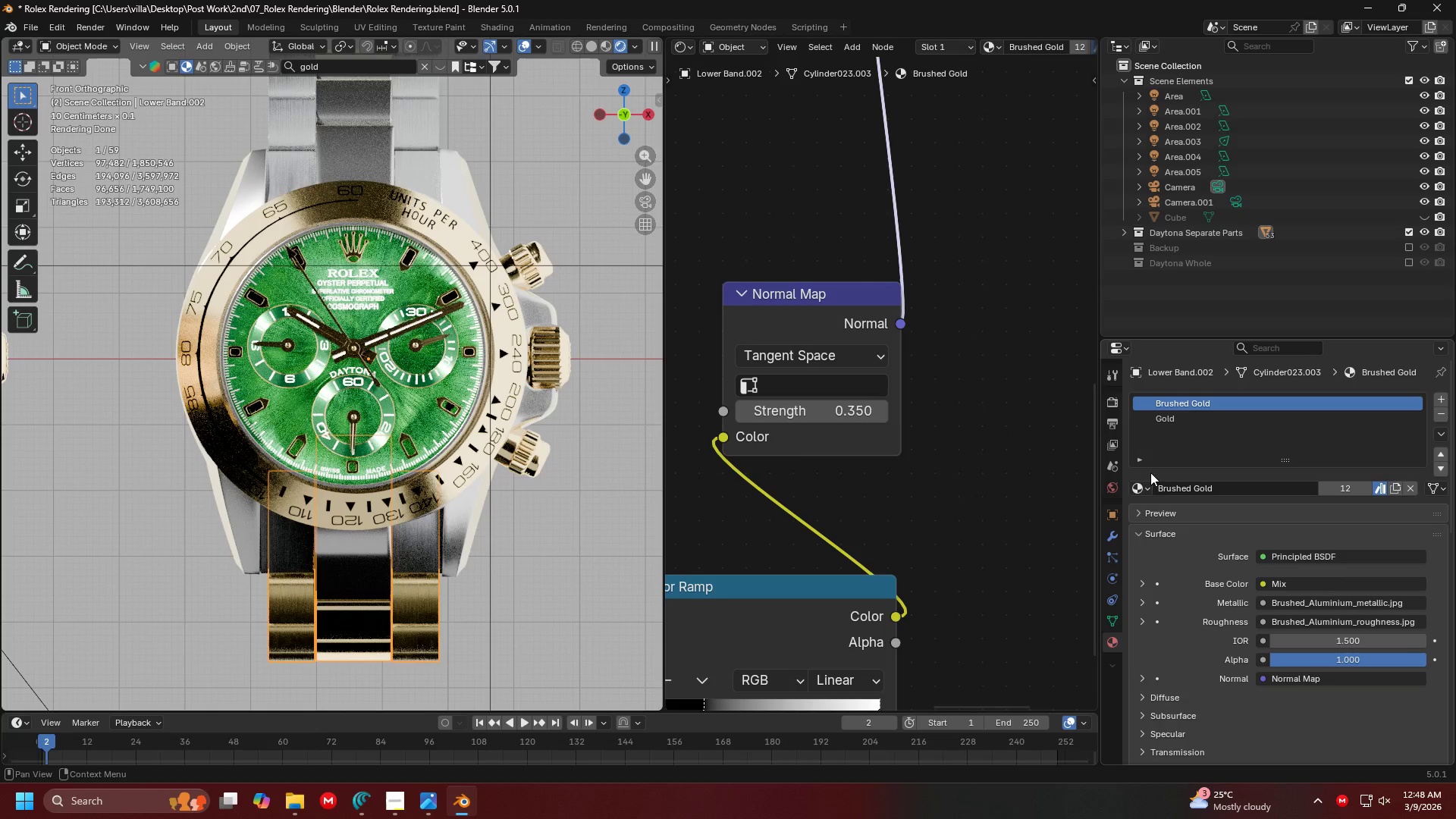 
double_click([1138, 488])
 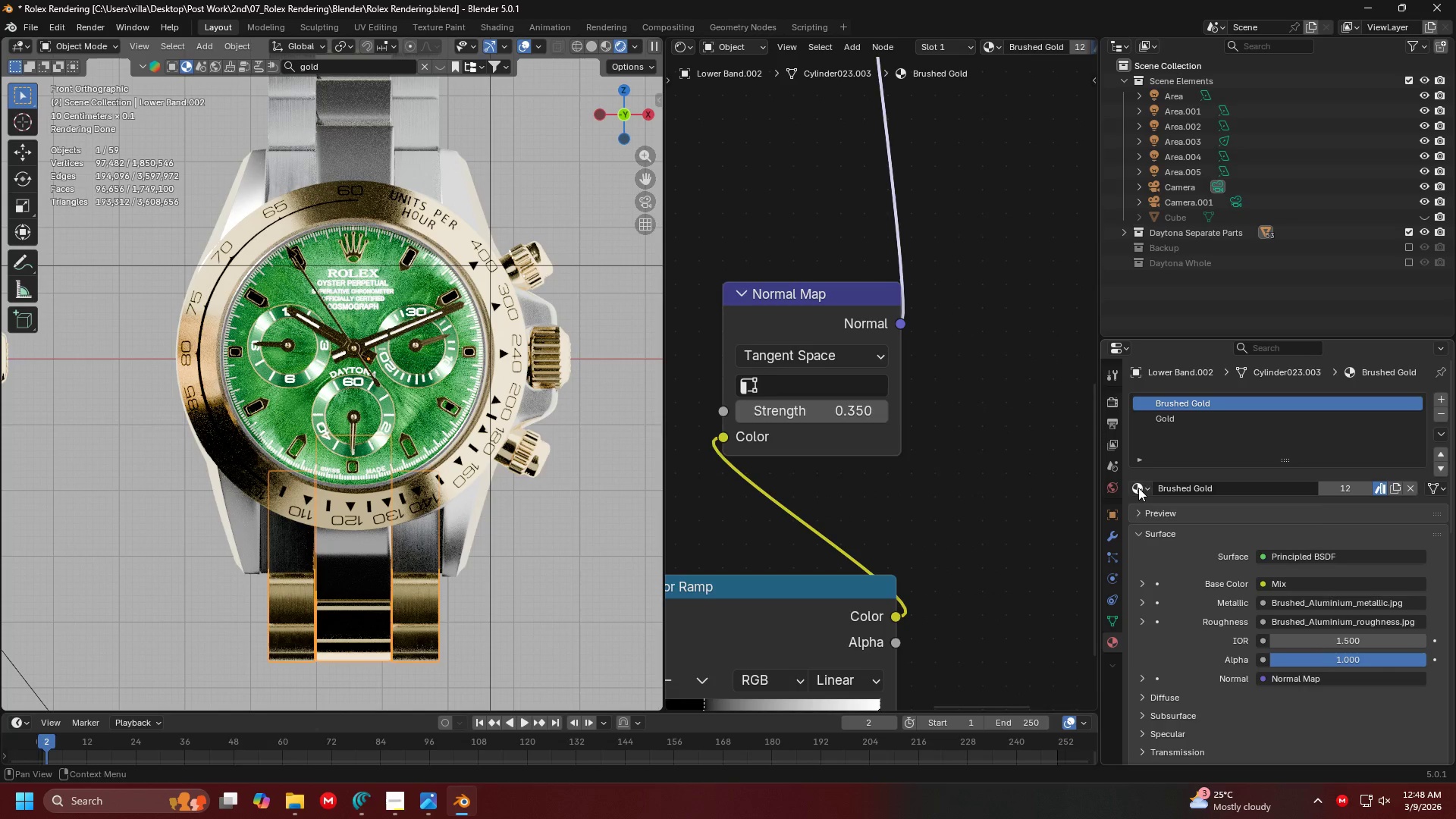 
triple_click([1138, 488])
 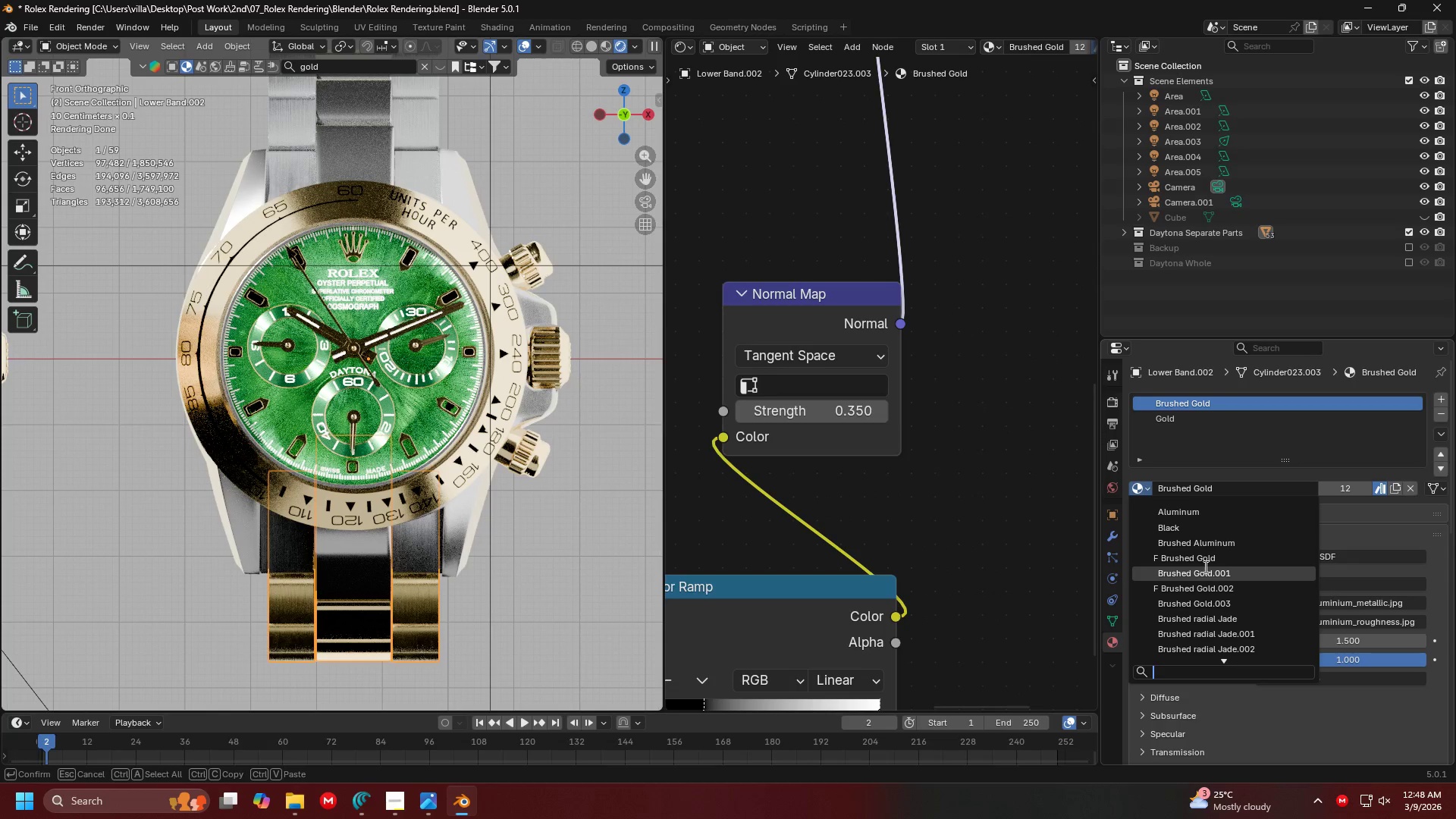 
left_click([1210, 545])
 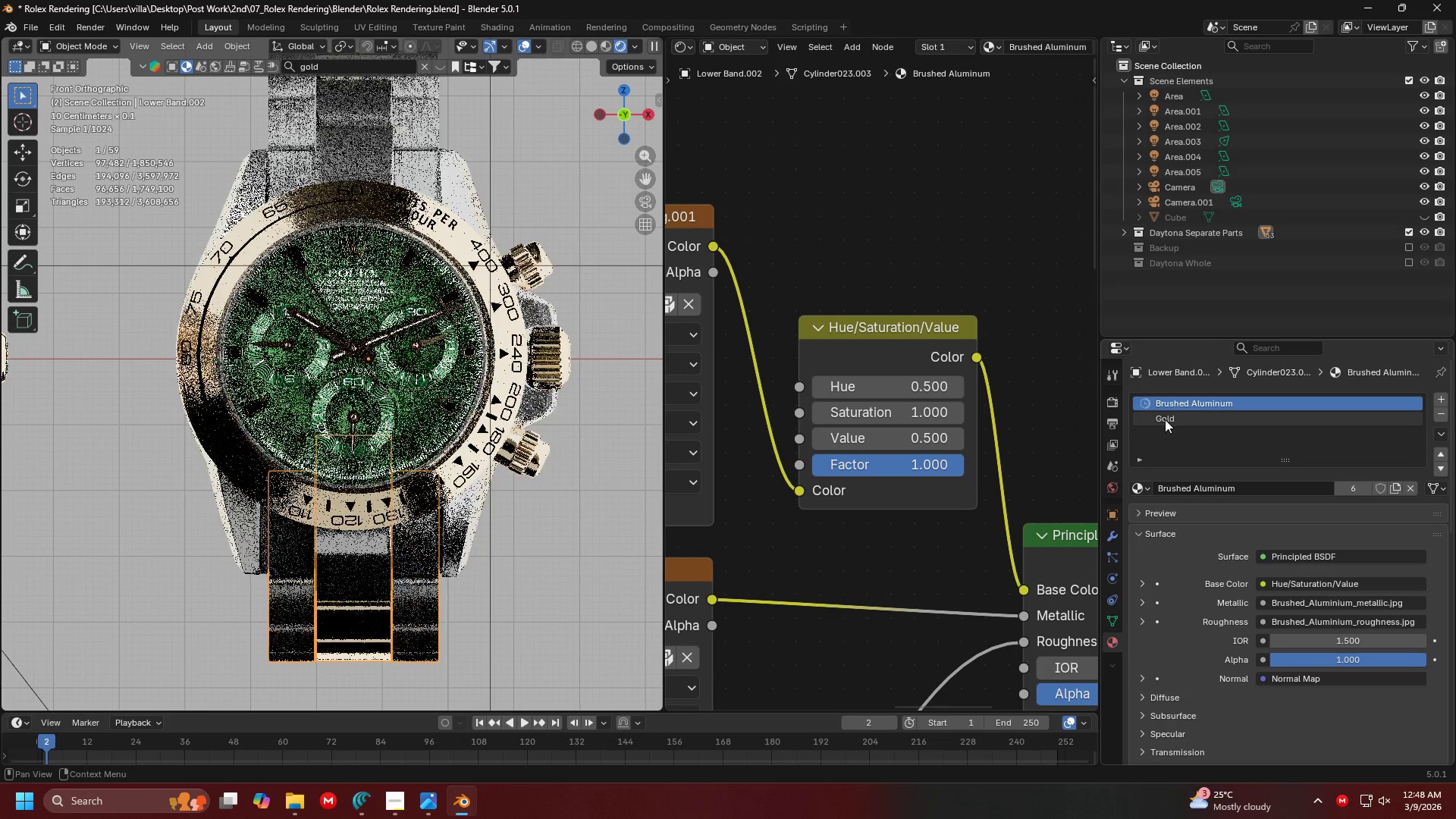 
left_click([1165, 415])
 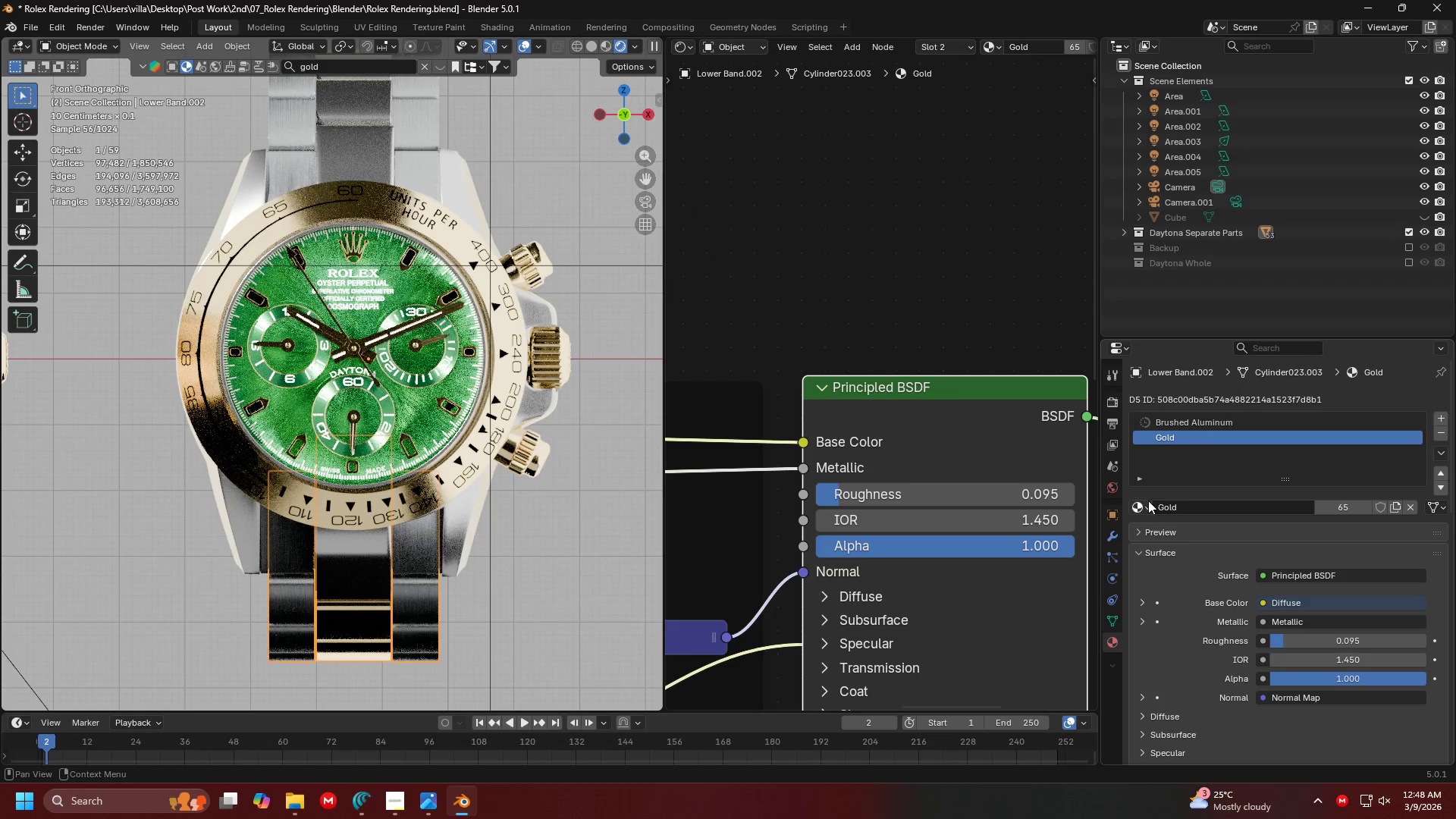 
left_click([1147, 503])
 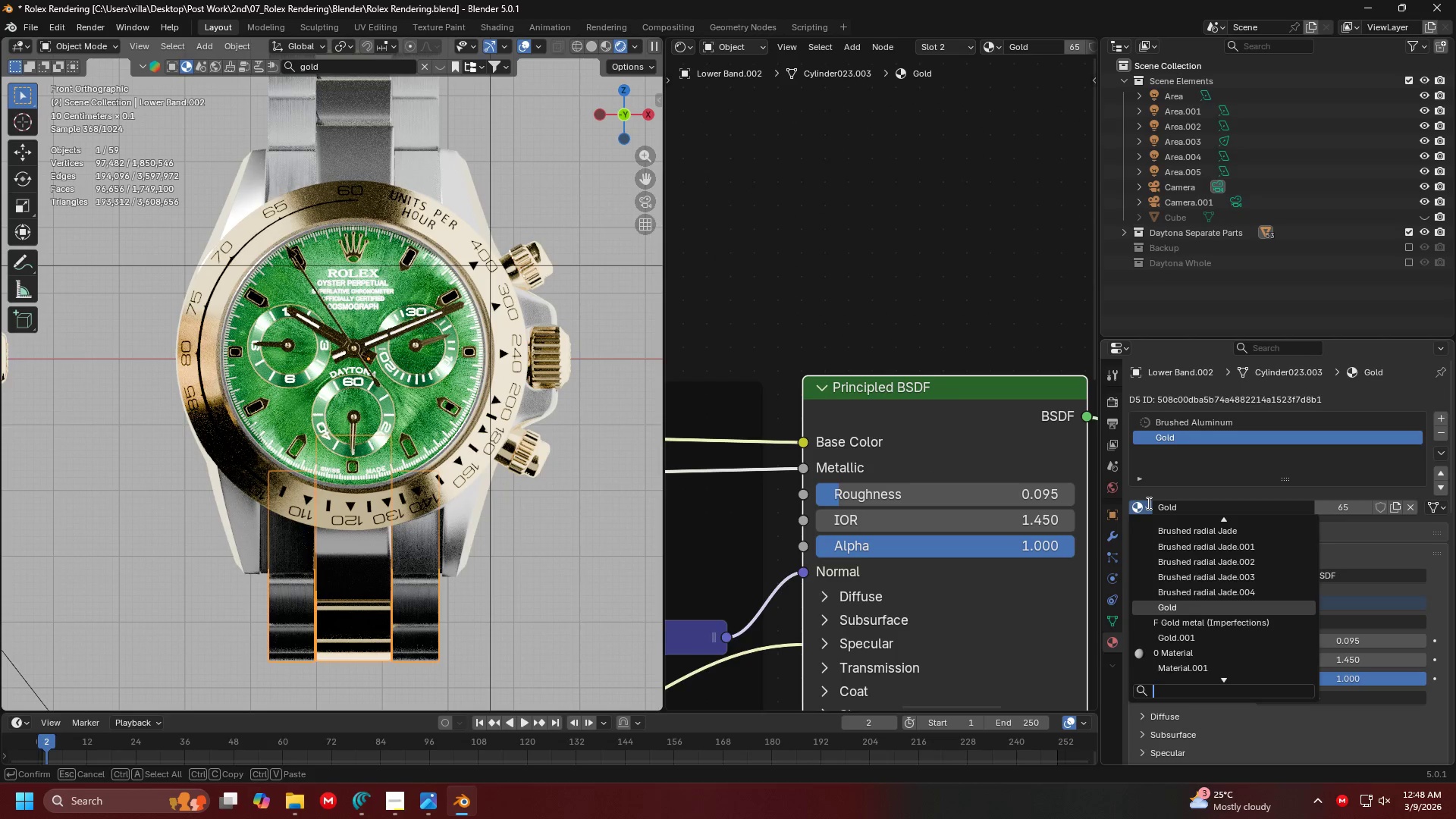 
type(alum)
 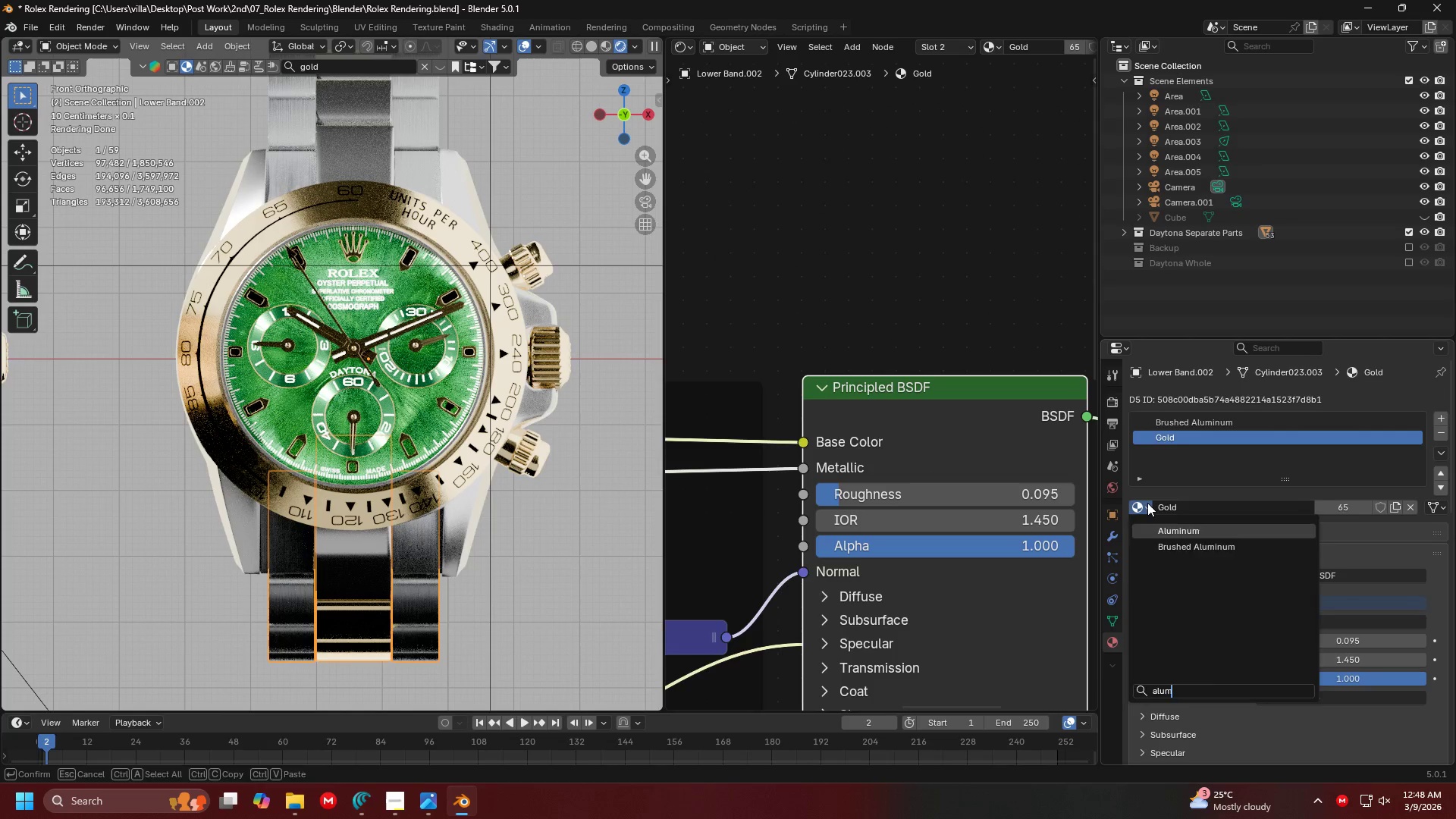 
key(Enter)
 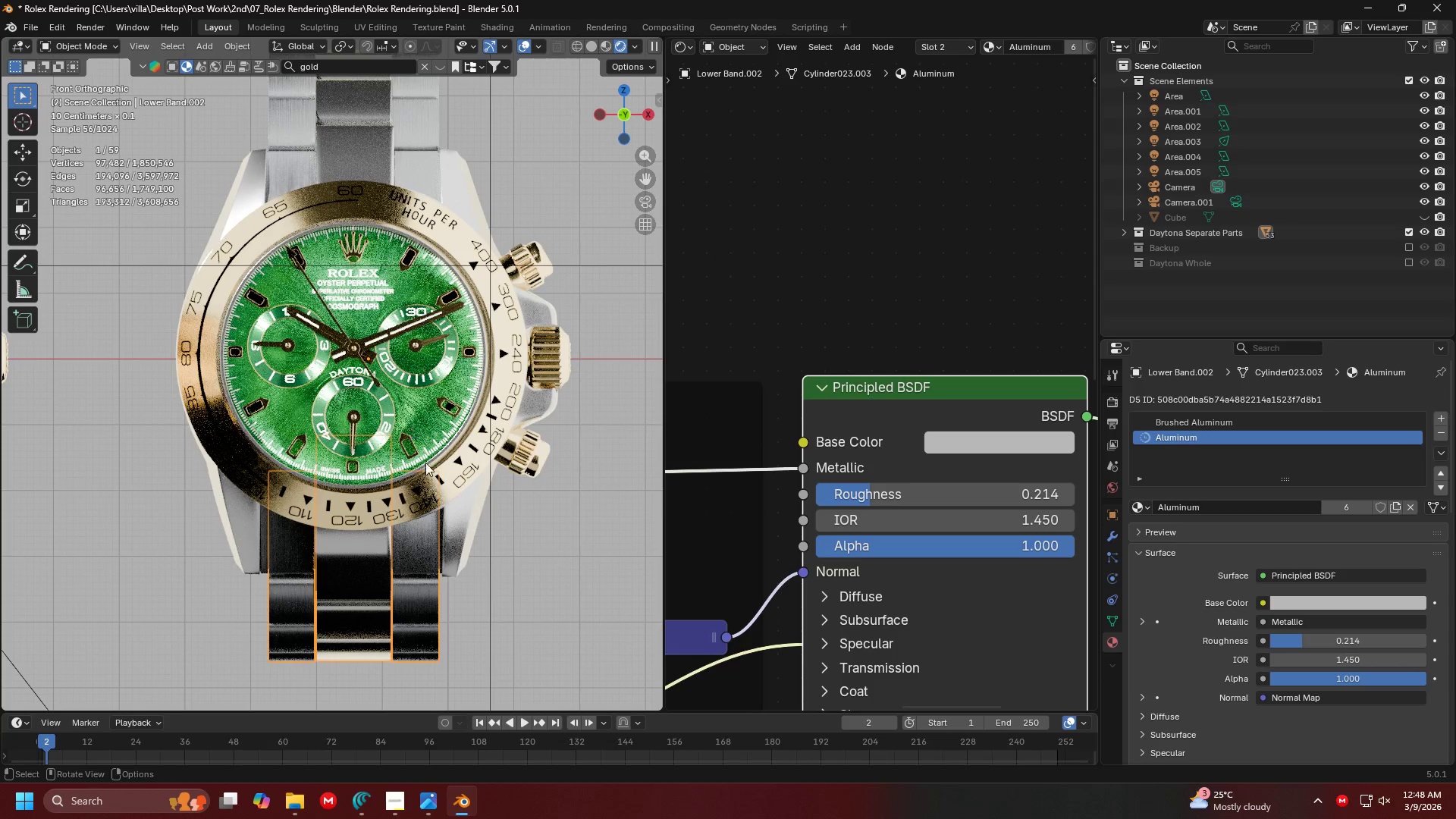 
left_click([464, 456])
 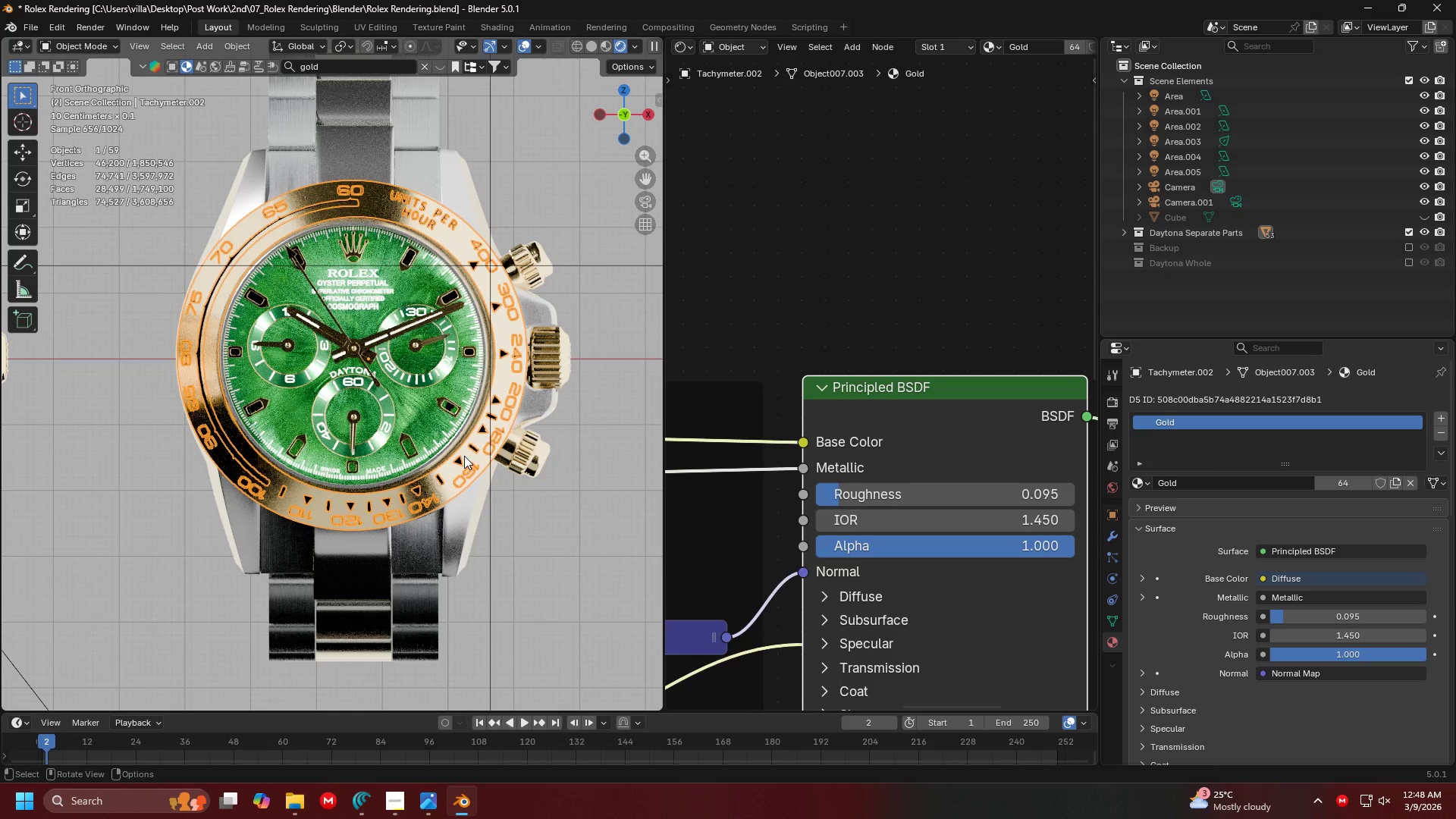 
key(Alt+AltLeft)
 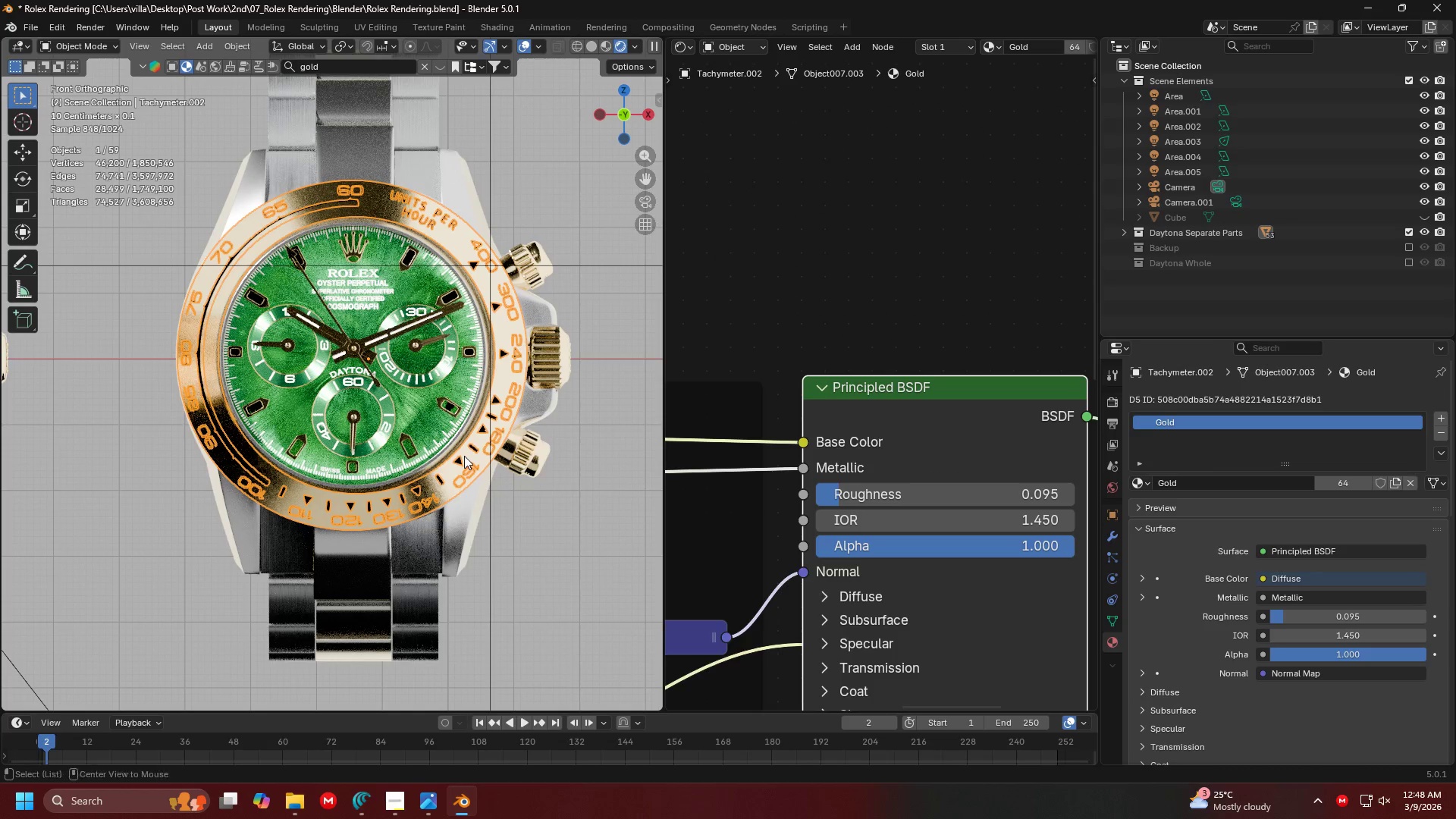 
key(Alt+Tab)
 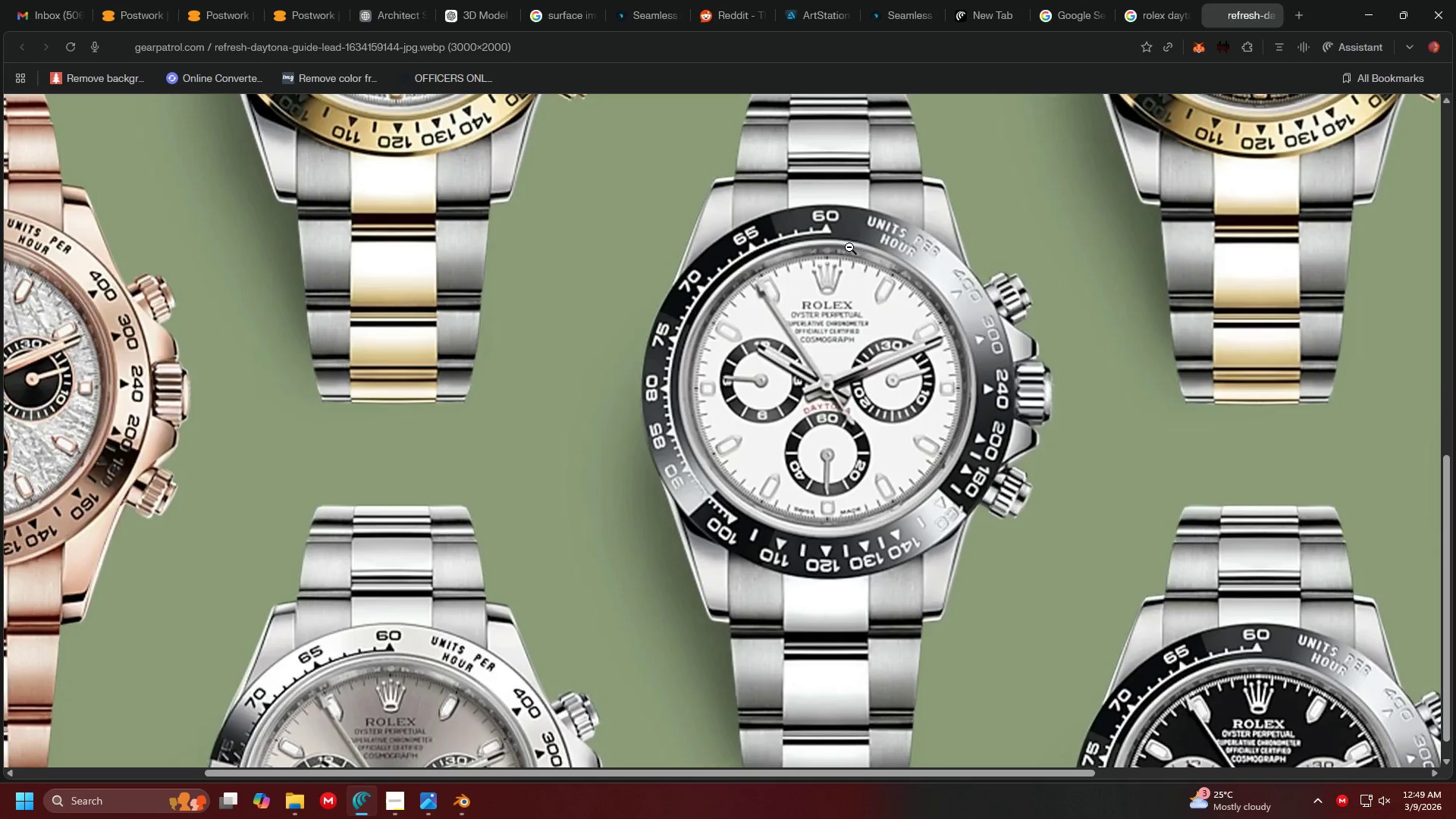 
key(Alt+AltLeft)
 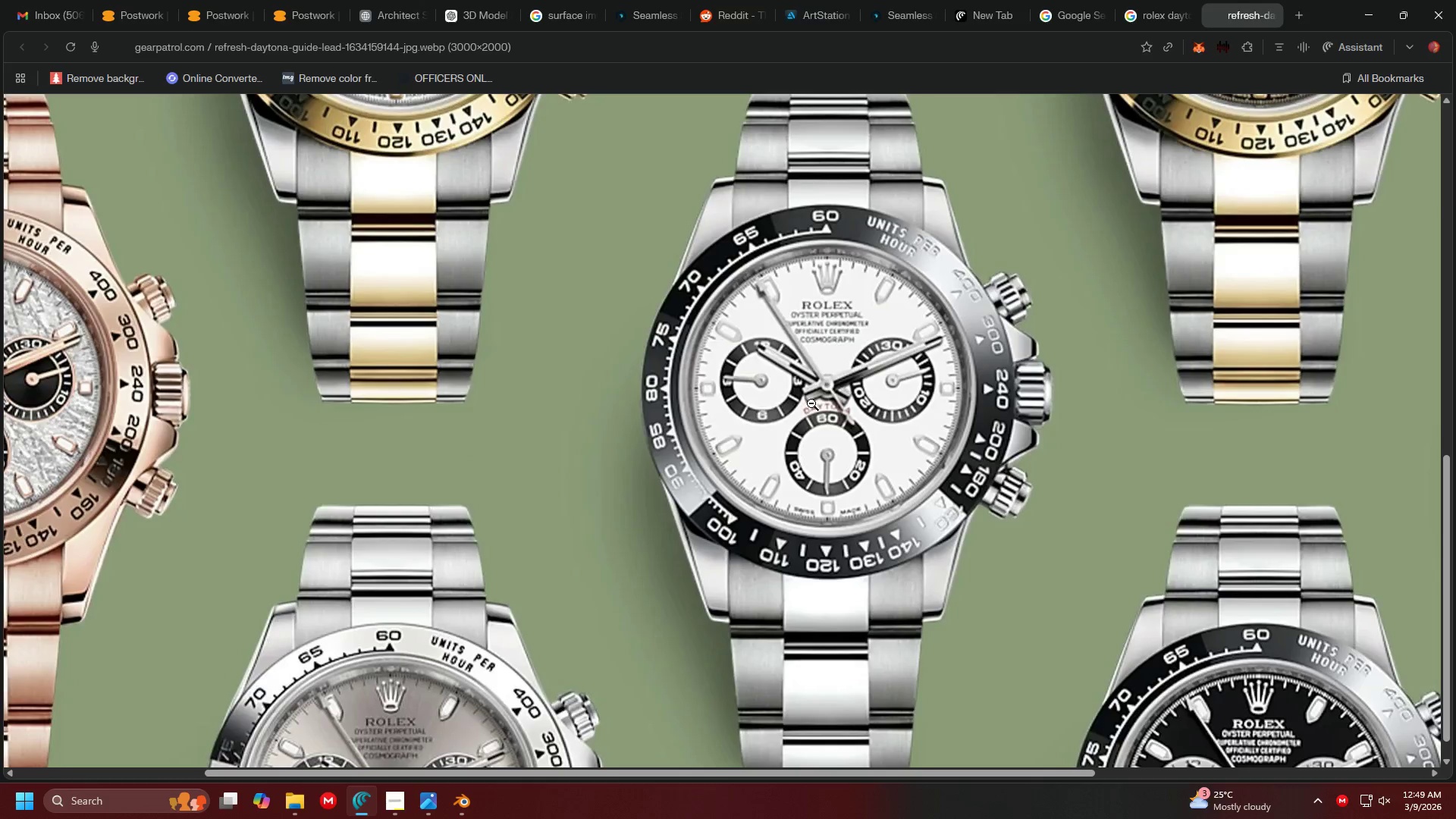 
key(Alt+Tab)
 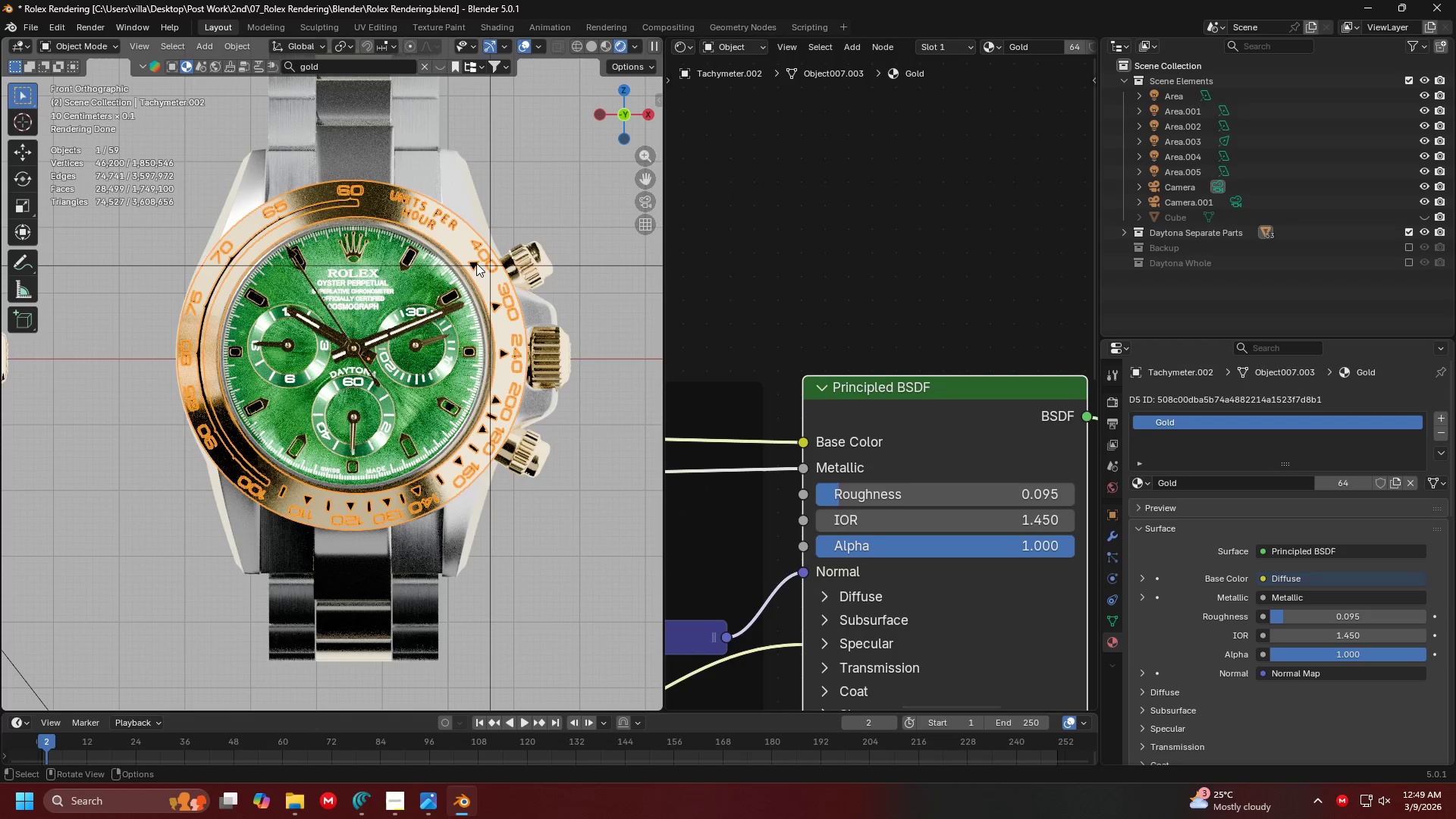 
left_click([474, 265])
 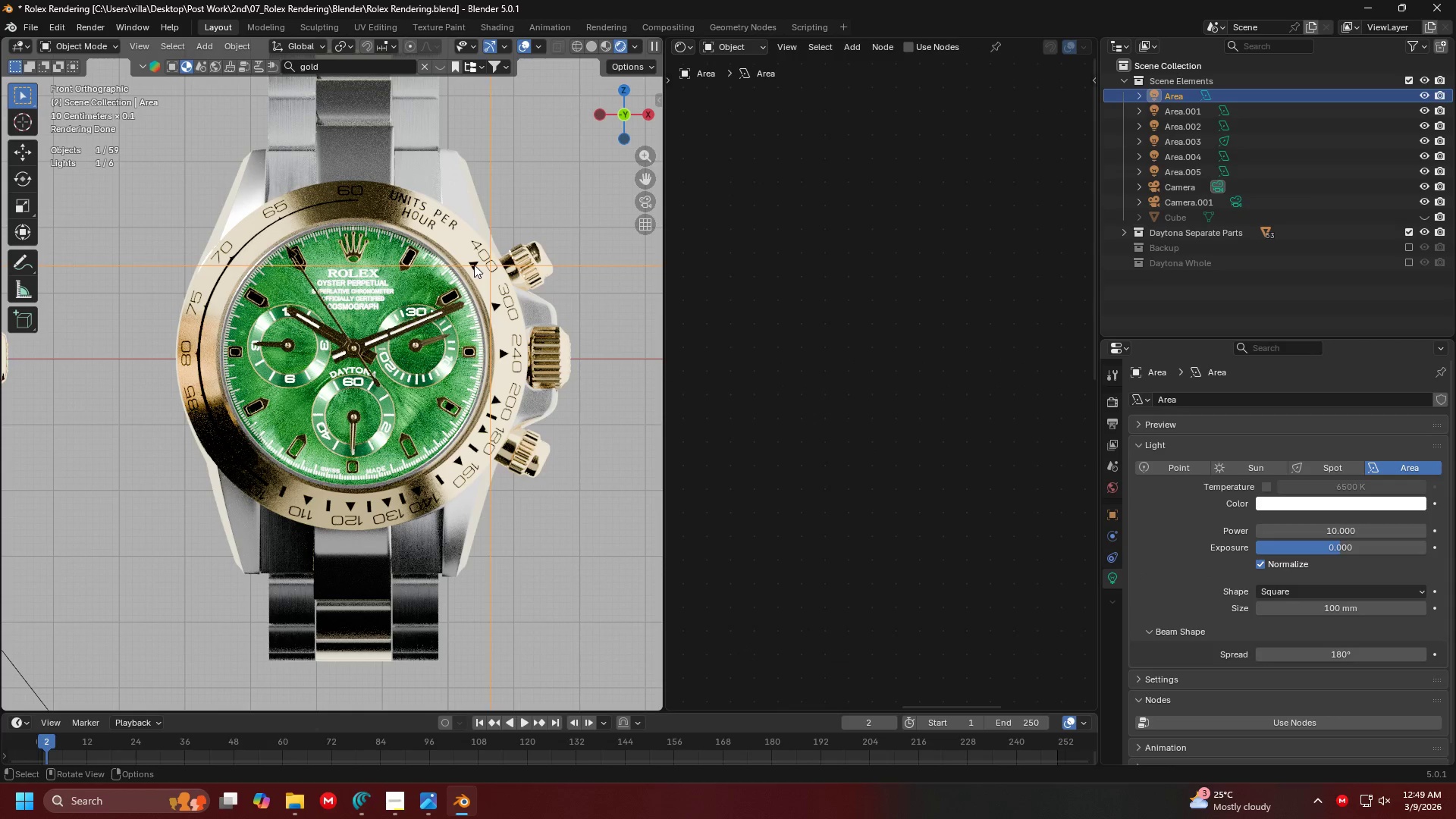 
key(Shift+ShiftLeft)
 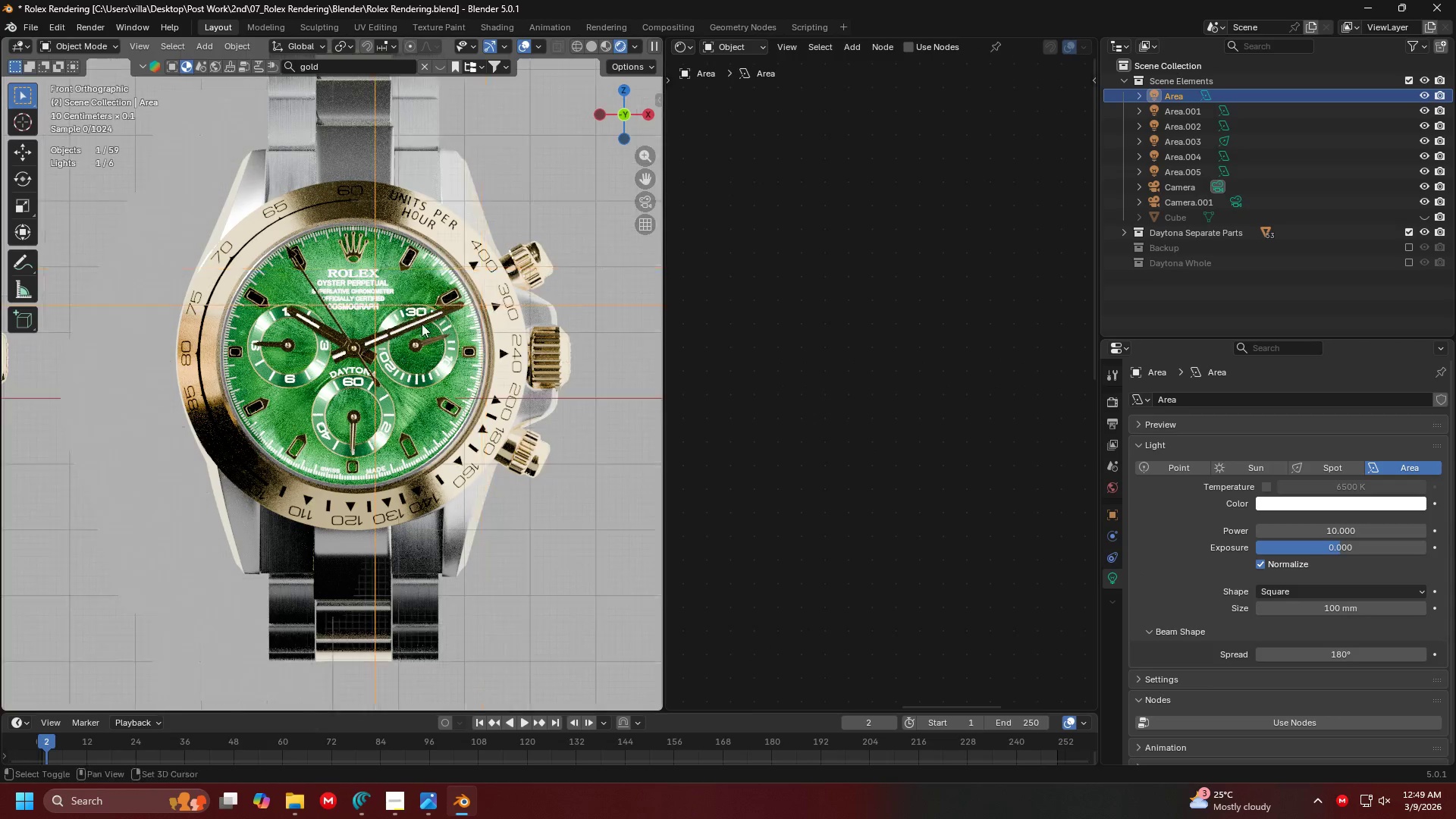 
key(Shift+ShiftLeft)
 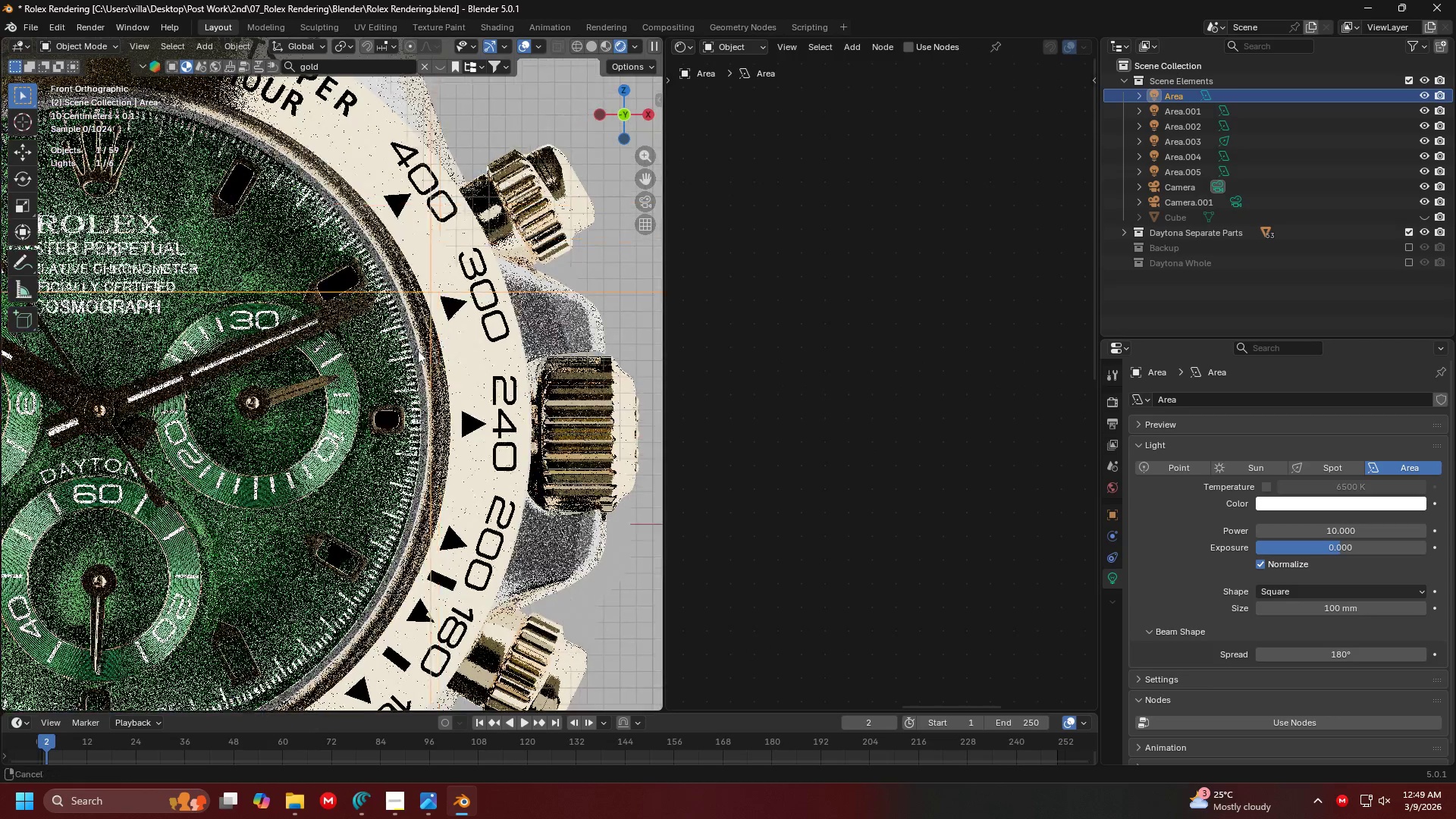 
scroll: coordinate [416, 366], scroll_direction: up, amount: 7.0
 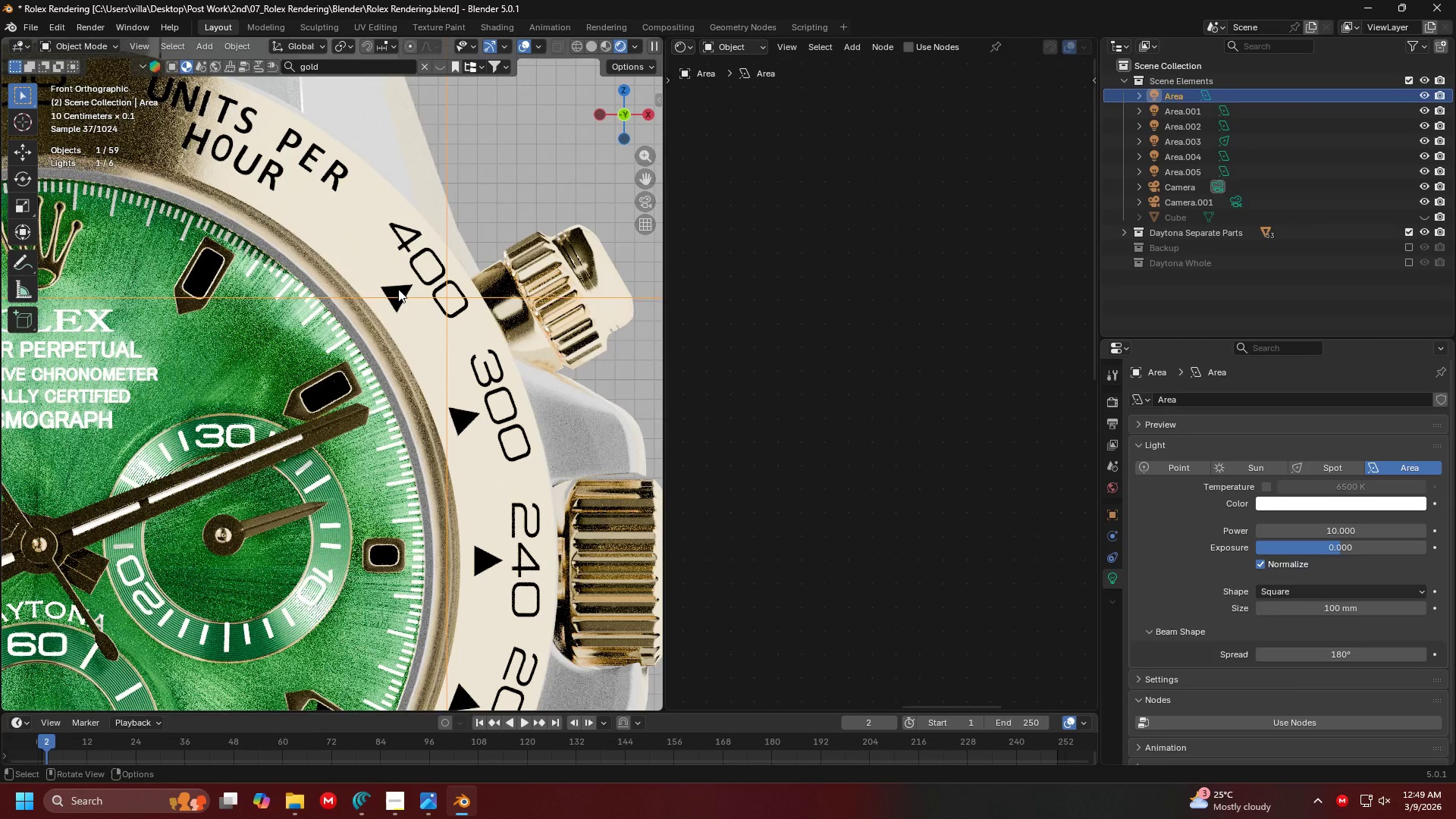 
double_click([398, 289])
 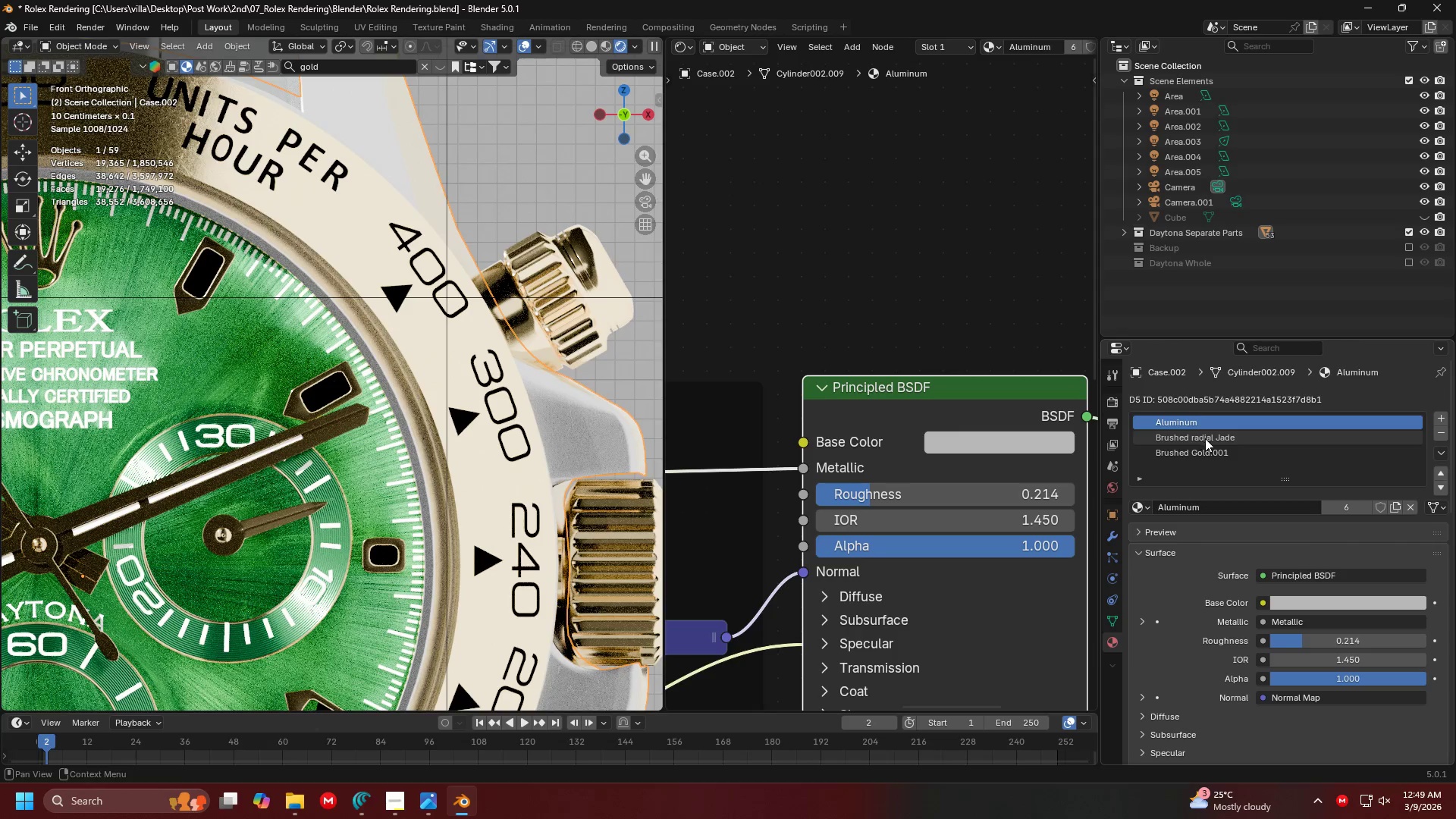 
left_click([375, 242])
 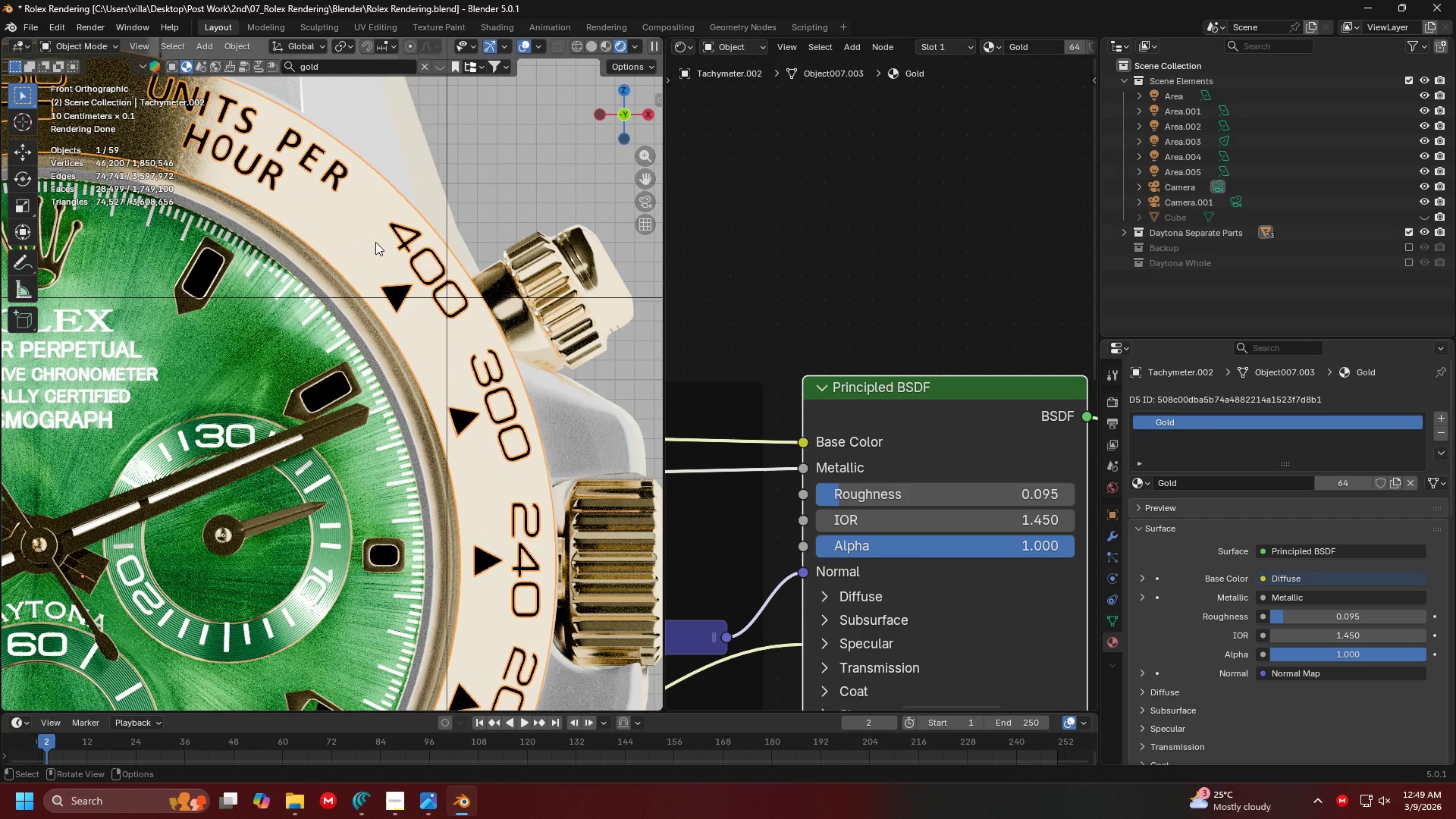 
key(H)
 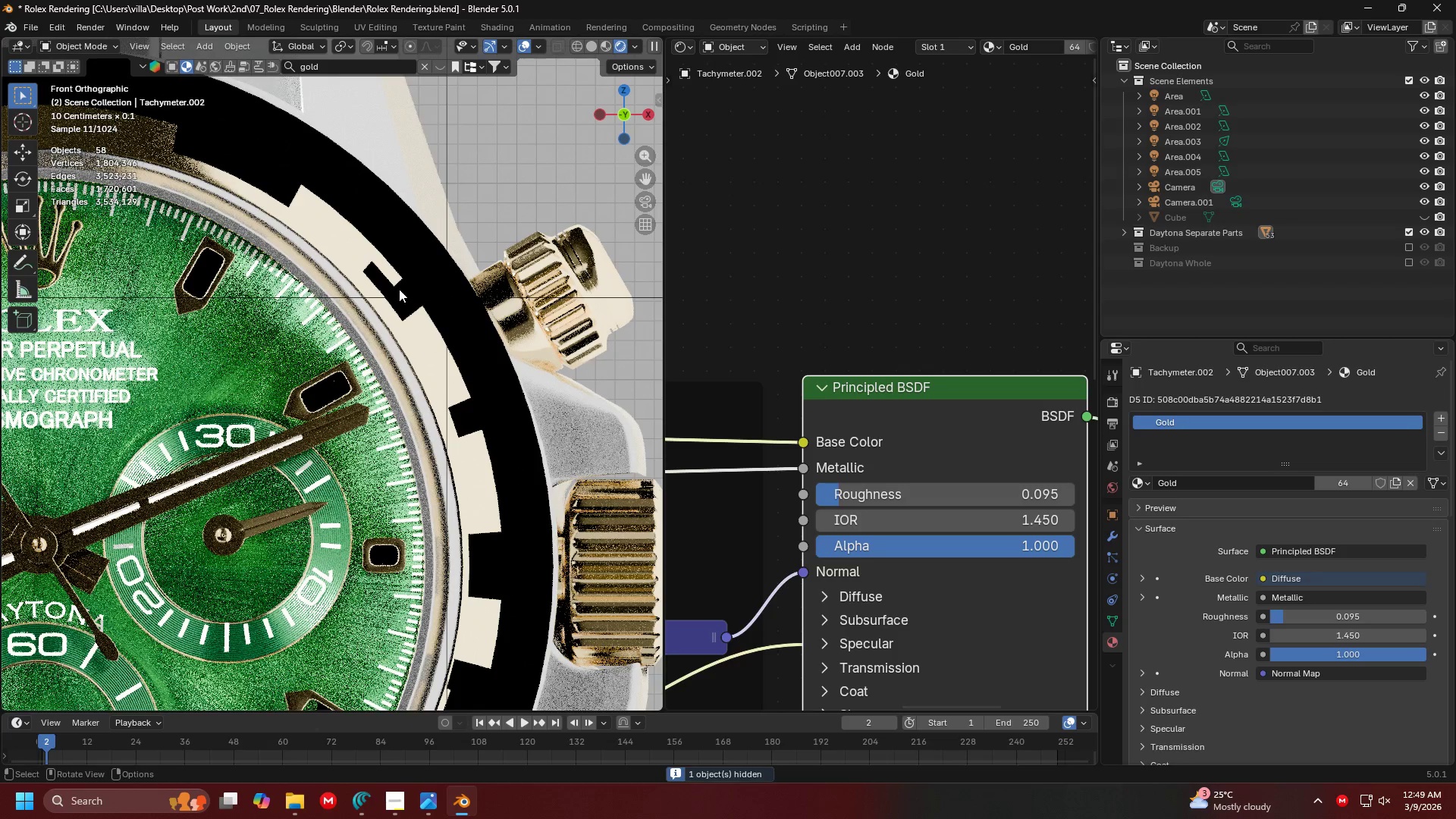 
left_click([409, 256])
 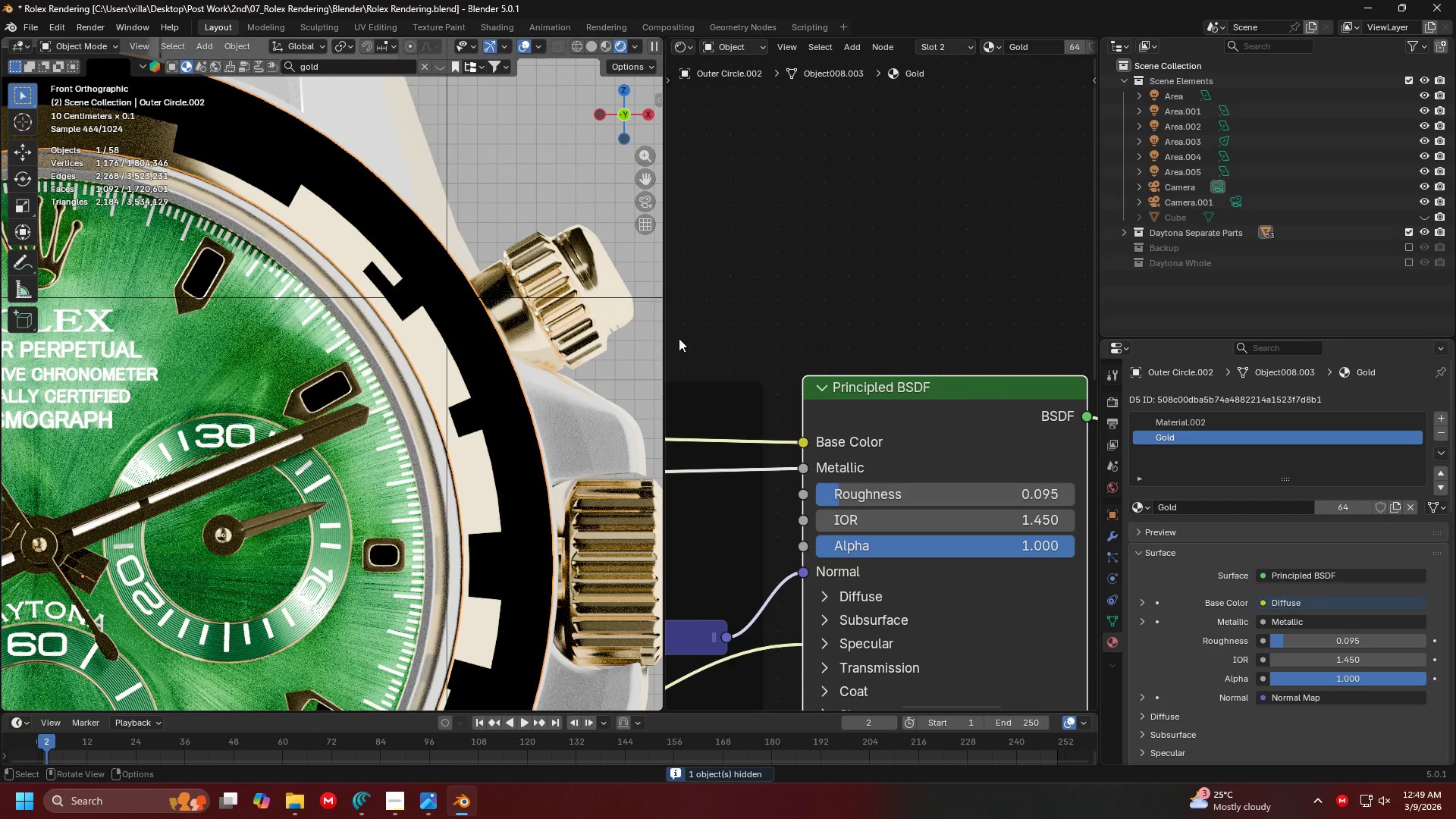 
left_click([1209, 416])
 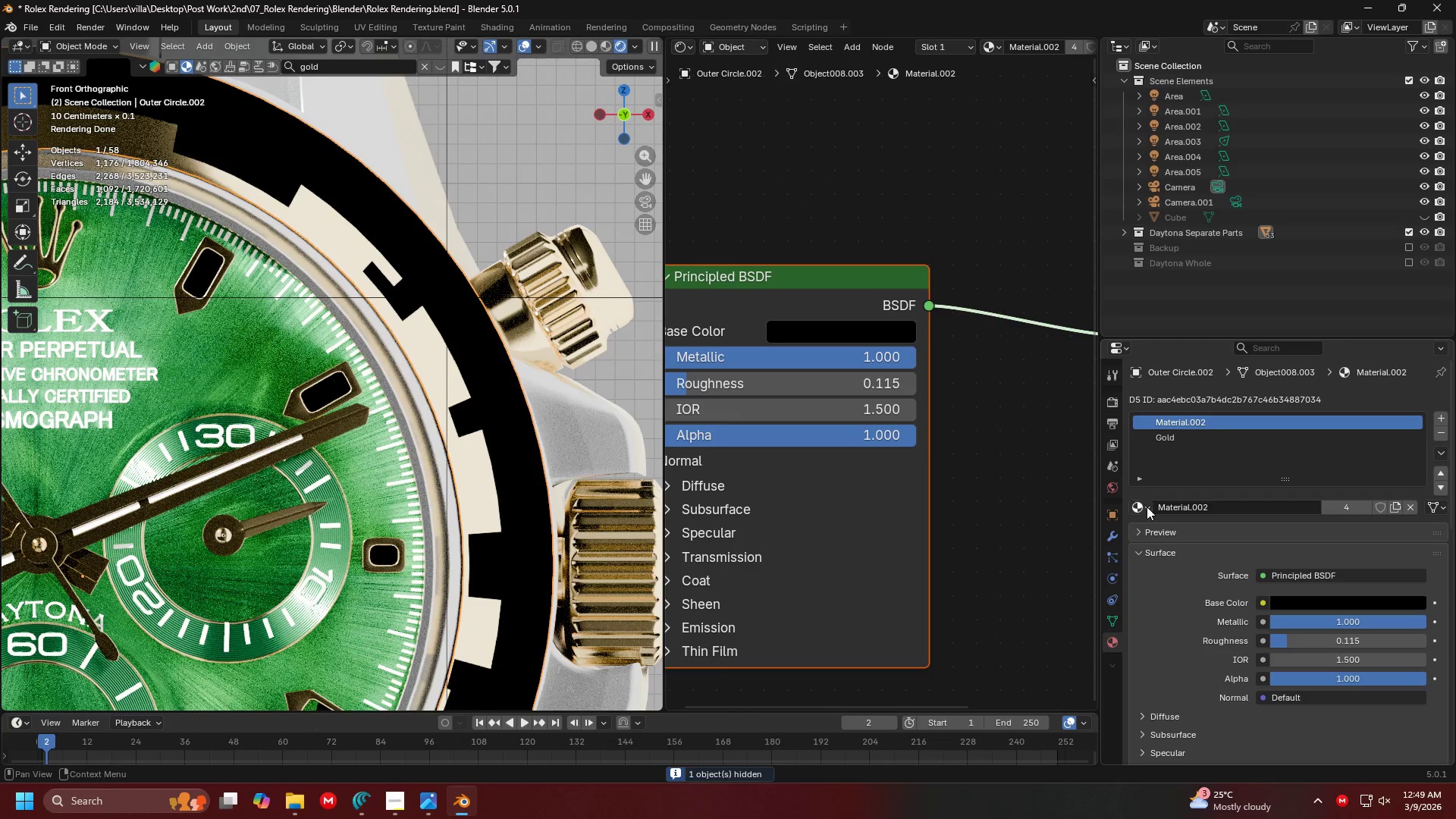 
left_click([1187, 509])
 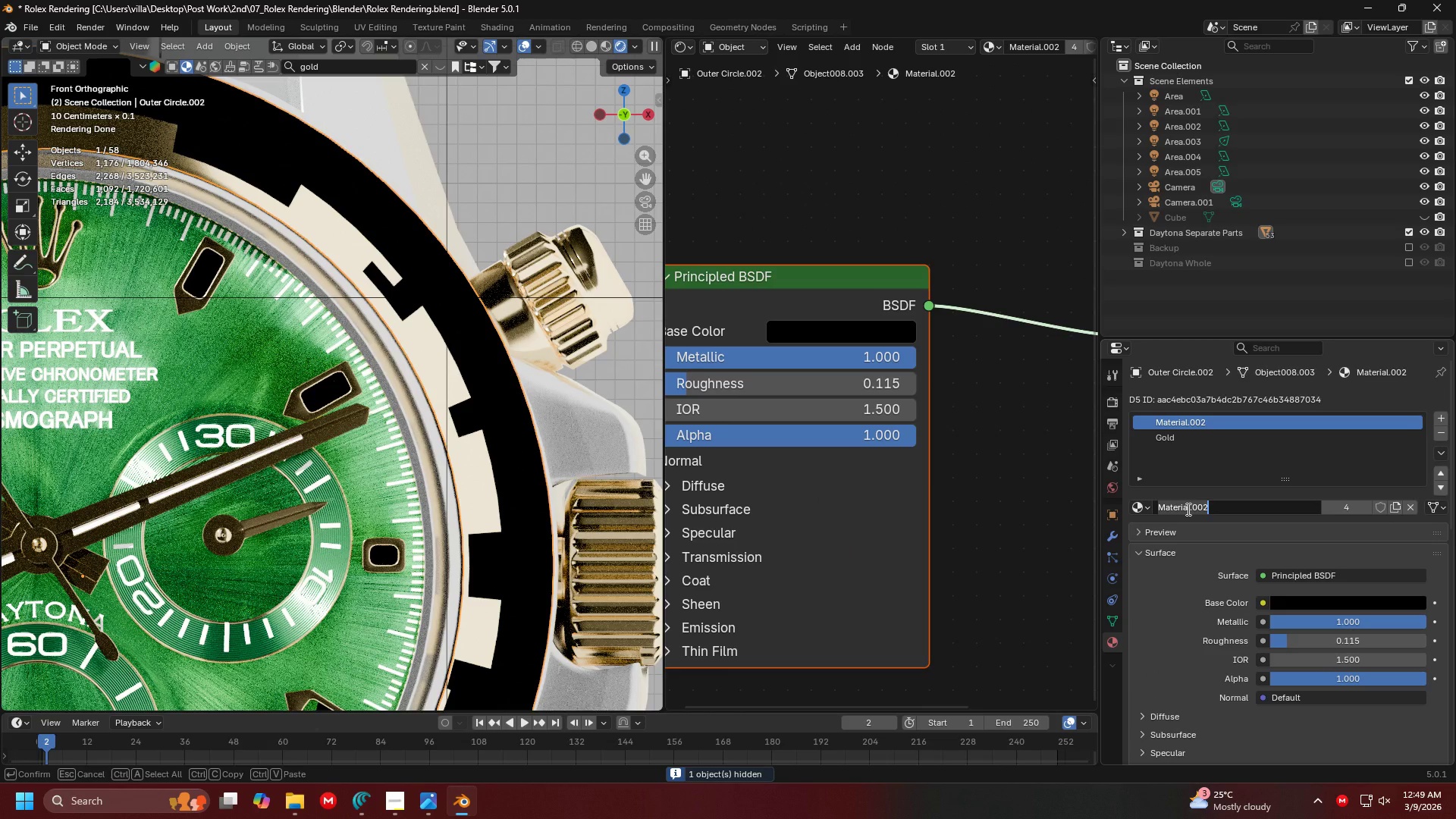 
type(black black)
 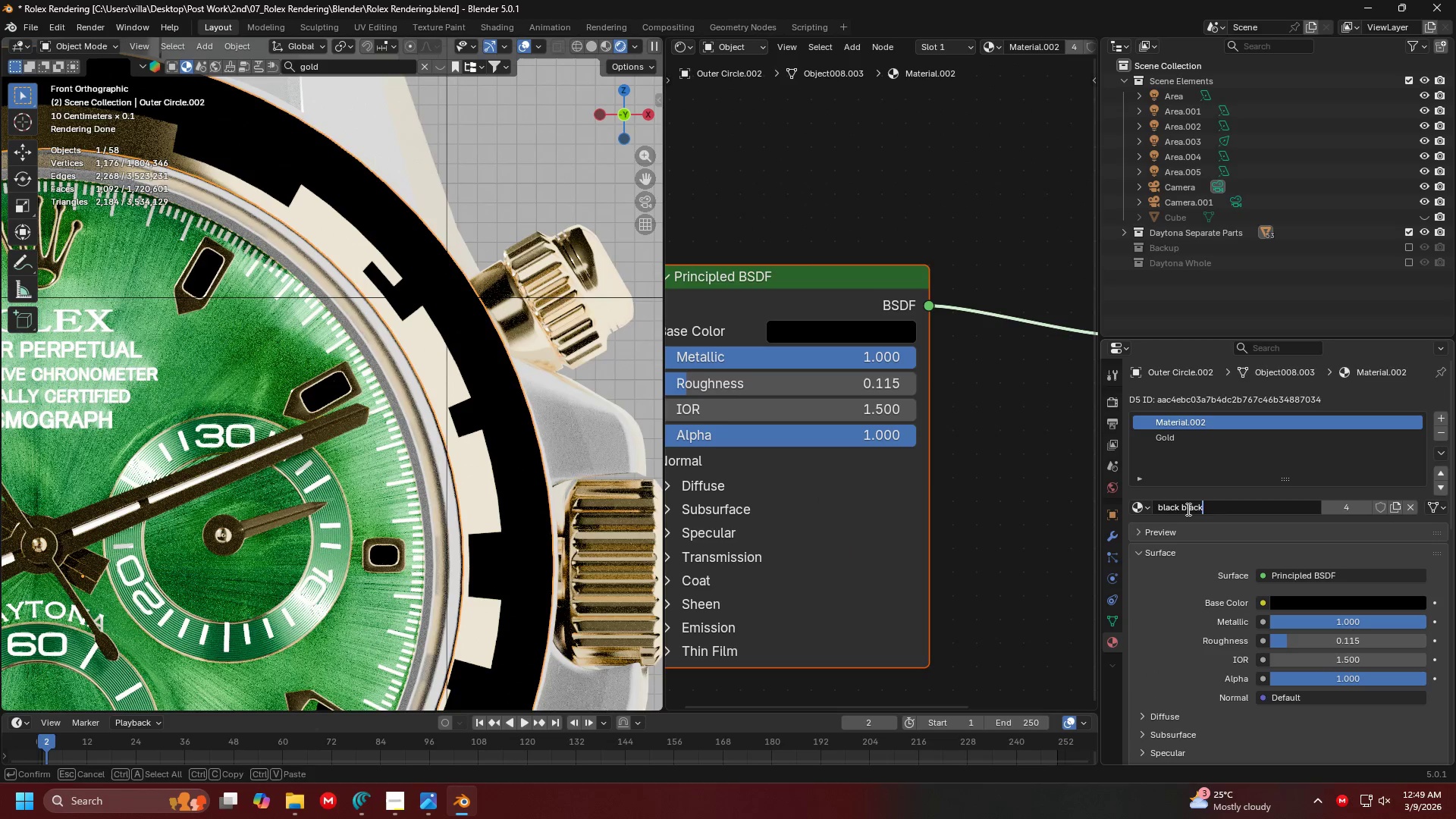 
key(Enter)
 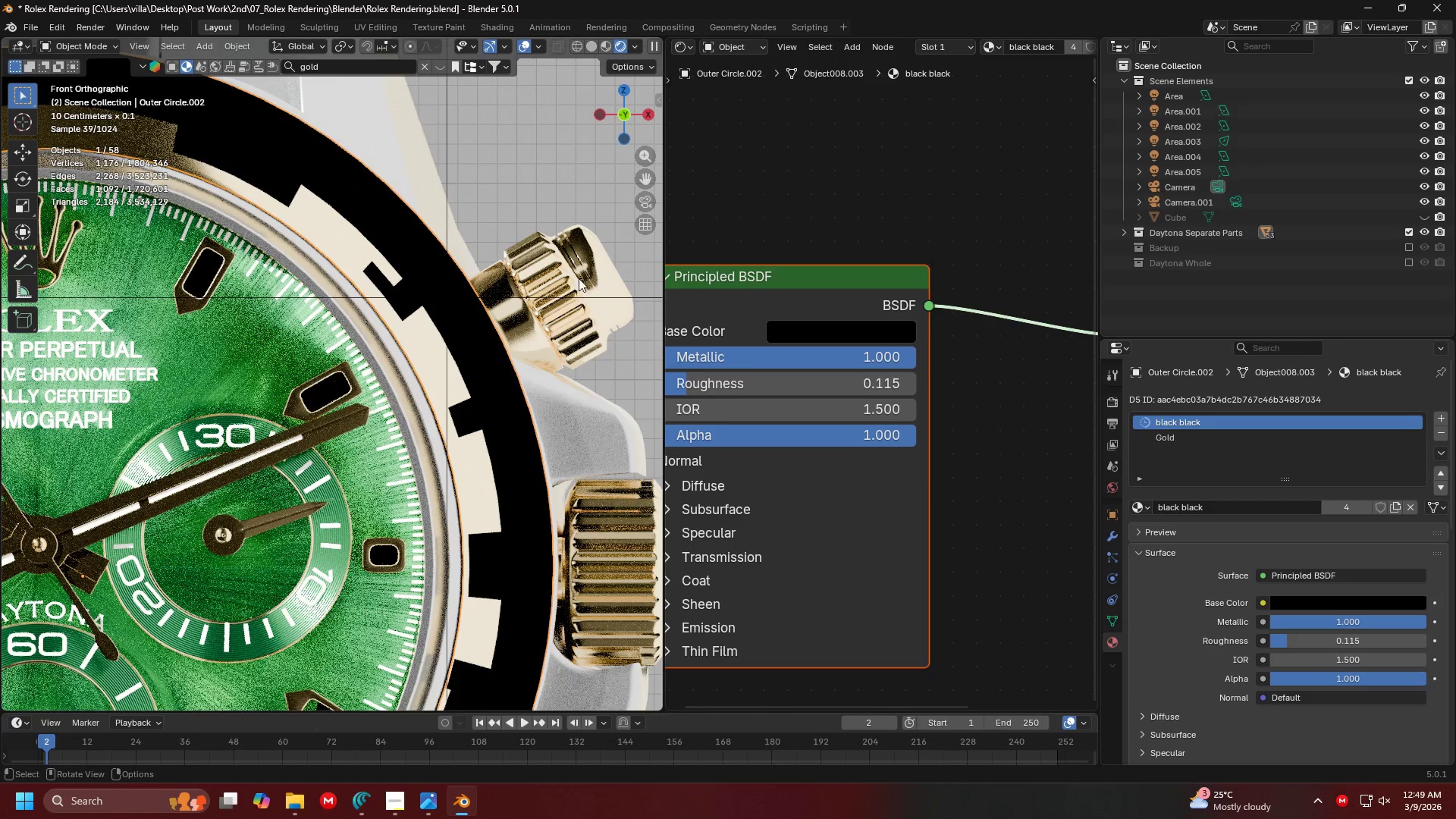 
left_click([572, 179])
 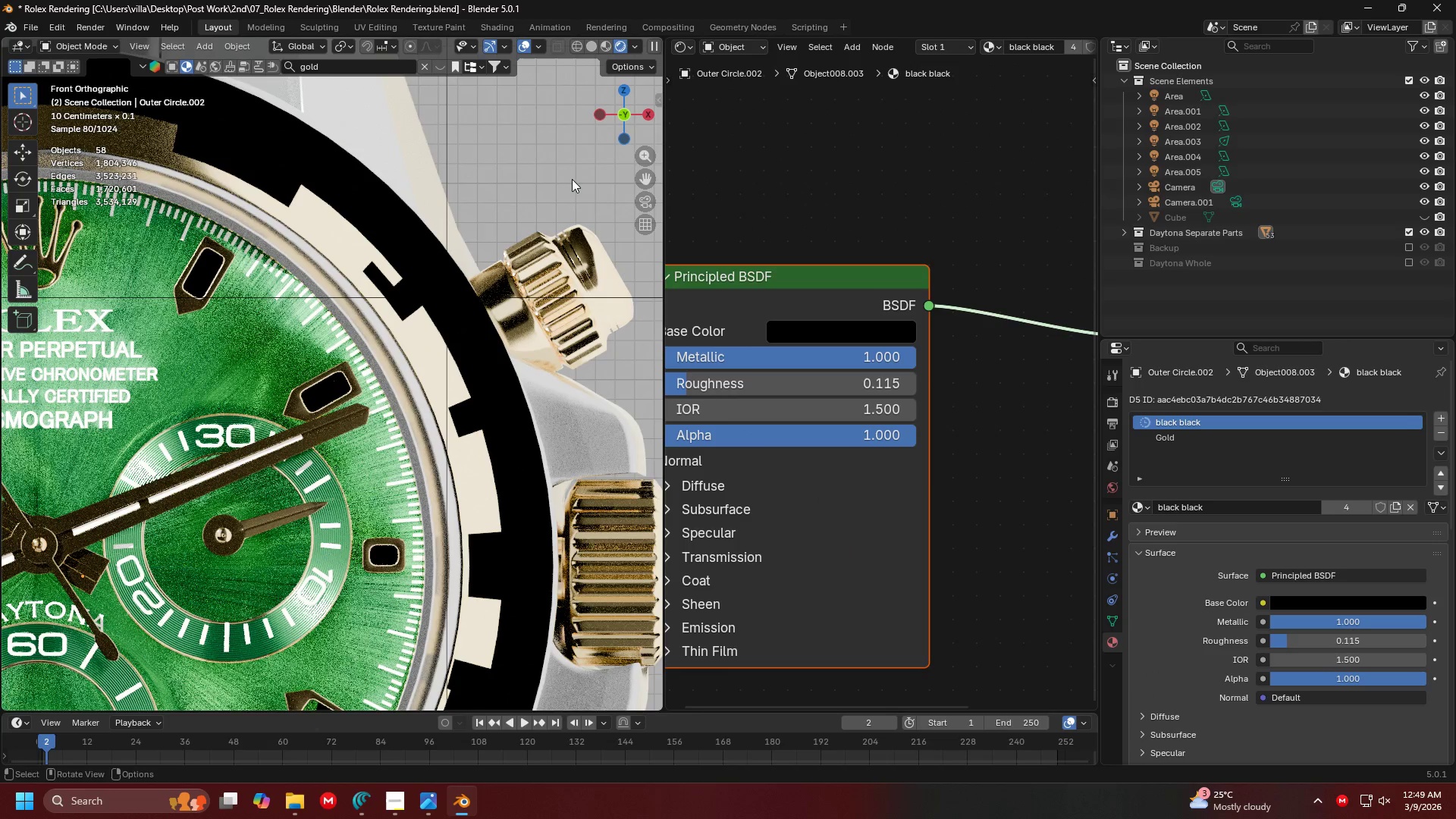 
key(Alt+H)
 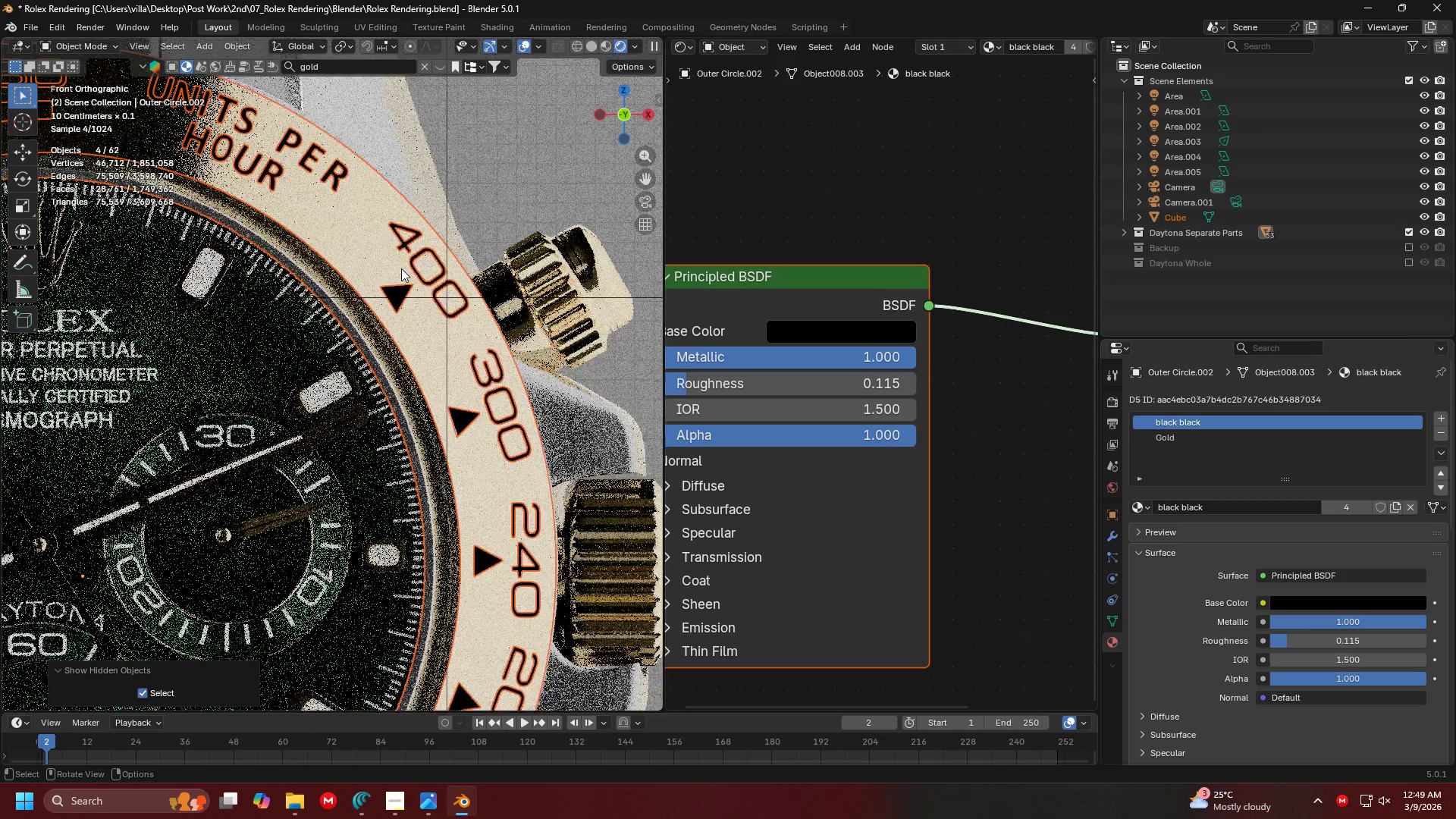 
left_click([403, 268])
 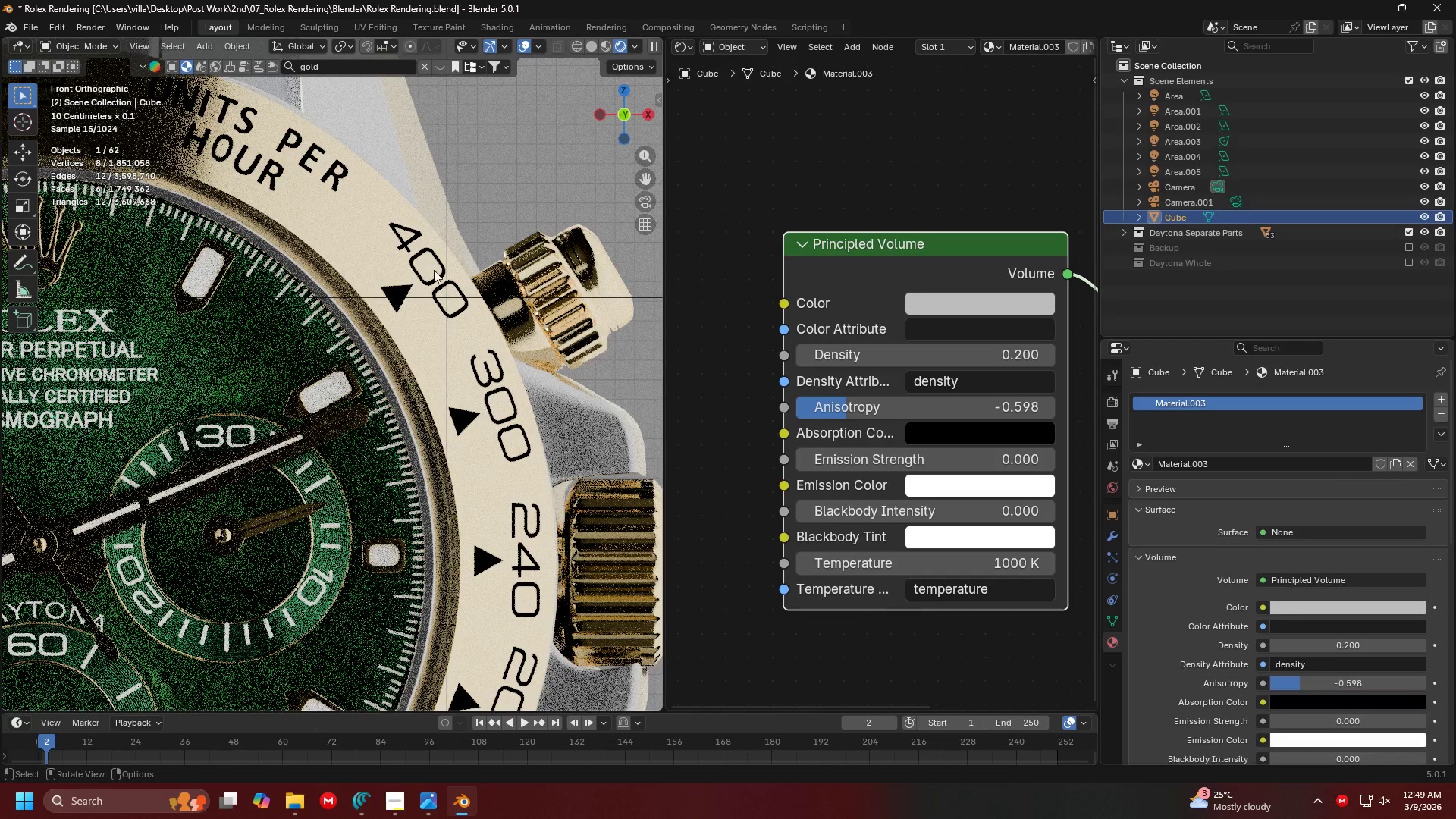 
left_click([601, 211])
 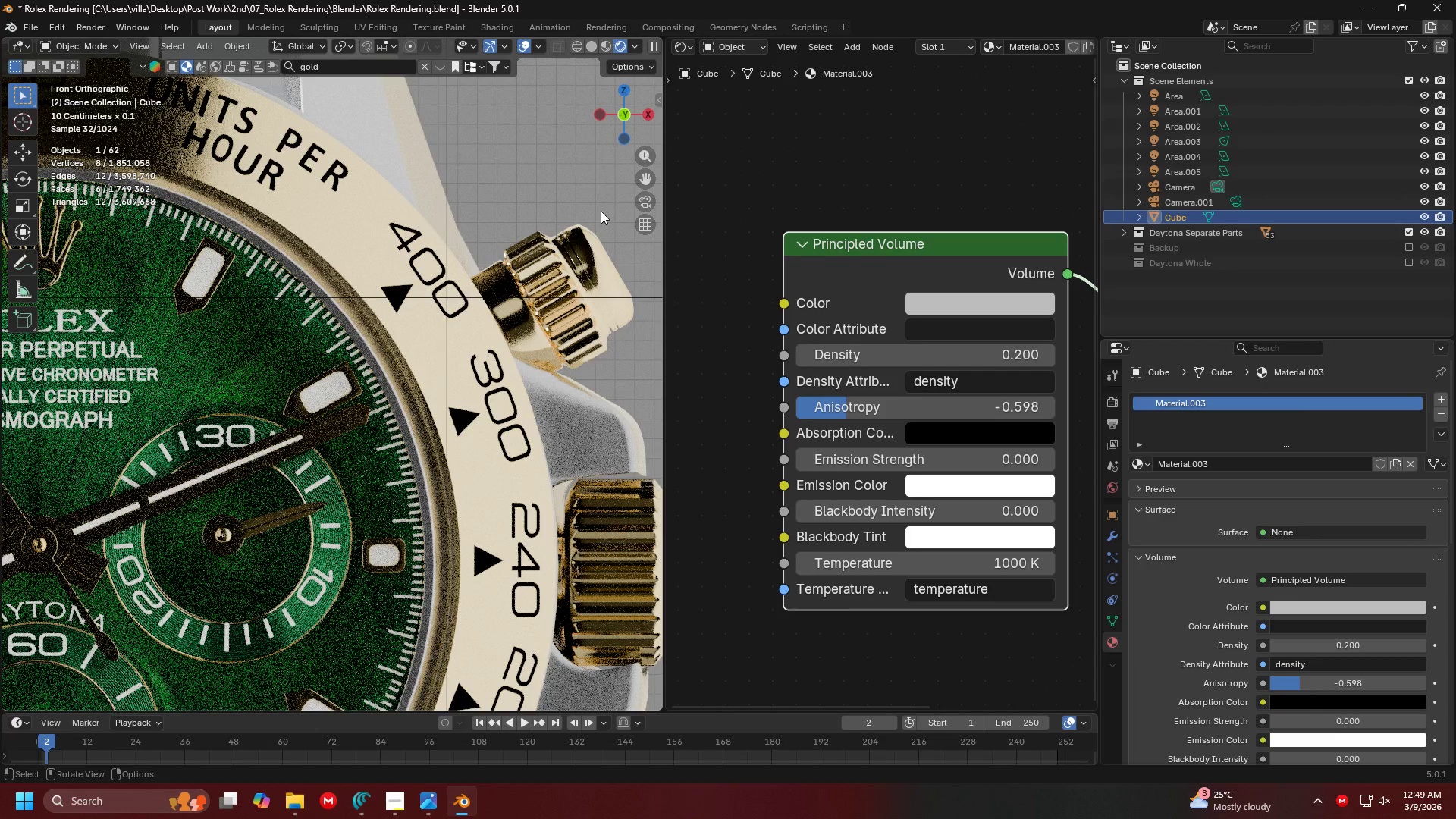 
key(H)
 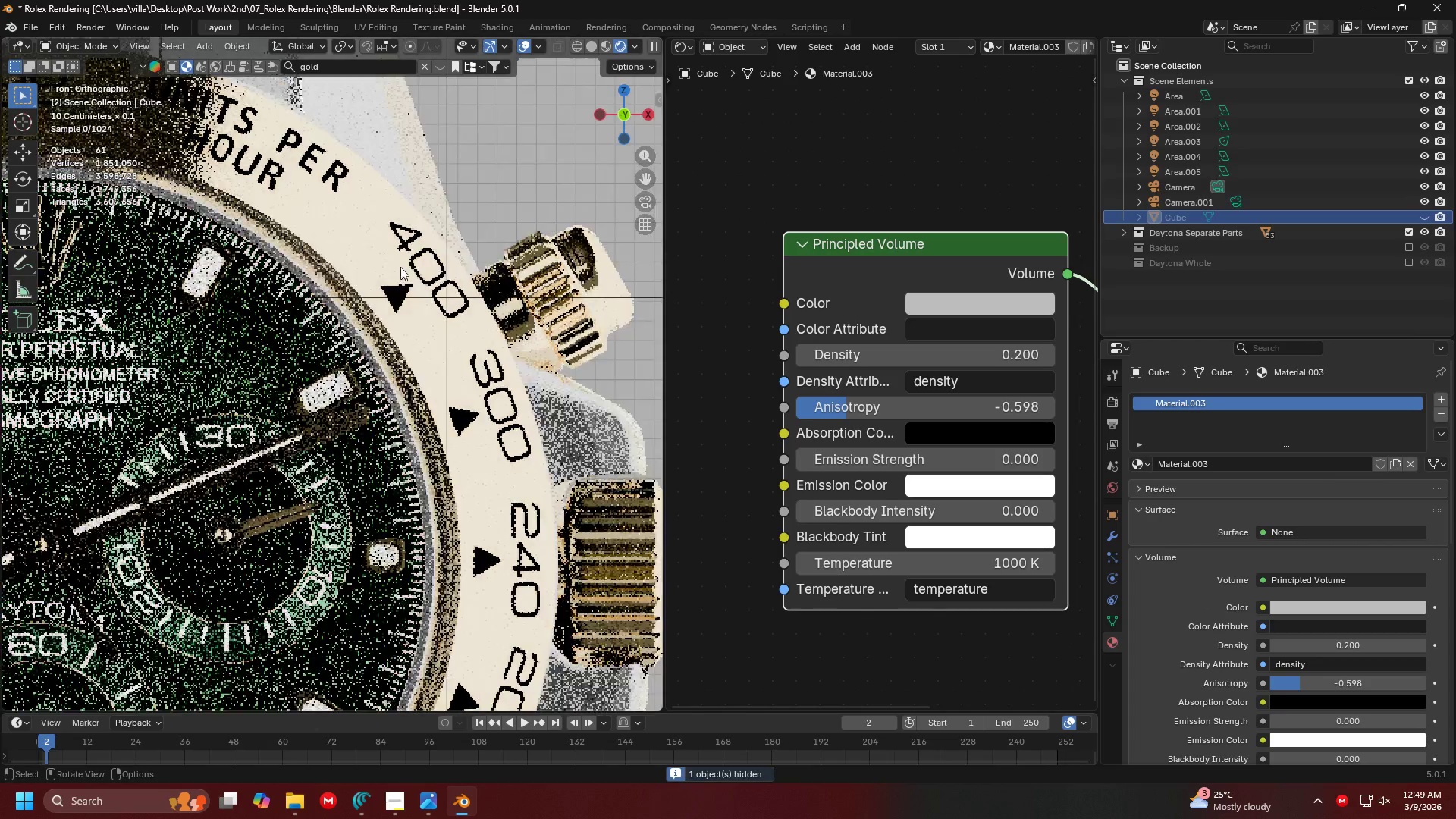 
left_click([368, 253])
 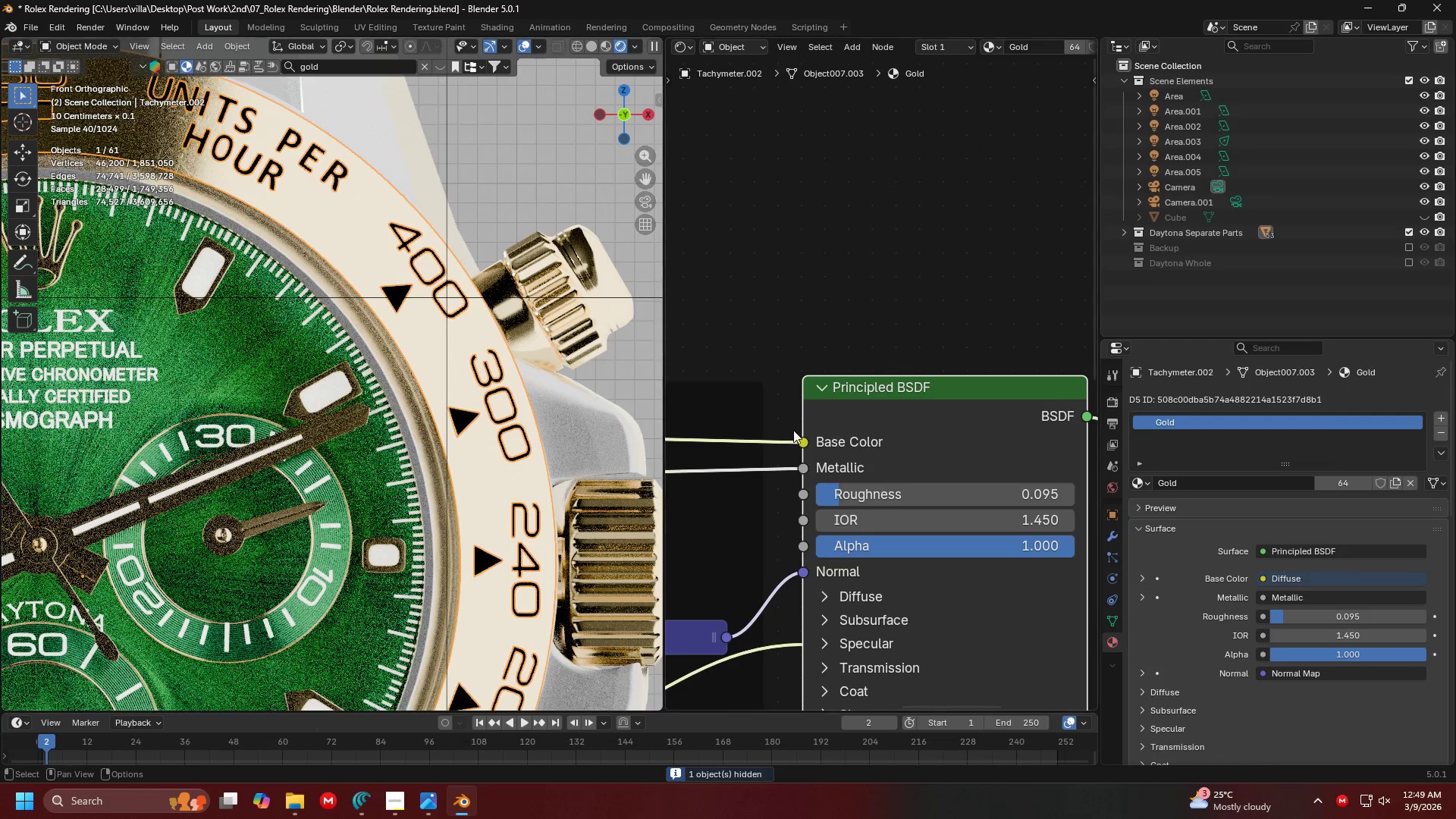 
left_click([1153, 485])
 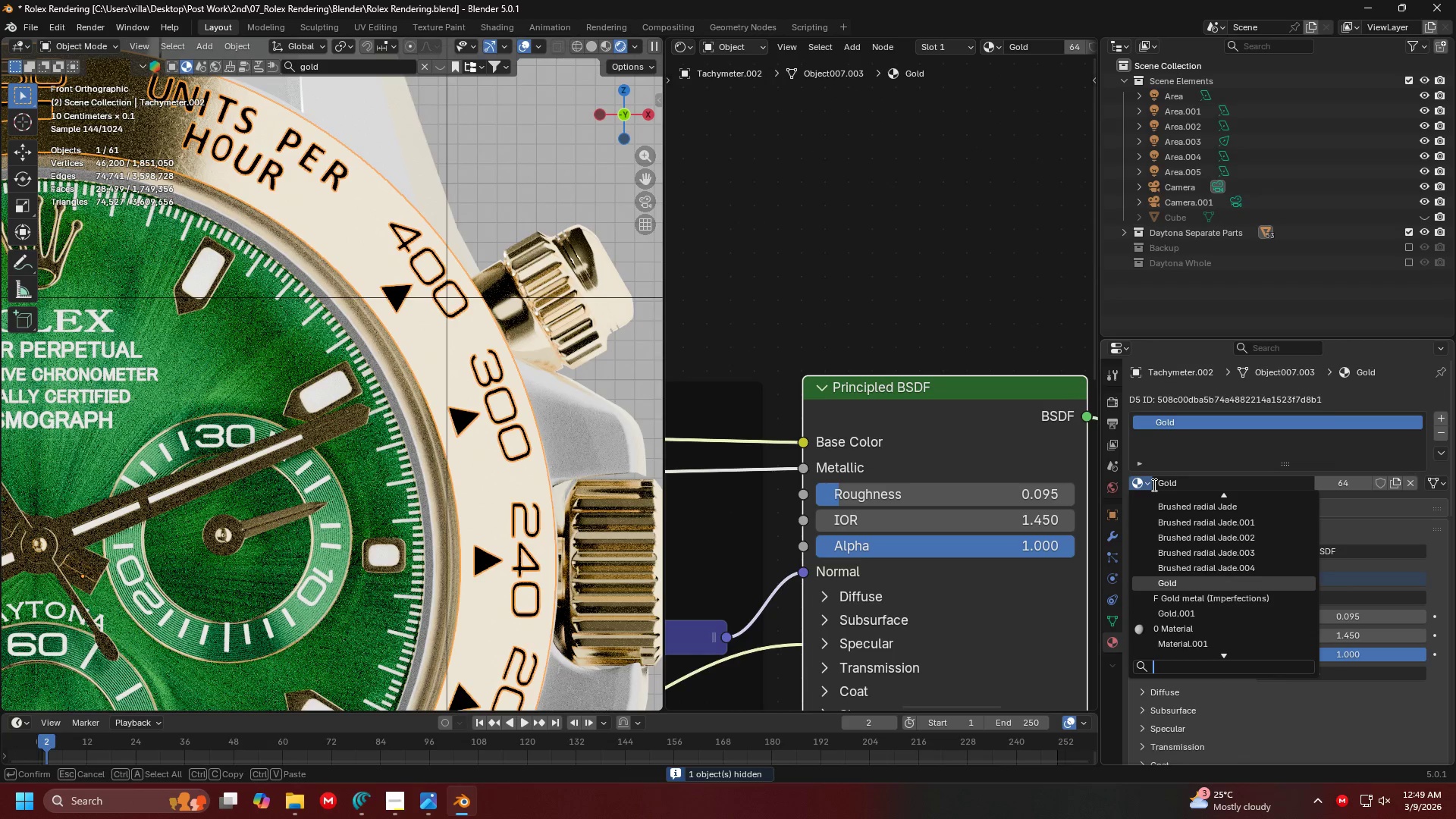 
type(black)
 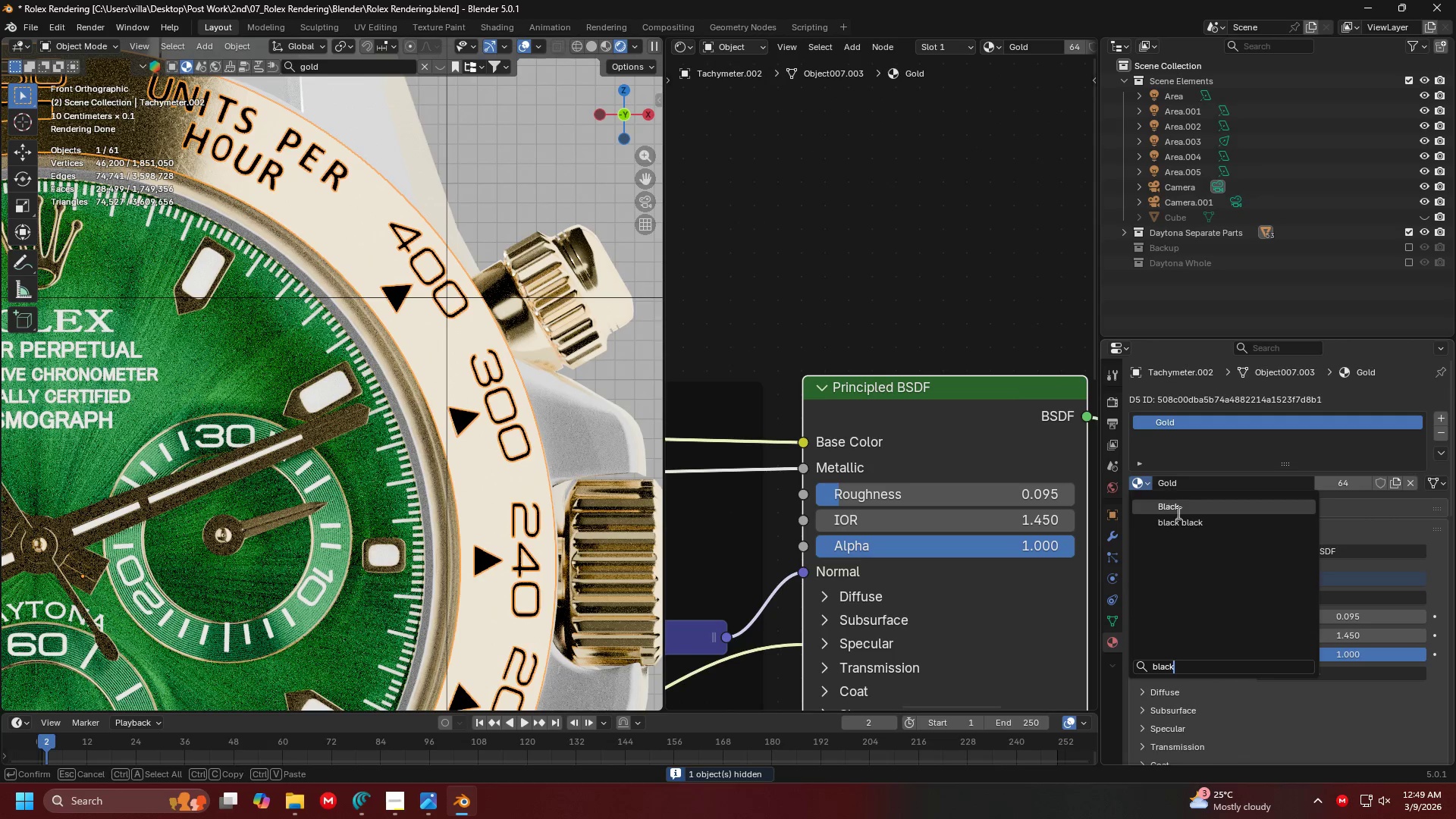 
left_click([1181, 522])
 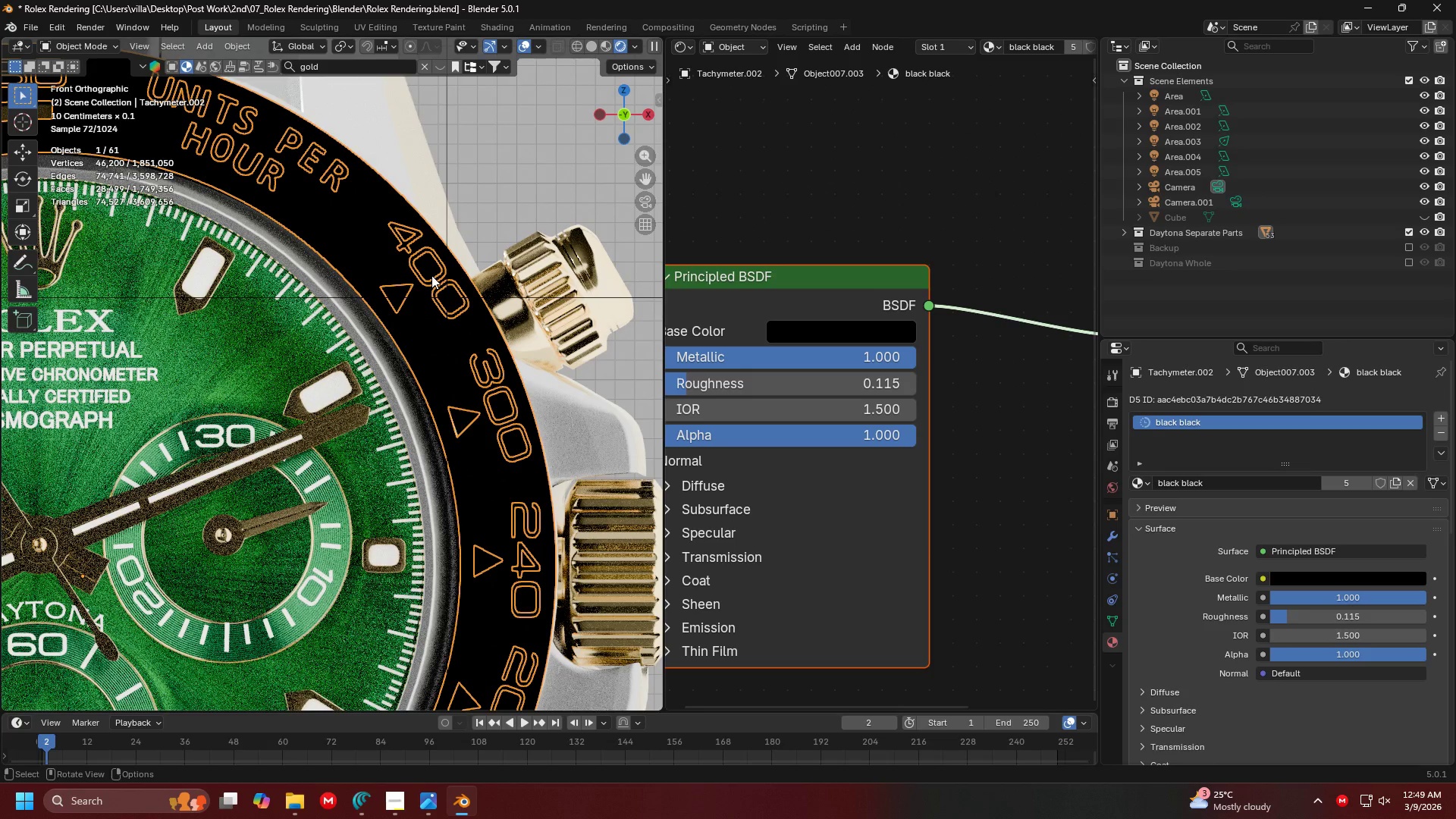 
key(H)
 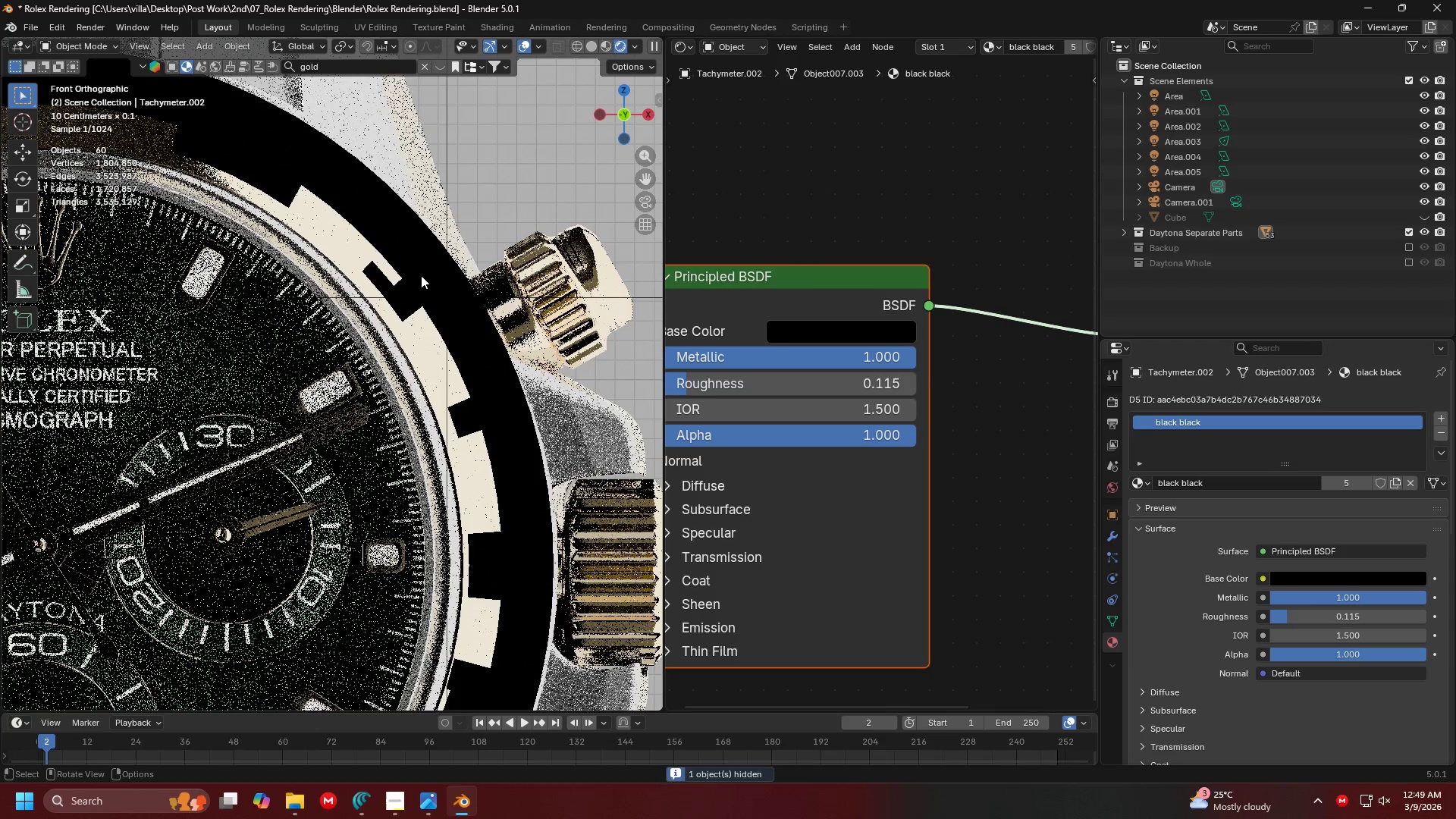 
left_click([421, 275])
 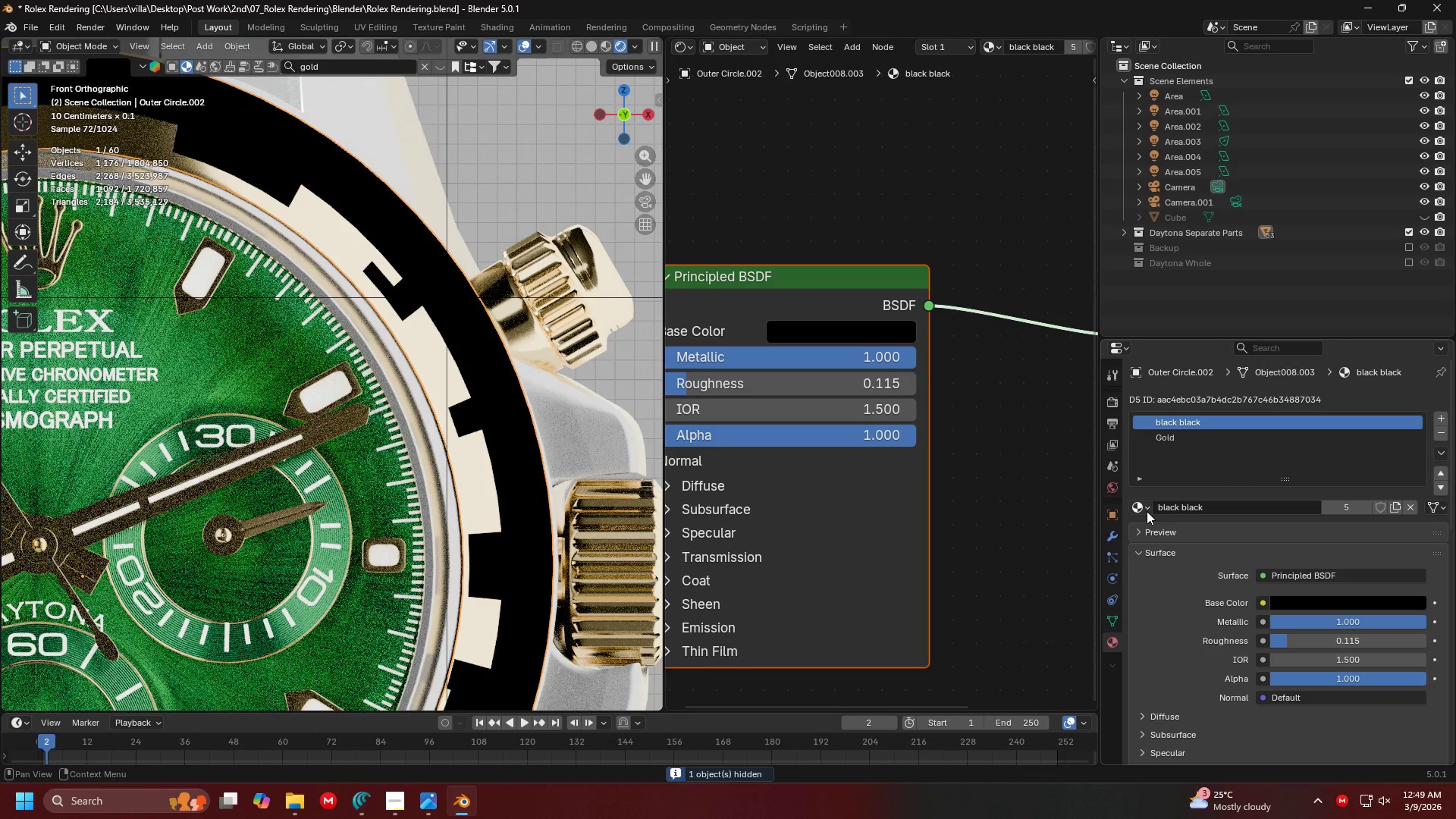 
left_click([1144, 510])
 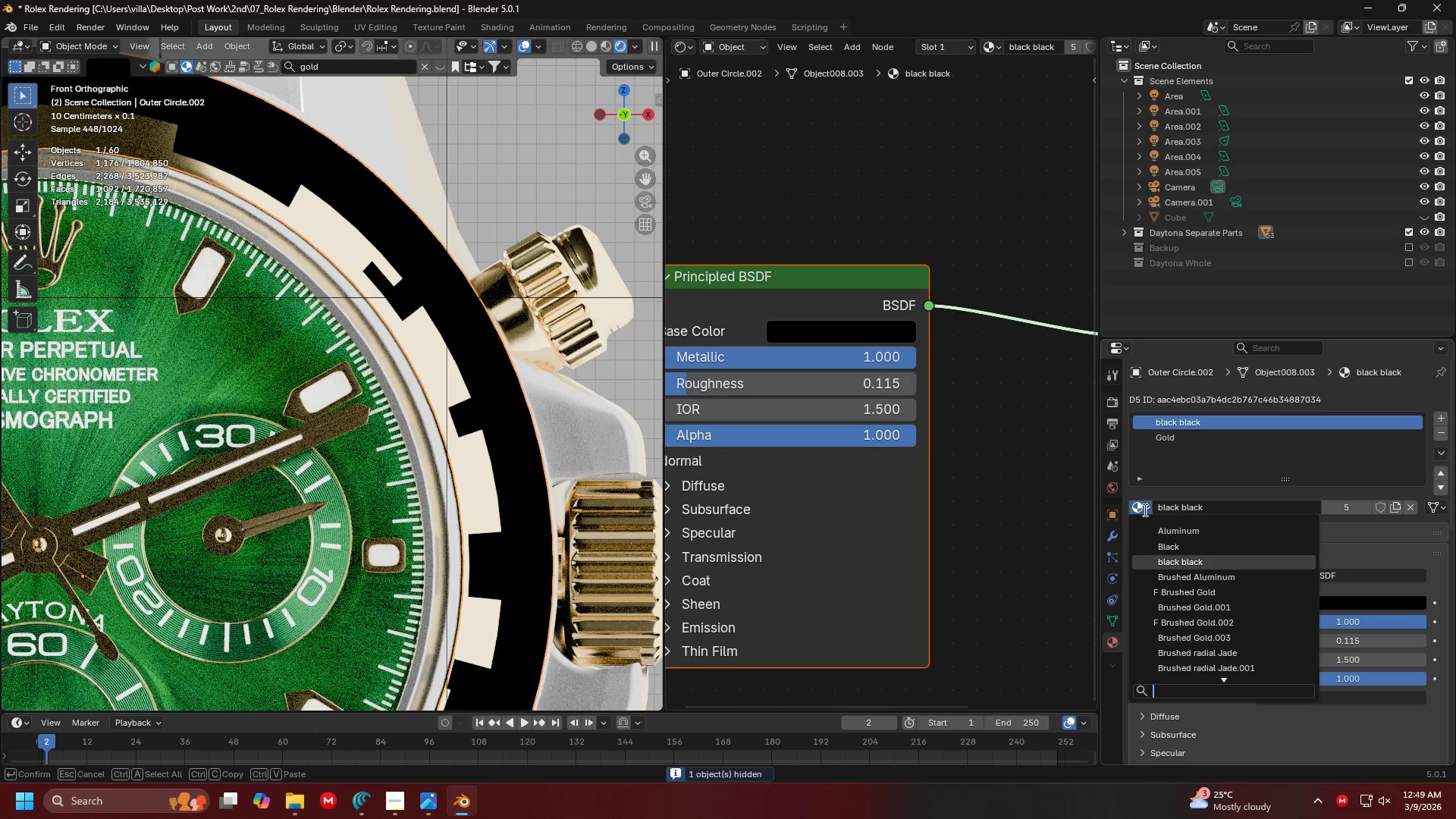 
type(alumi)
 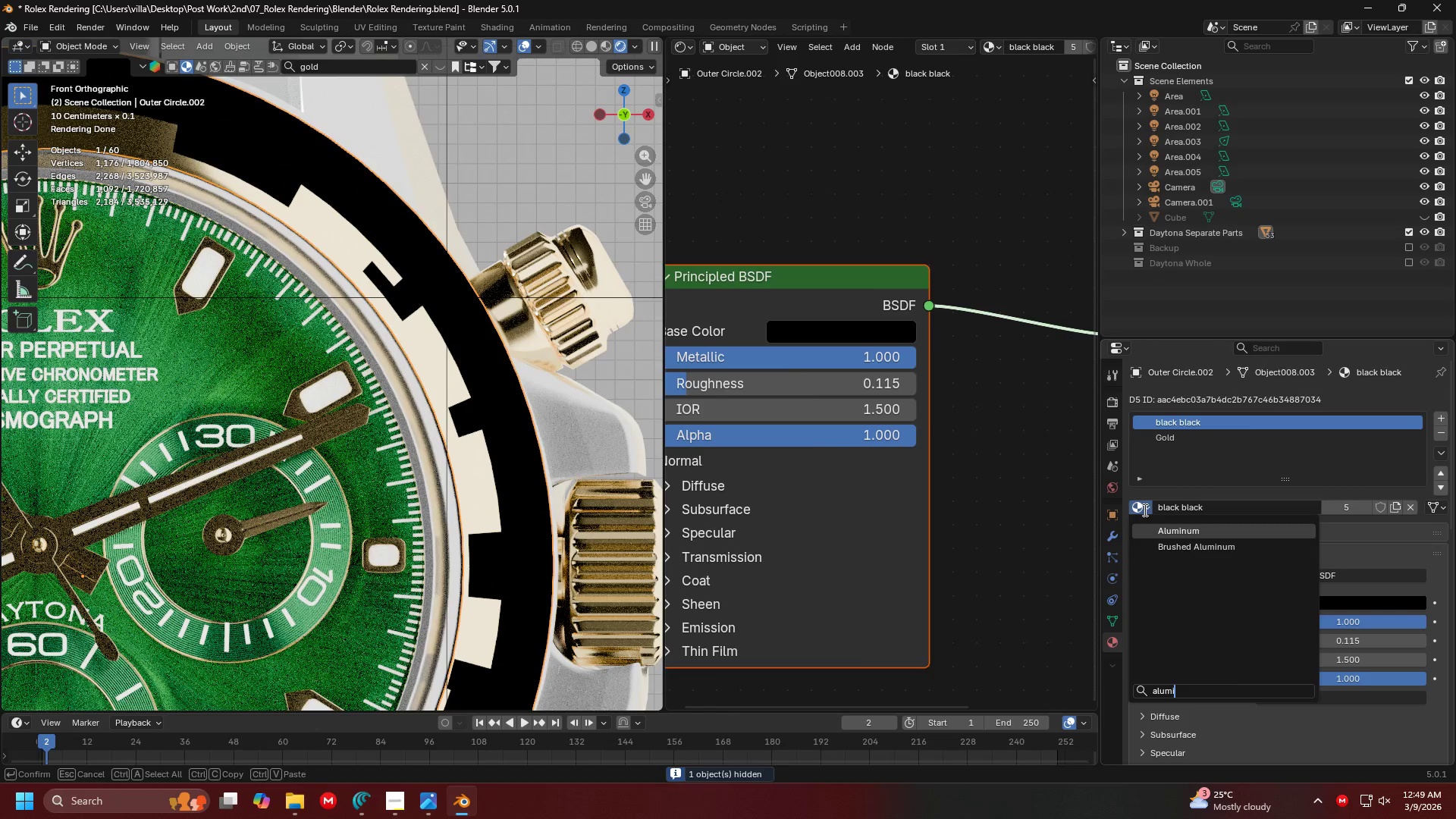 
key(Enter)
 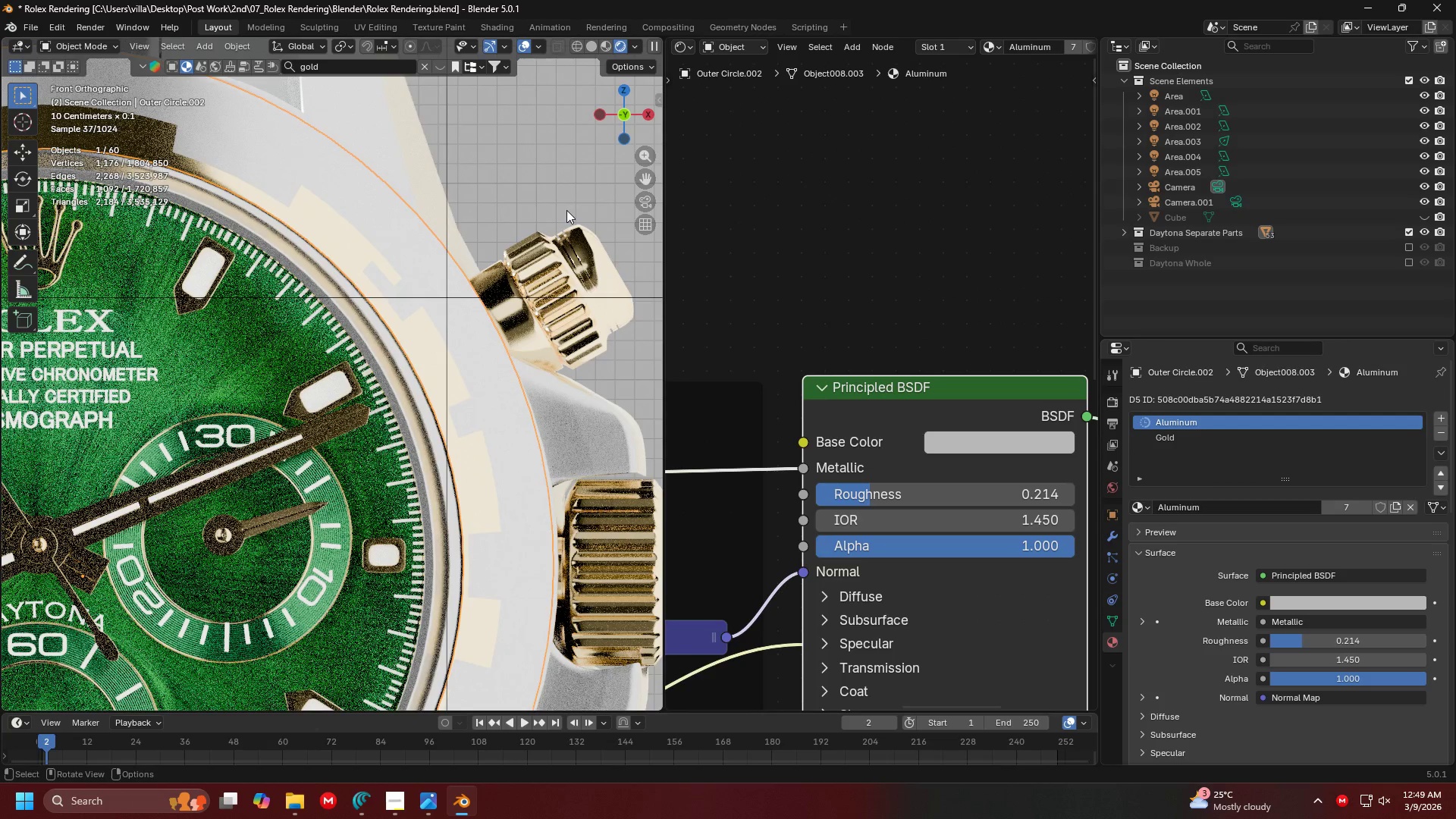 
left_click([566, 210])
 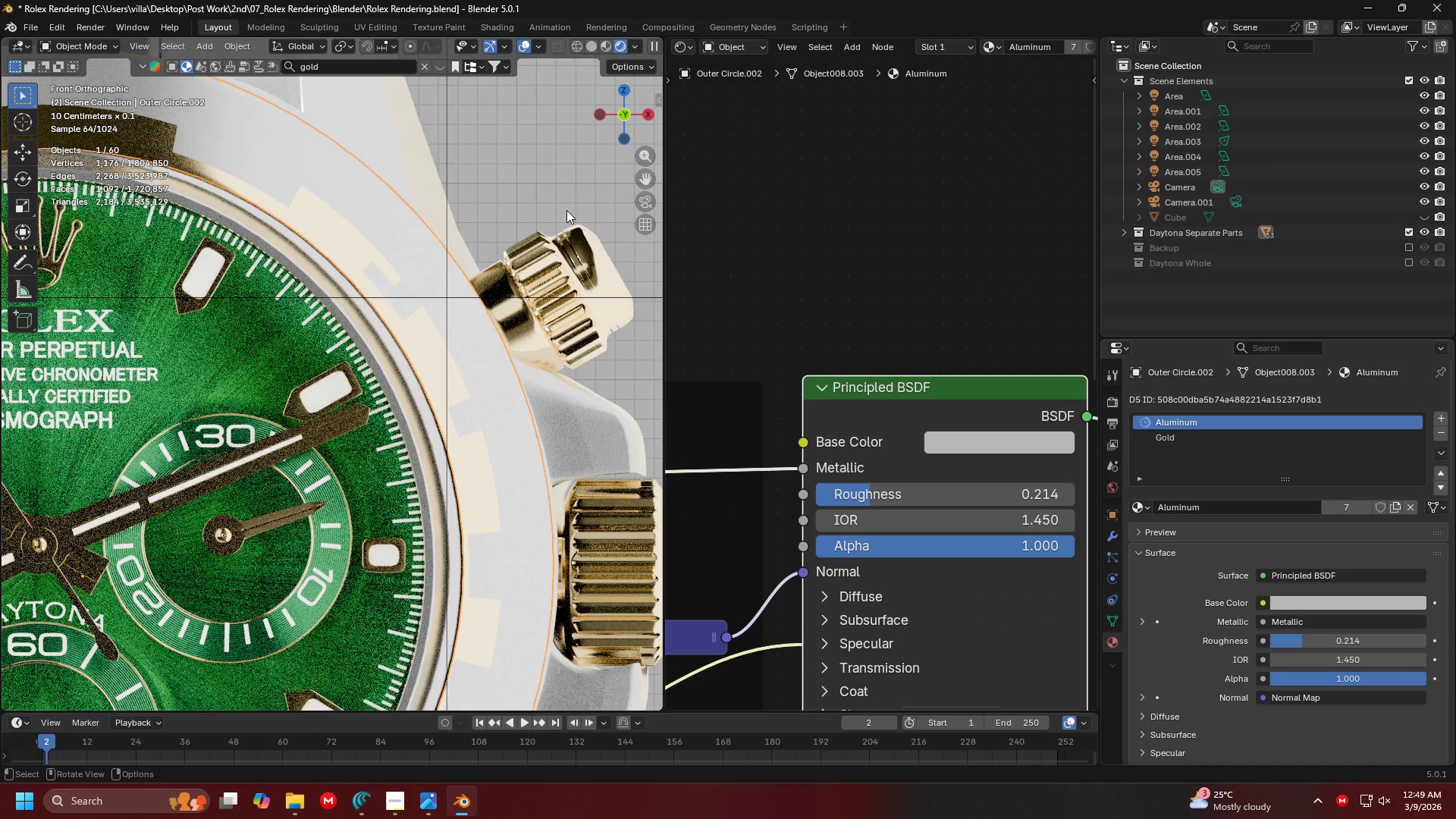 
key(Alt+H)
 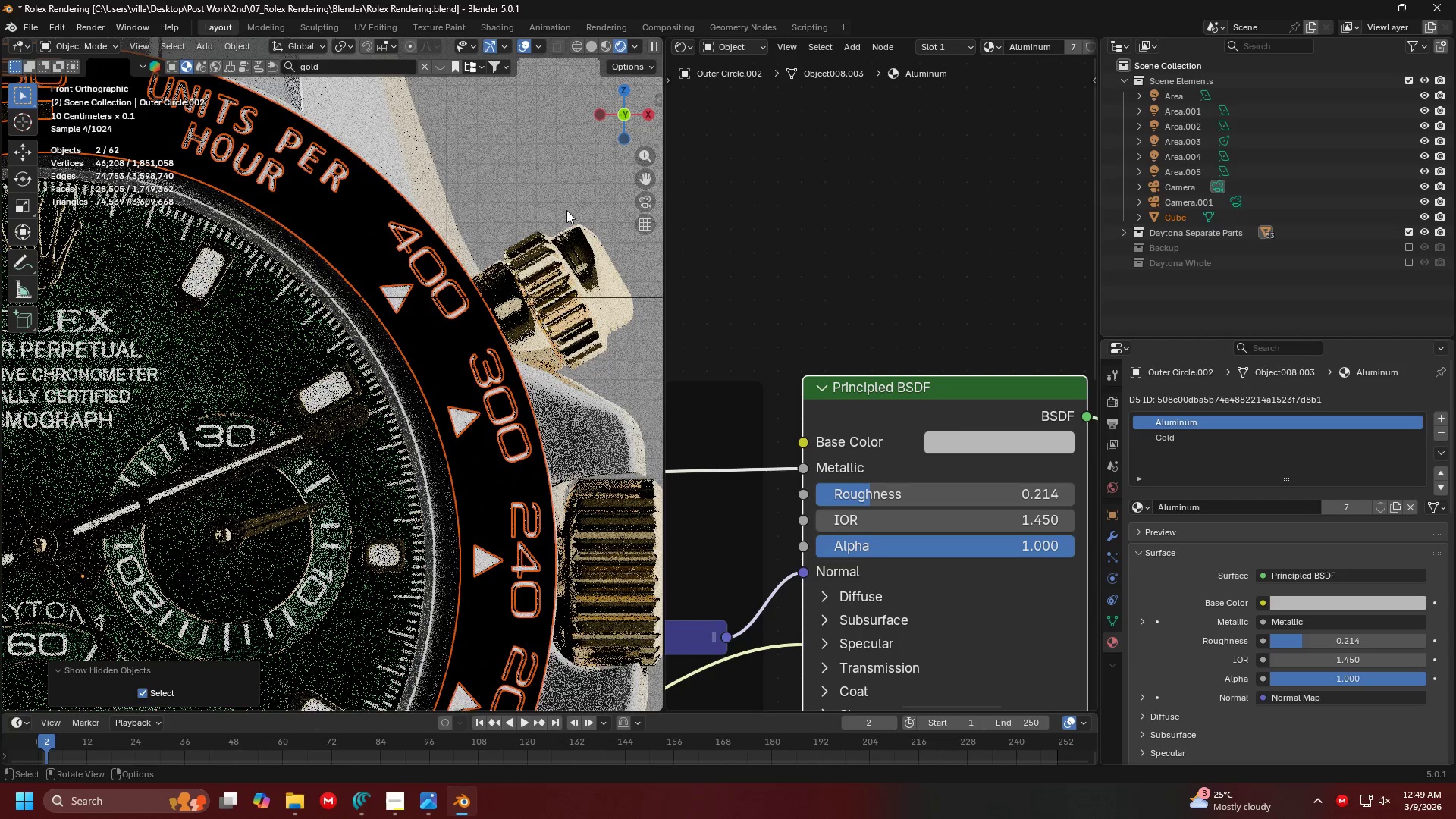 
left_click([554, 190])
 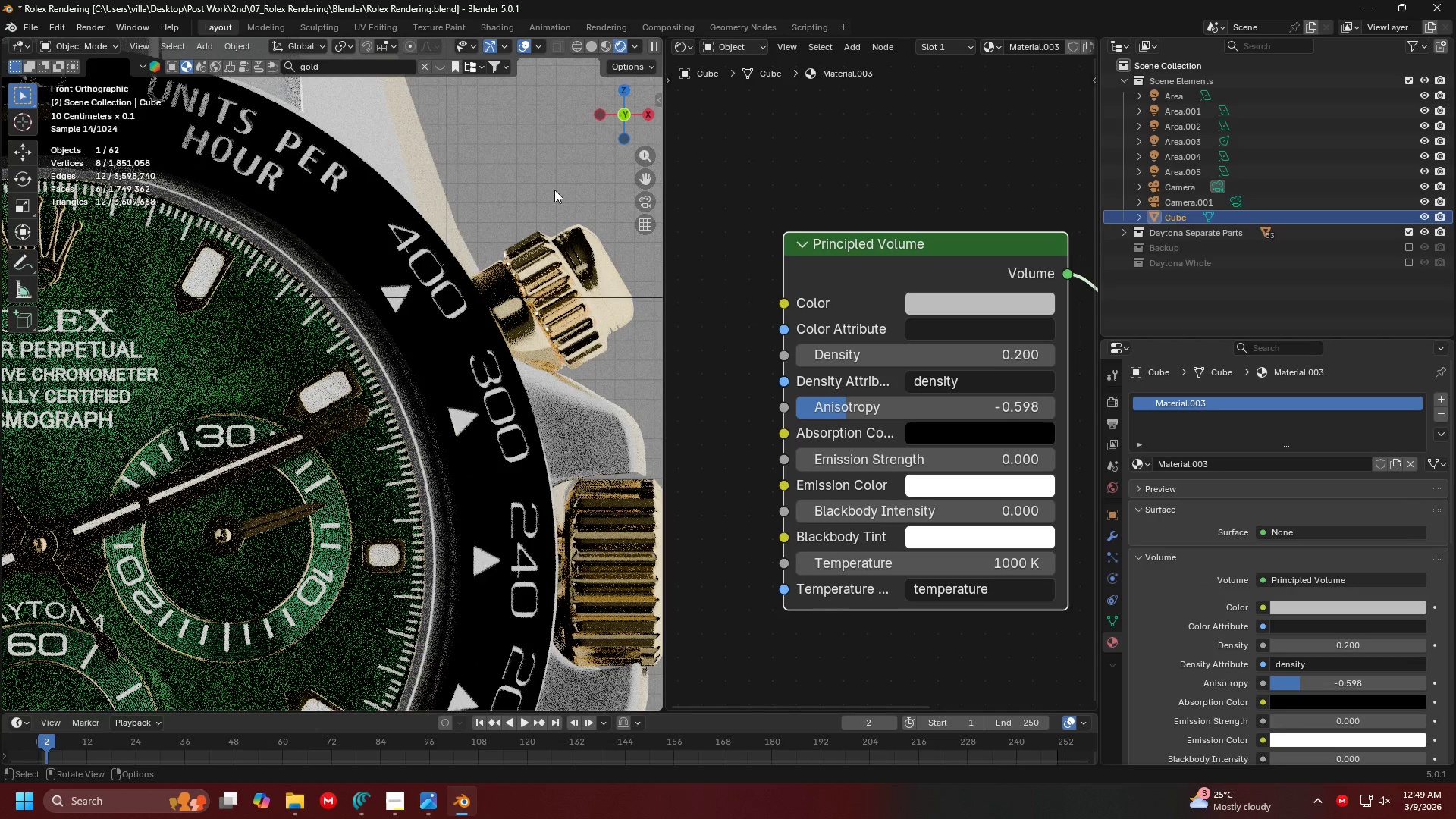 
key(Alt+AltLeft)
 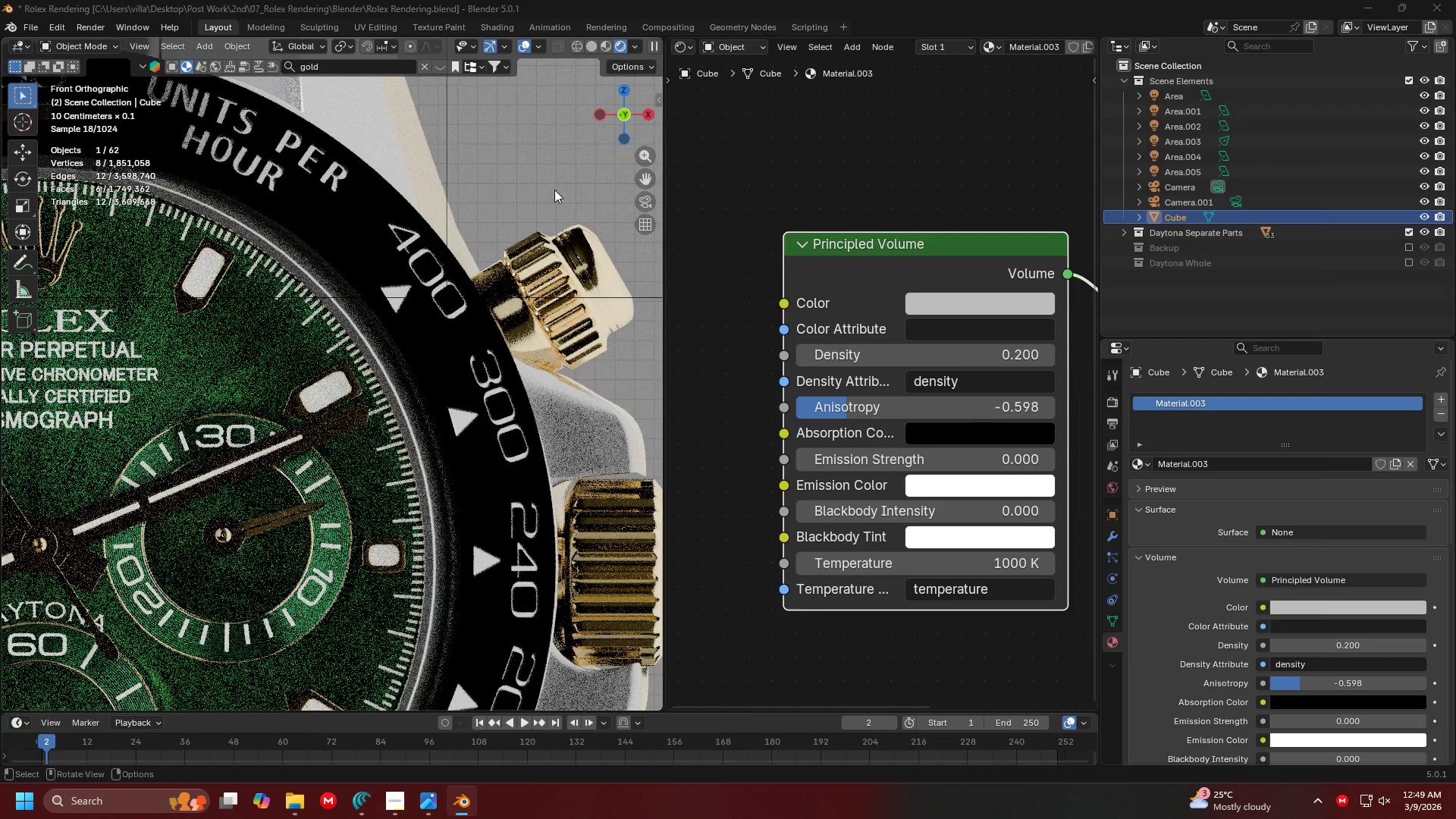 
key(Alt+Tab)
 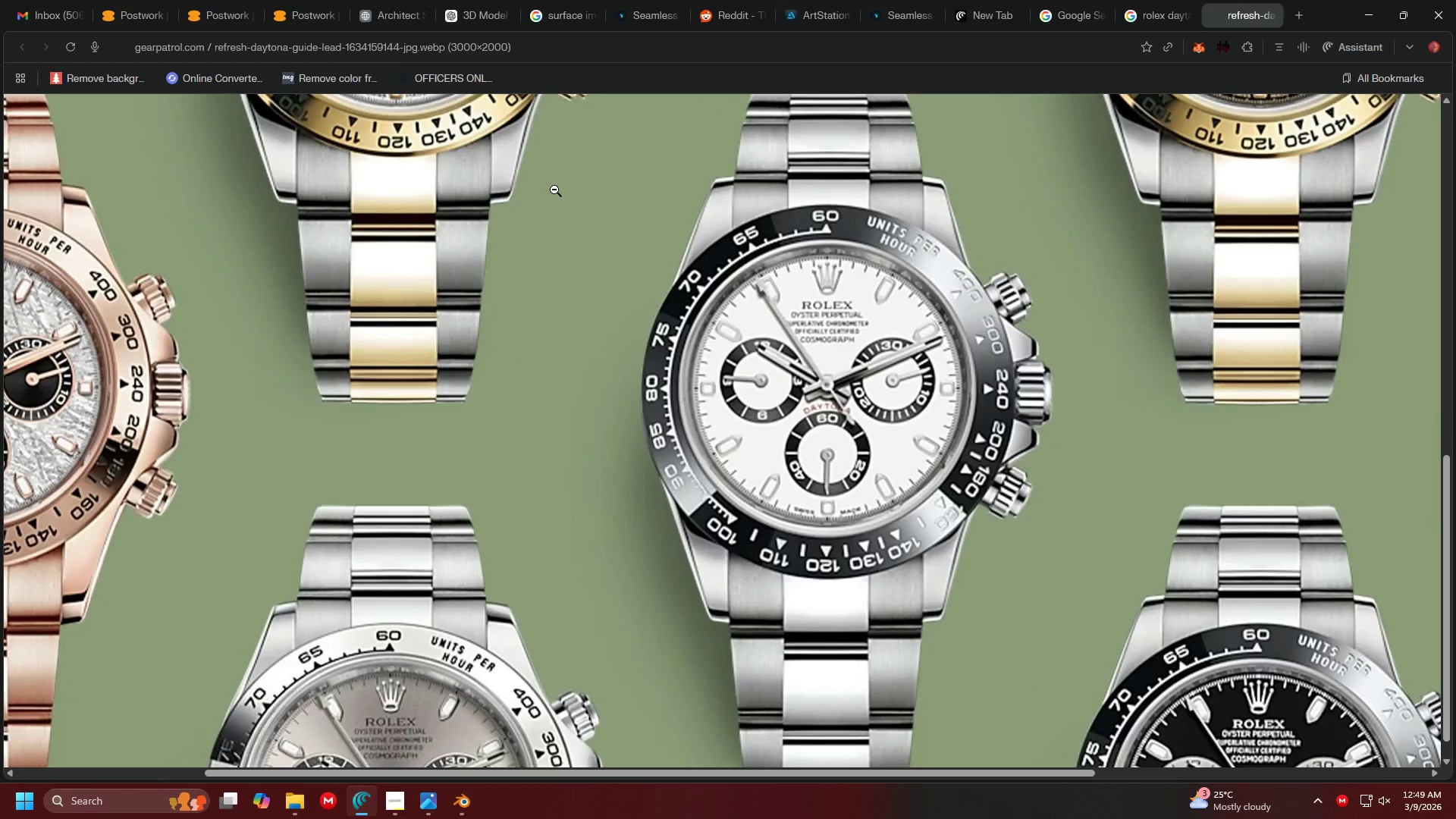 
key(Alt+AltLeft)
 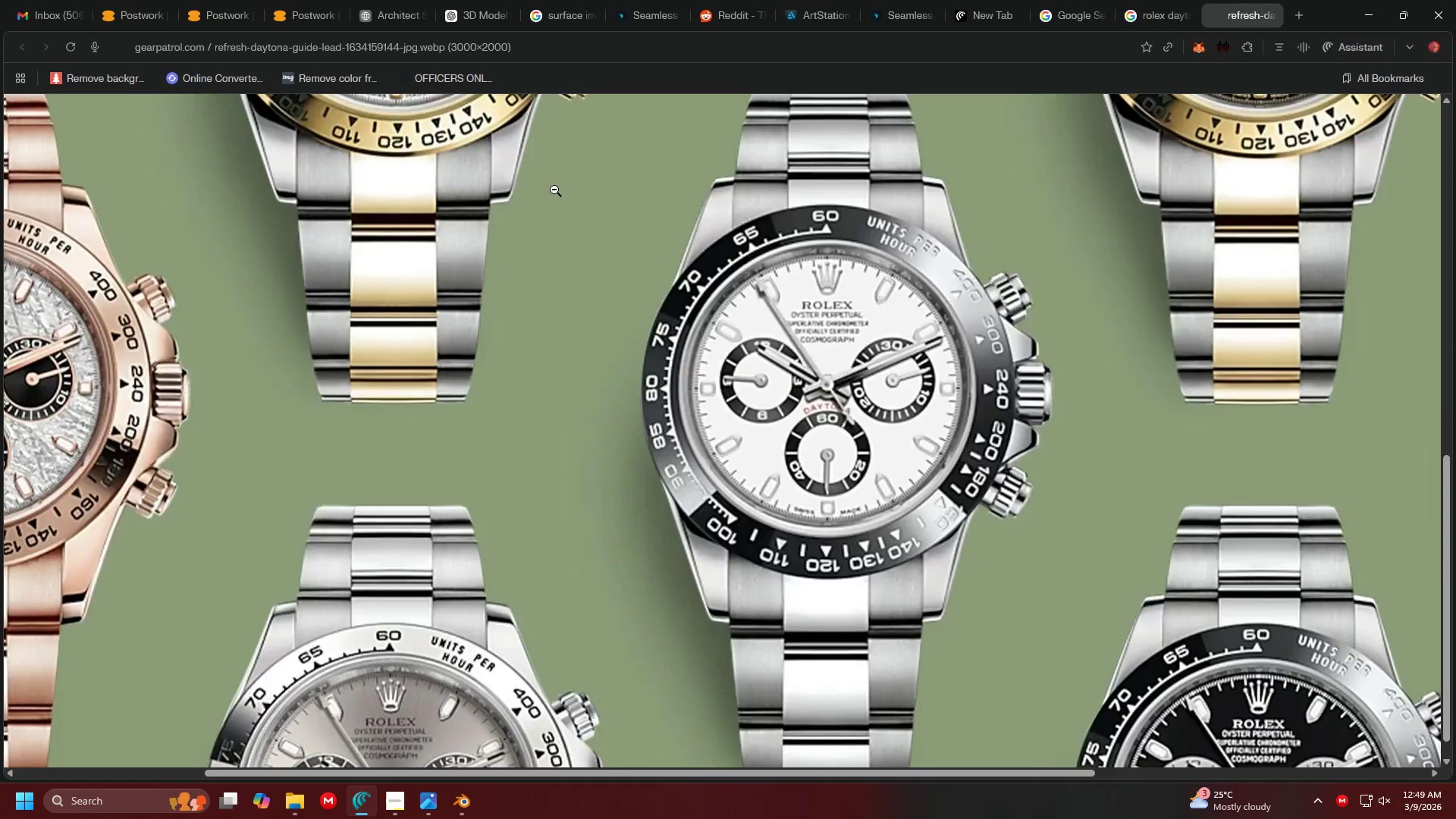 
key(Alt+Tab)
 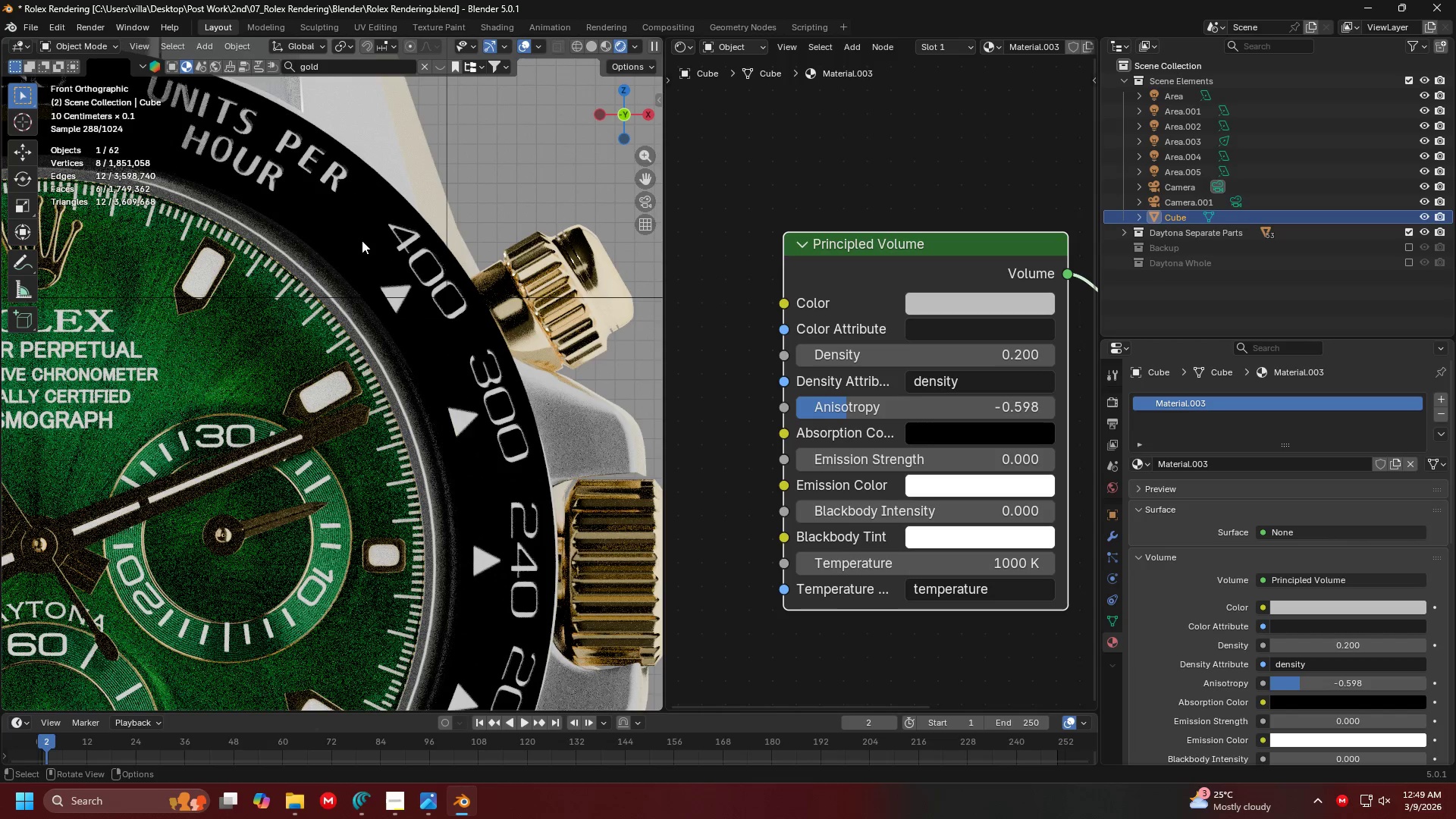 
scroll: coordinate [378, 277], scroll_direction: down, amount: 9.0
 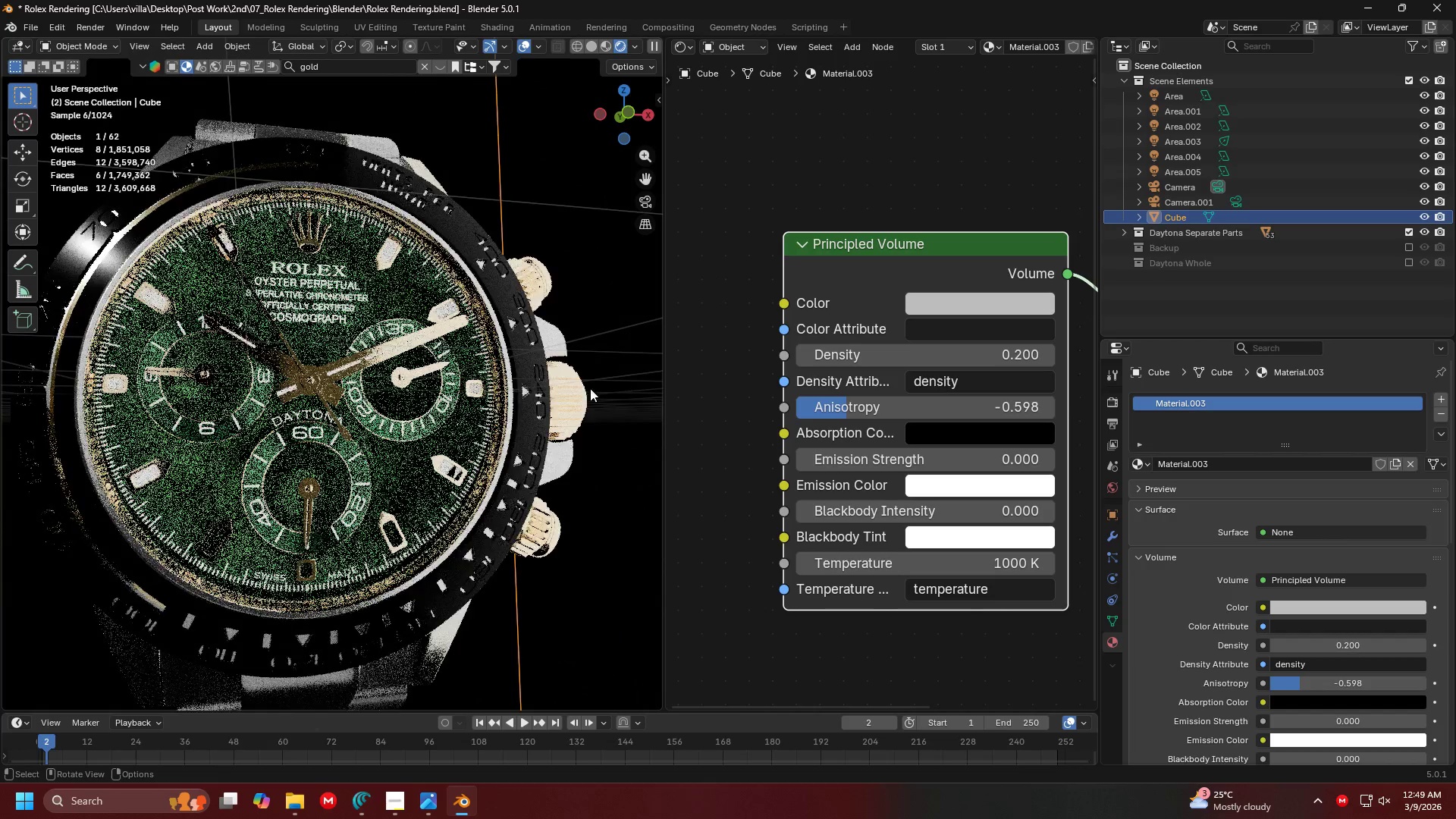 
key(Shift+ShiftLeft)
 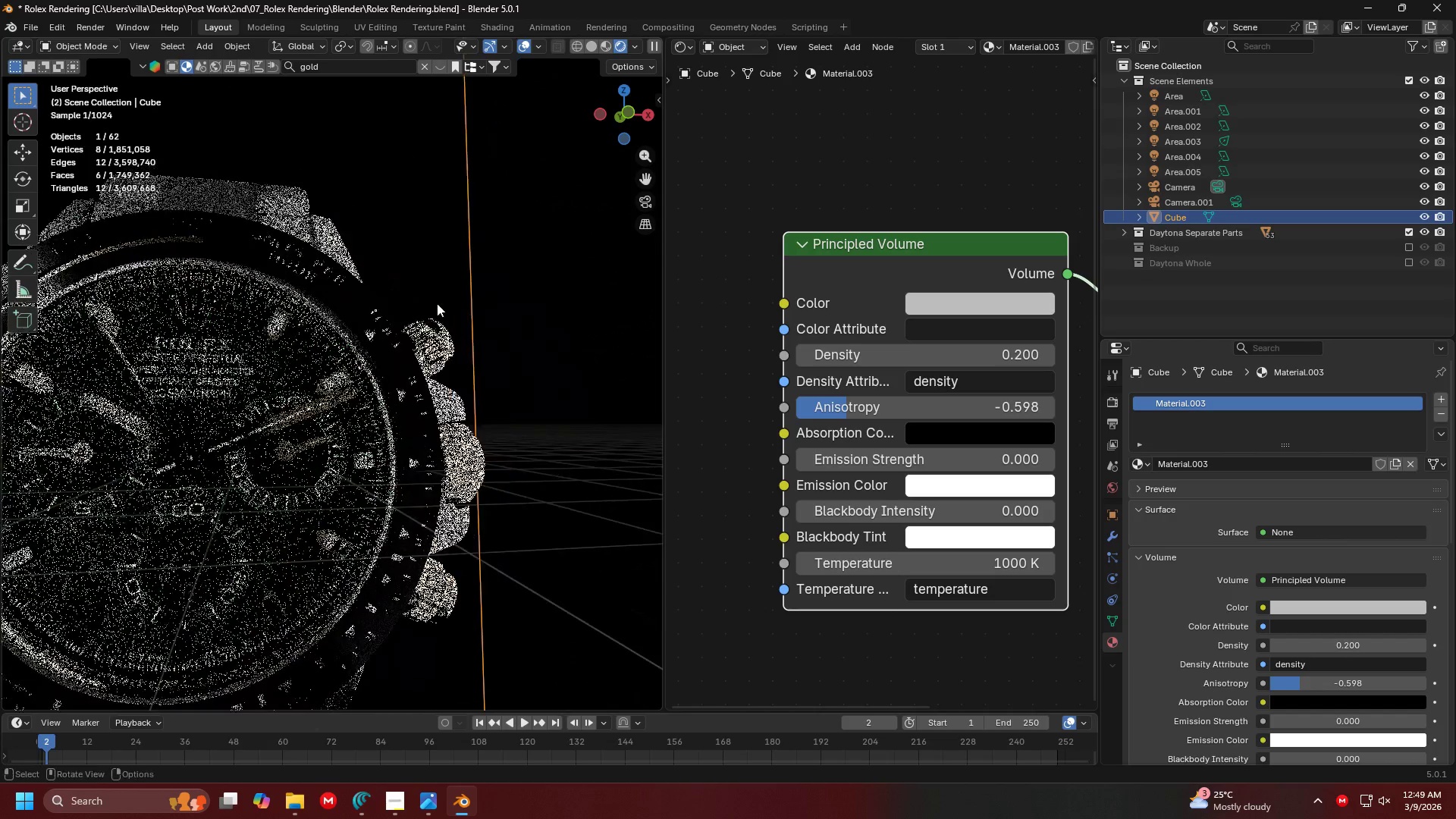 
key(Shift+ShiftLeft)
 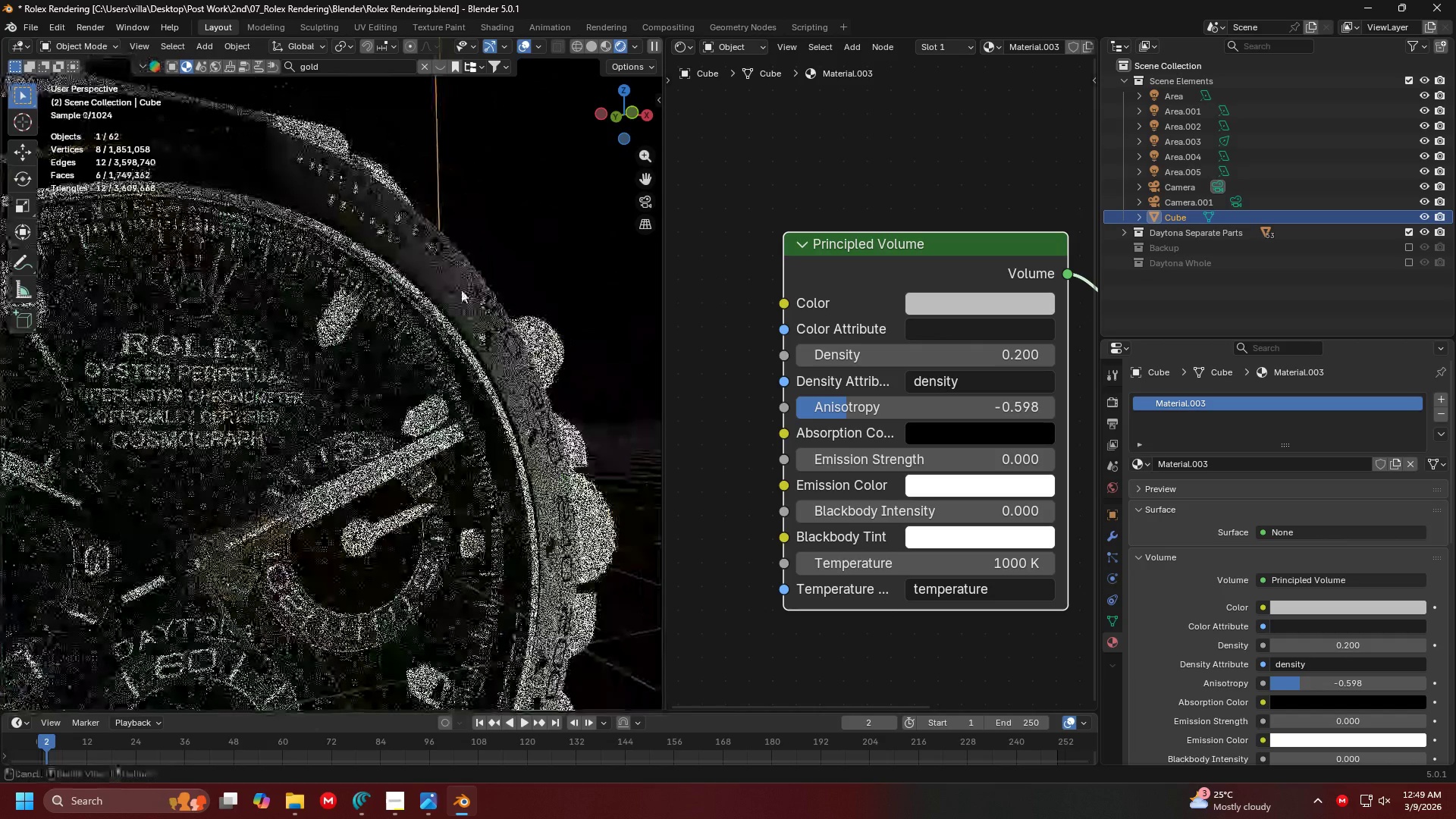 
scroll: coordinate [457, 304], scroll_direction: up, amount: 2.0
 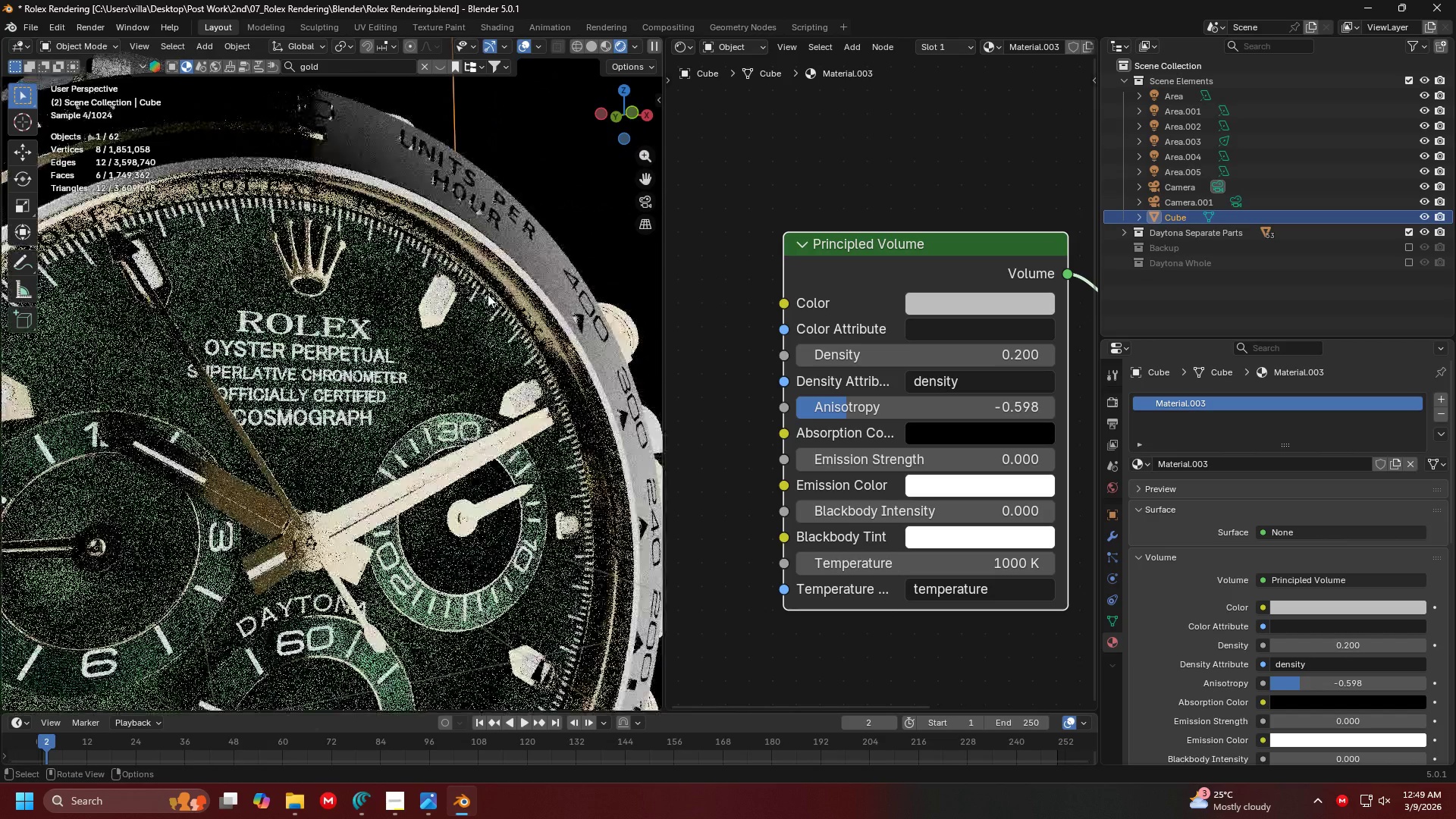 
left_click([457, 277])
 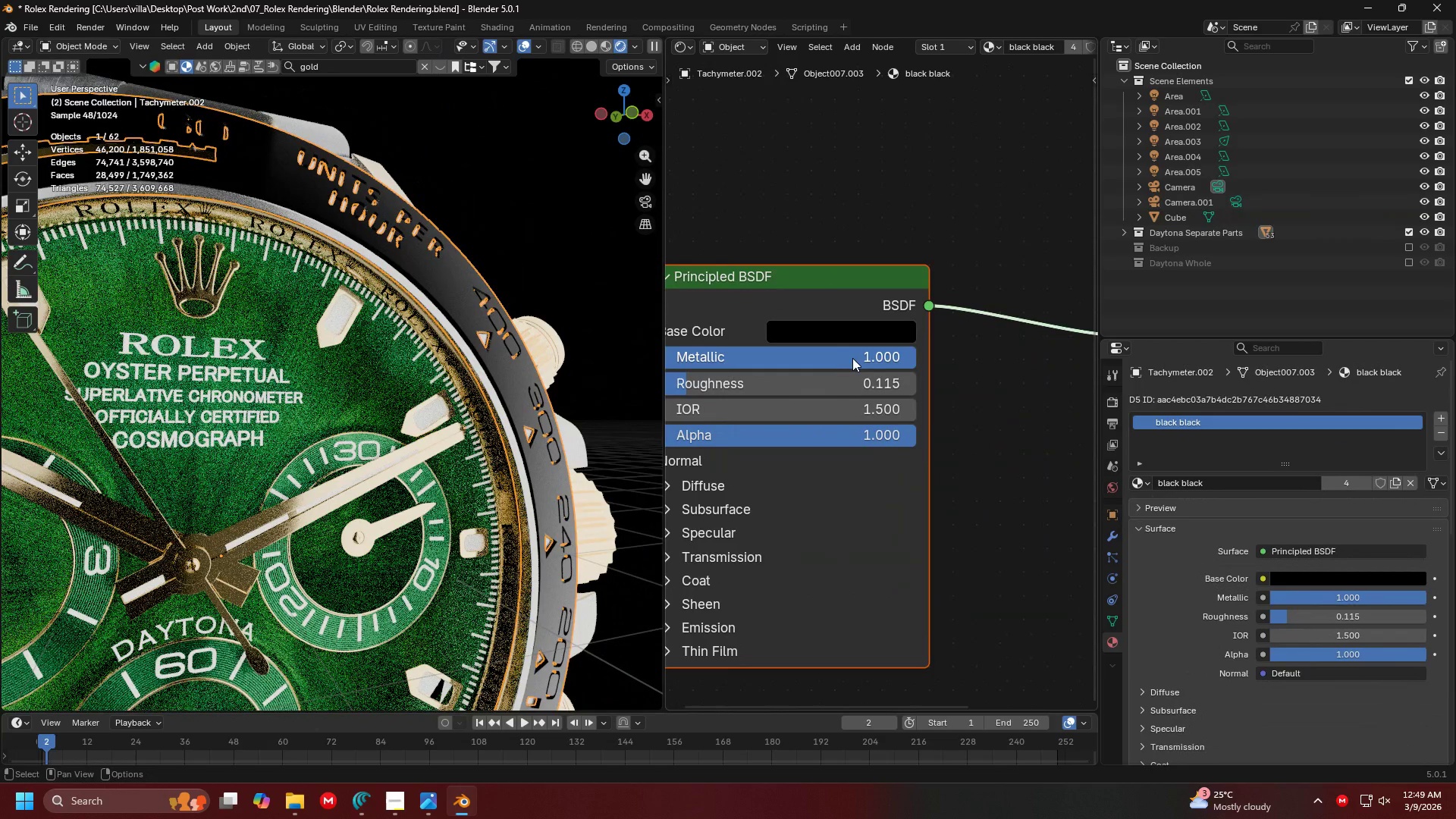 
left_click_drag(start_coordinate=[811, 369], to_coordinate=[798, 368])
 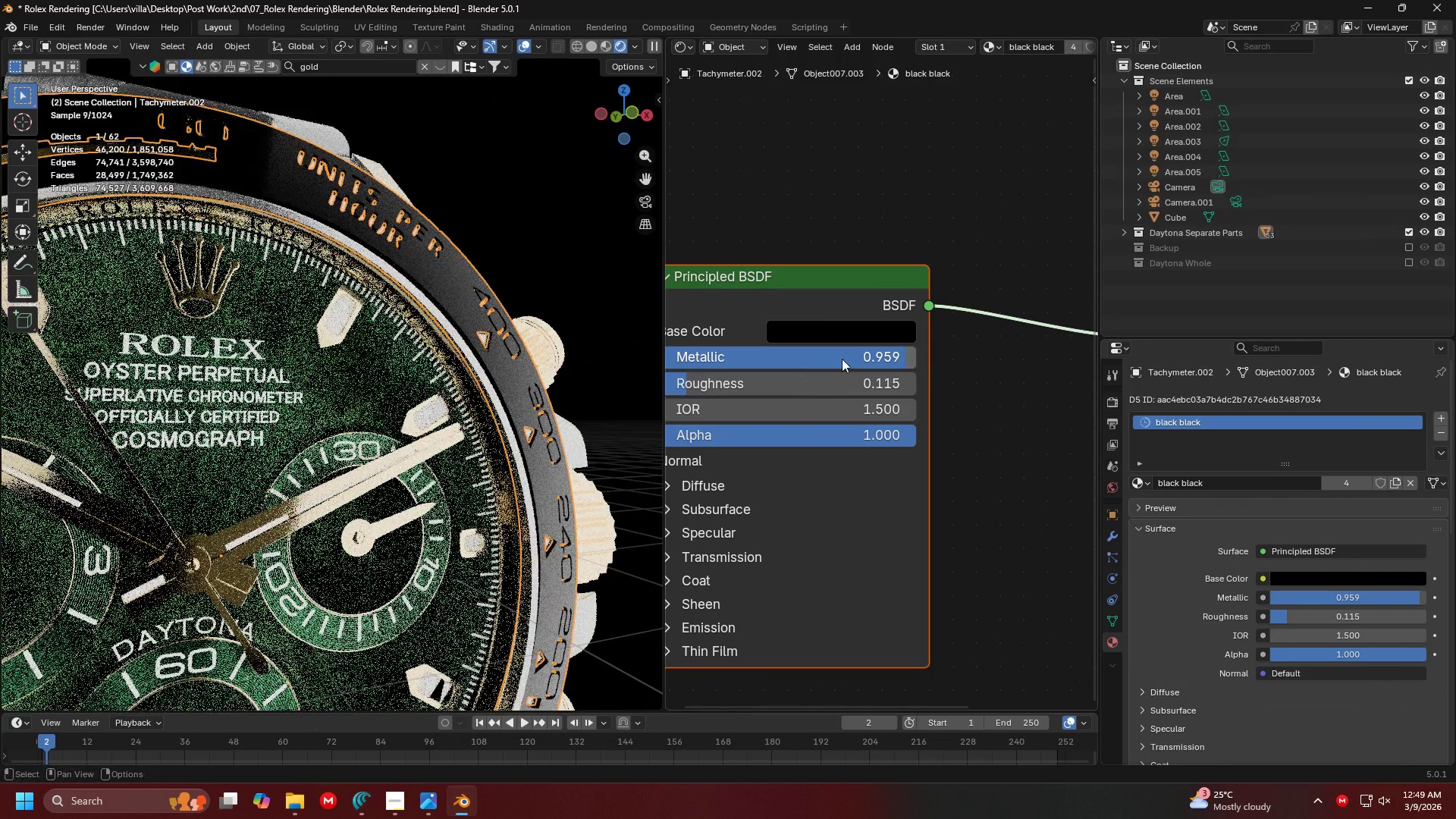 
left_click_drag(start_coordinate=[833, 359], to_coordinate=[981, 359])
 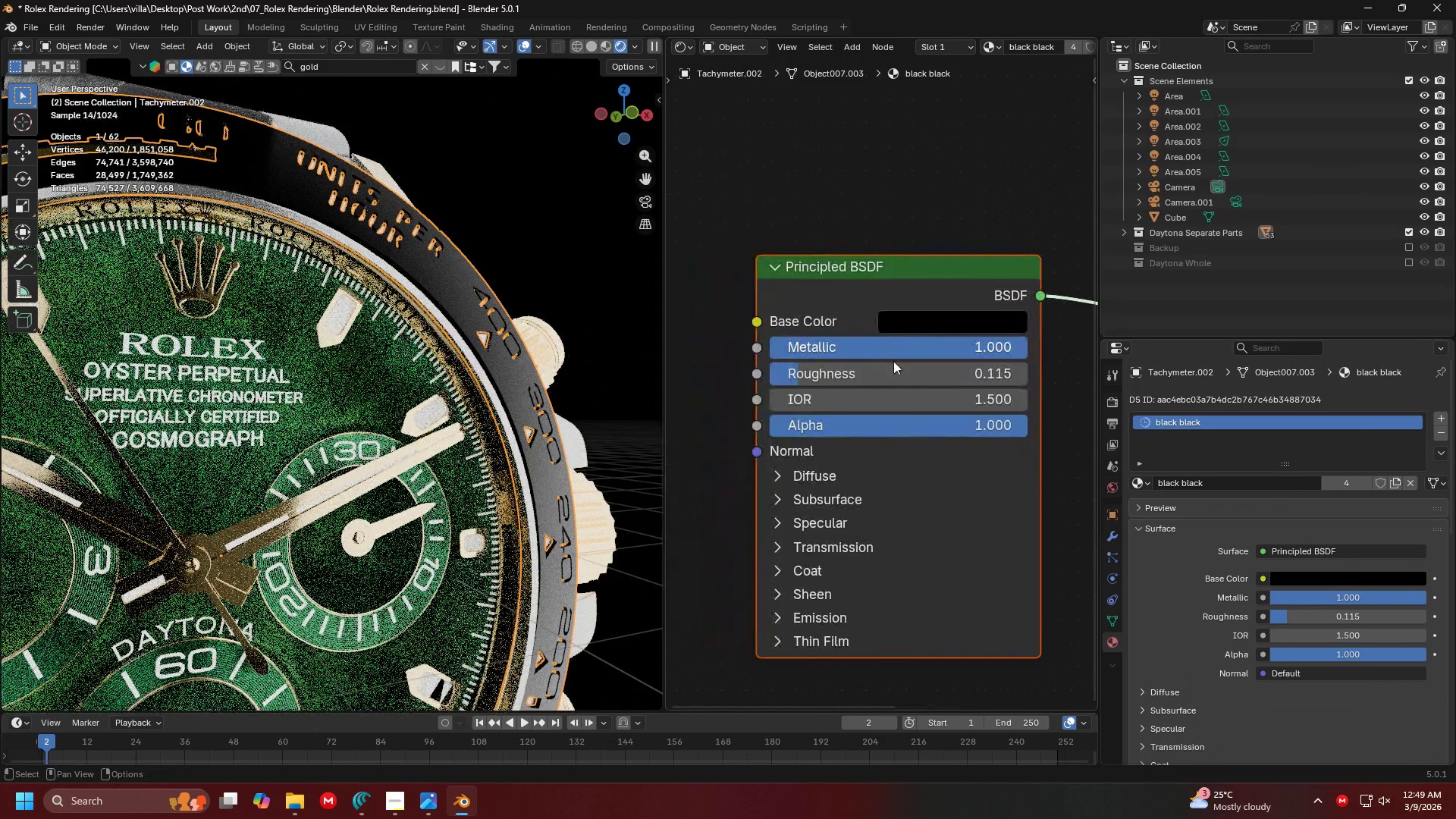 
left_click_drag(start_coordinate=[885, 364], to_coordinate=[863, 362])
 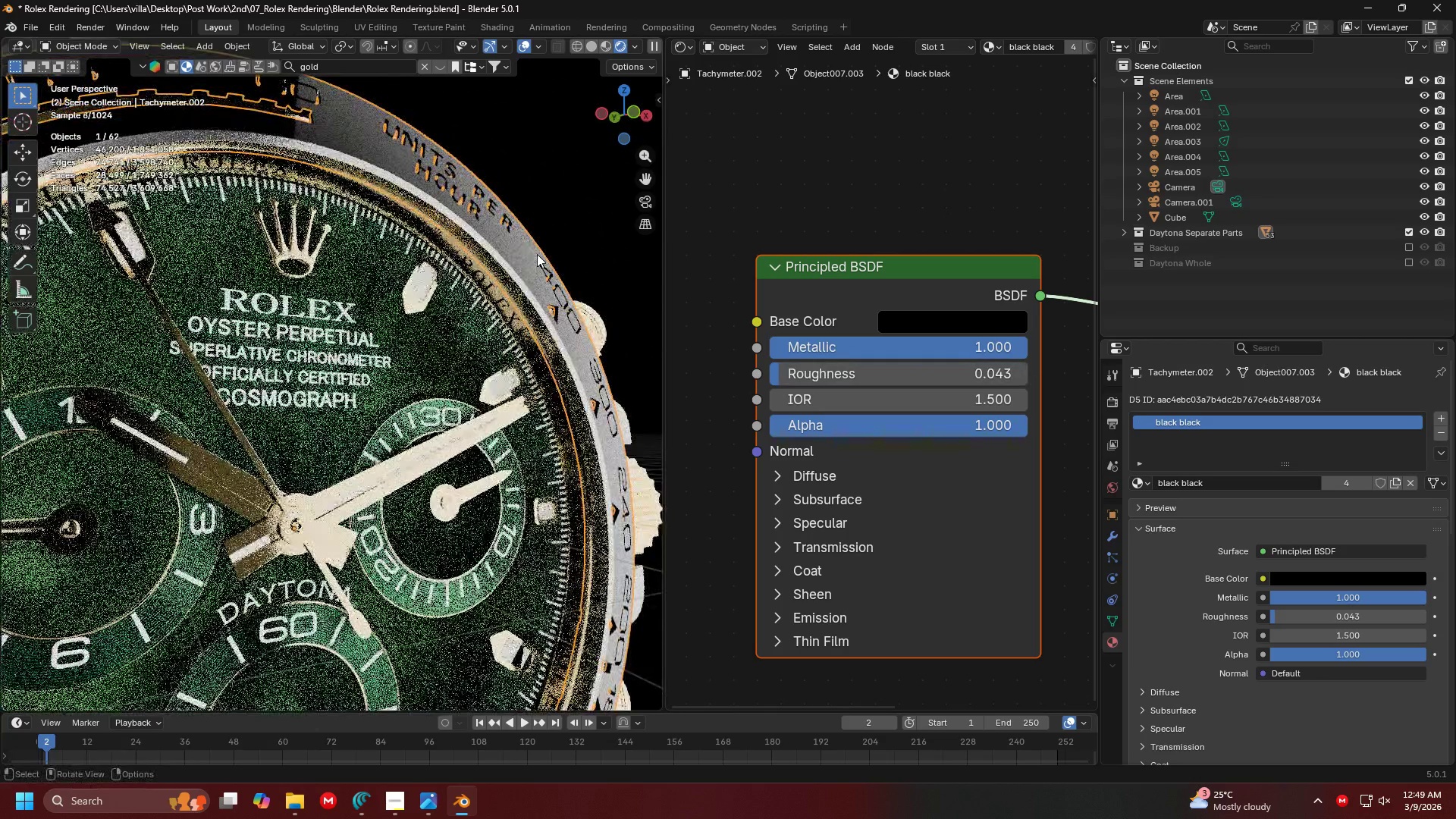 
scroll: coordinate [537, 254], scroll_direction: down, amount: 1.0
 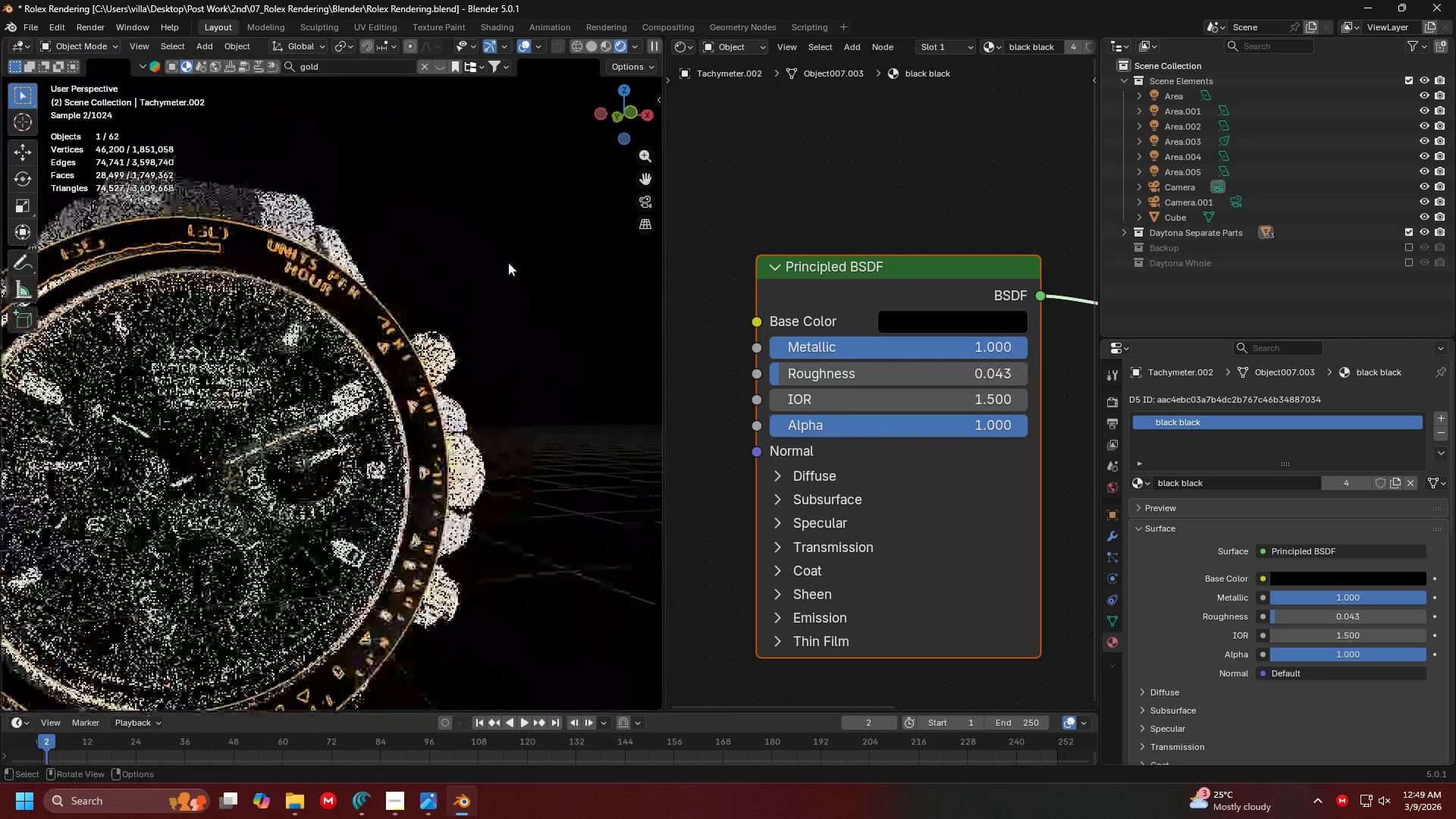 
scroll: coordinate [479, 295], scroll_direction: up, amount: 1.0
 